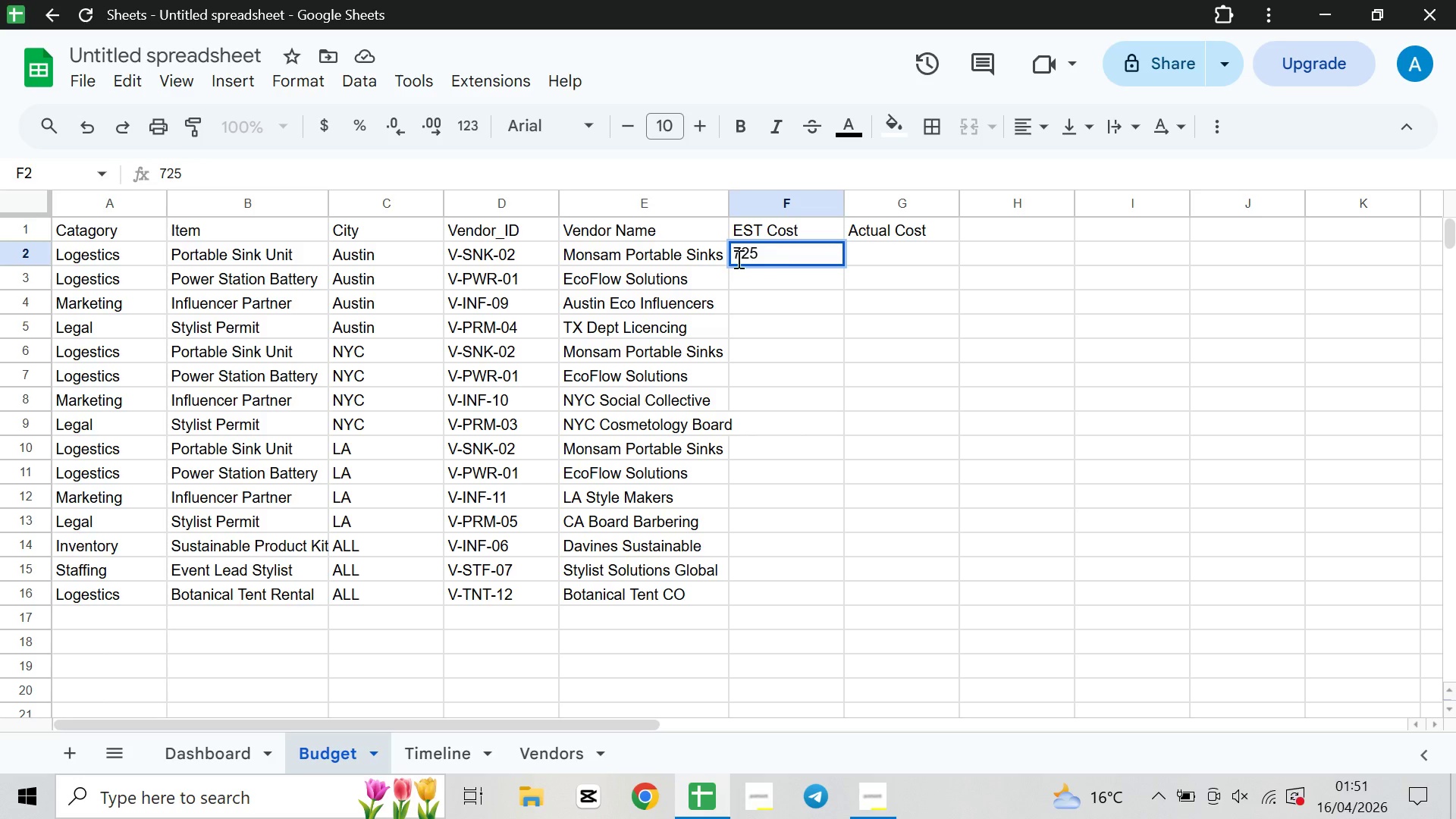 
left_click([766, 278])
 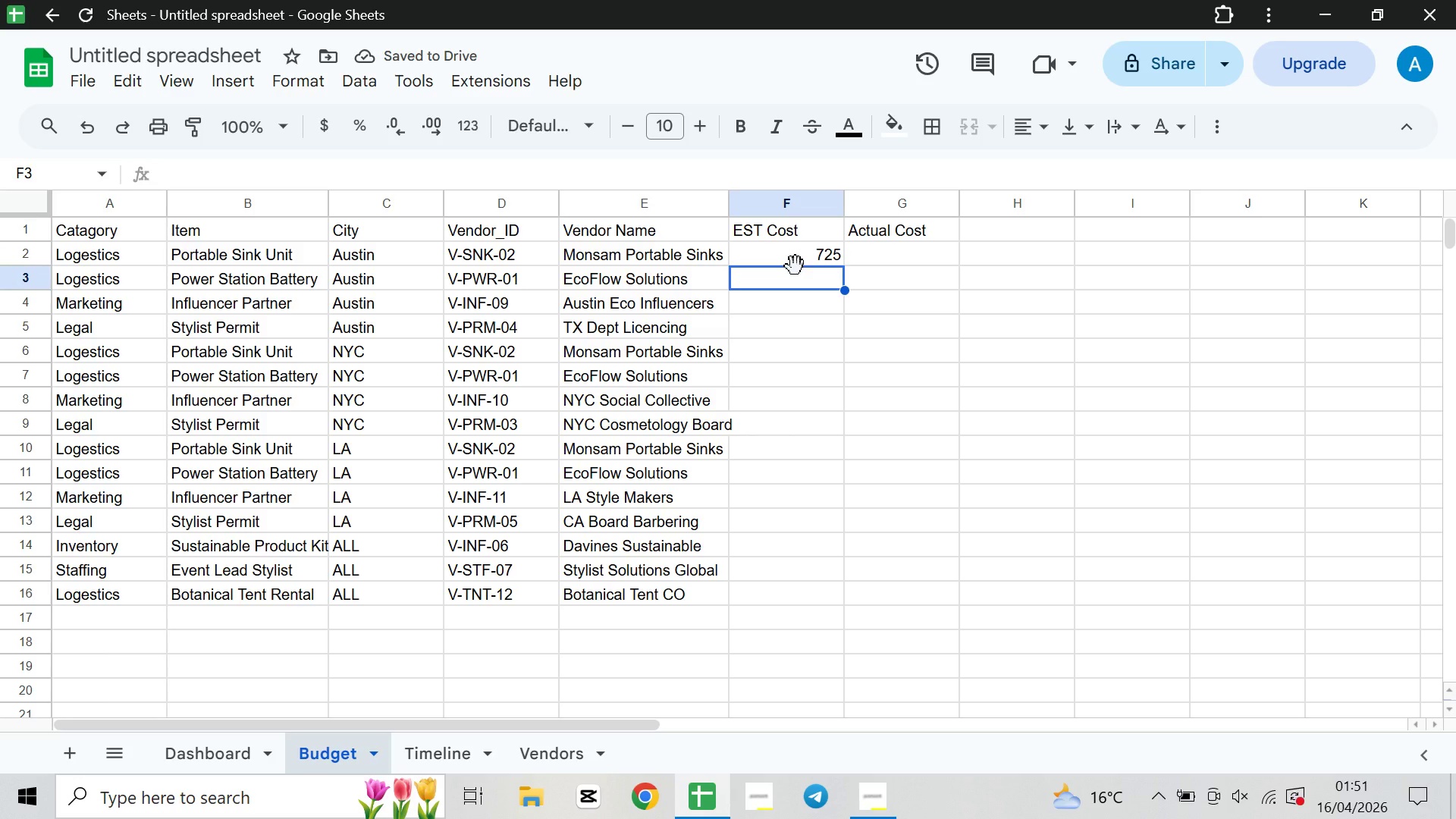 
type(1350)
 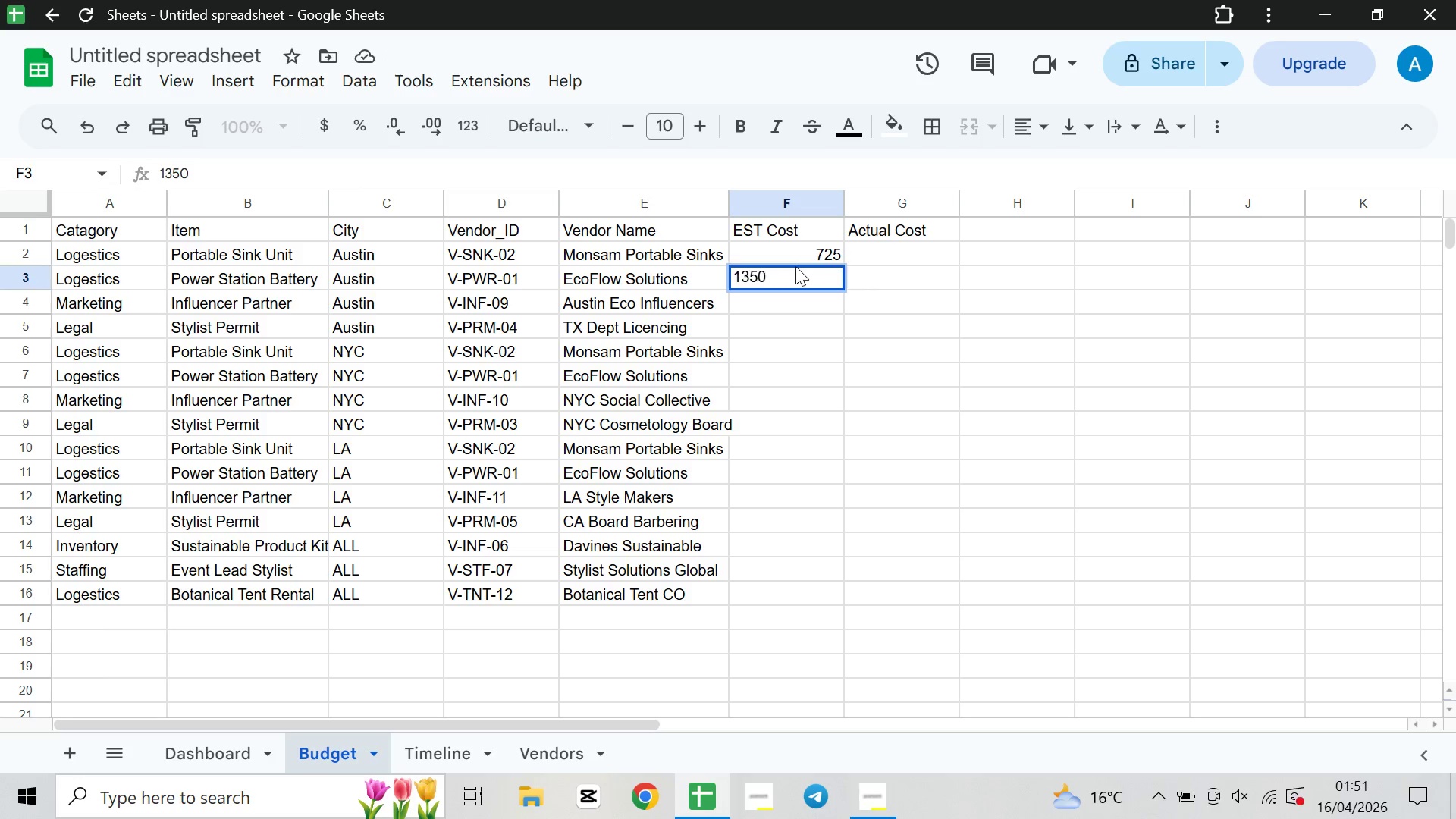 
key(ArrowDown)
 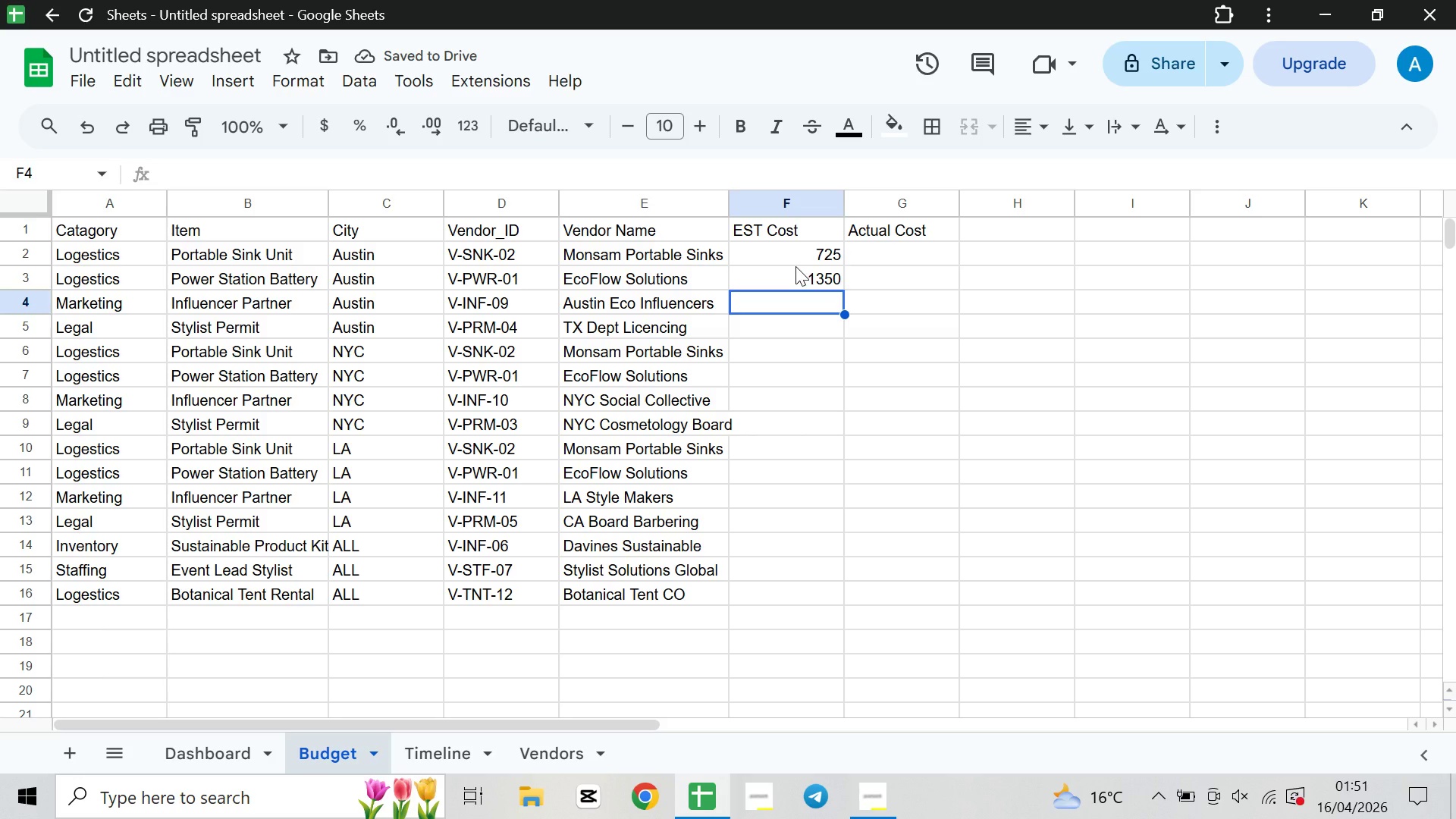 
wait(6.0)
 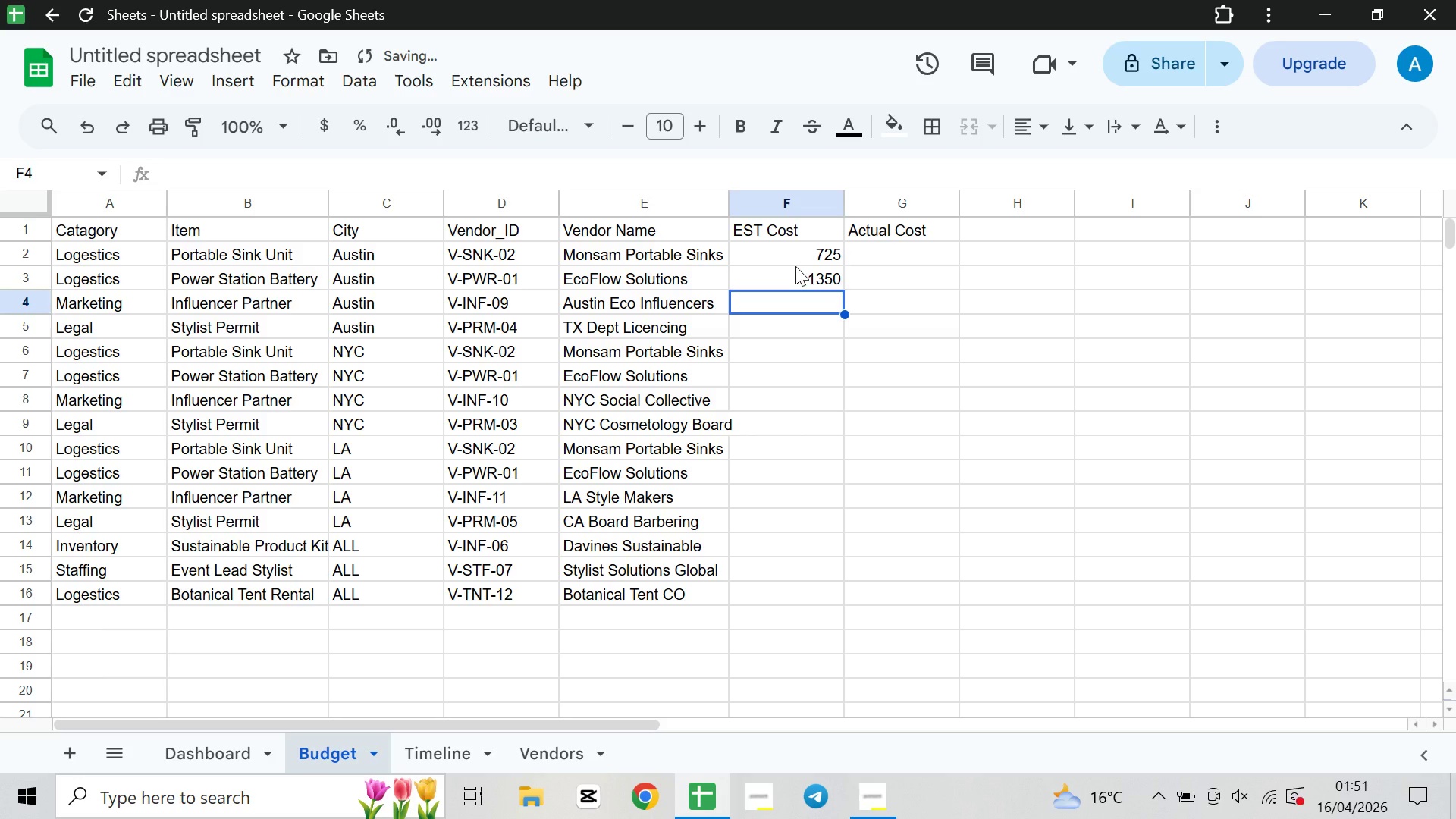 
type(1200)
 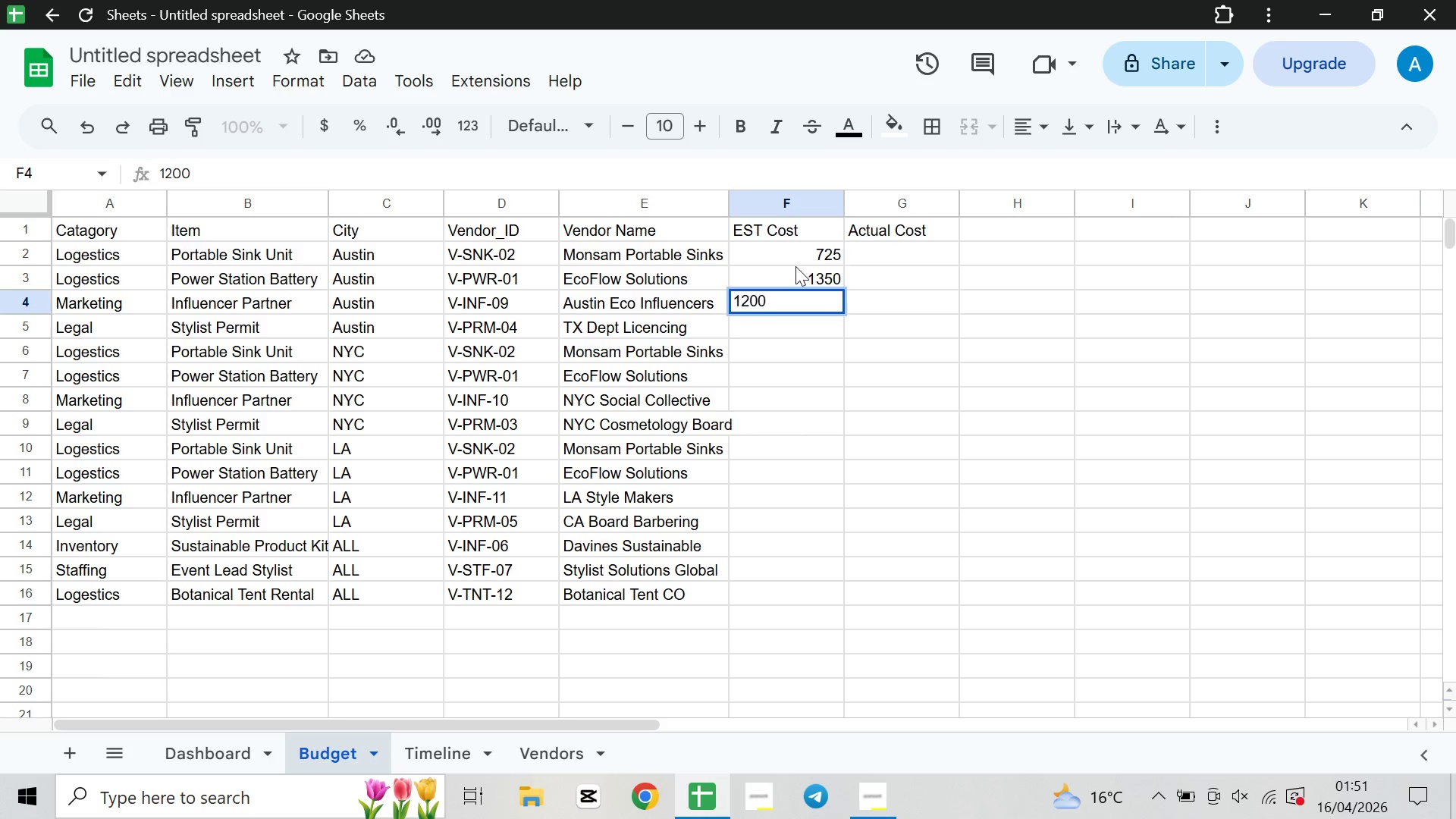 
key(ArrowDown)
 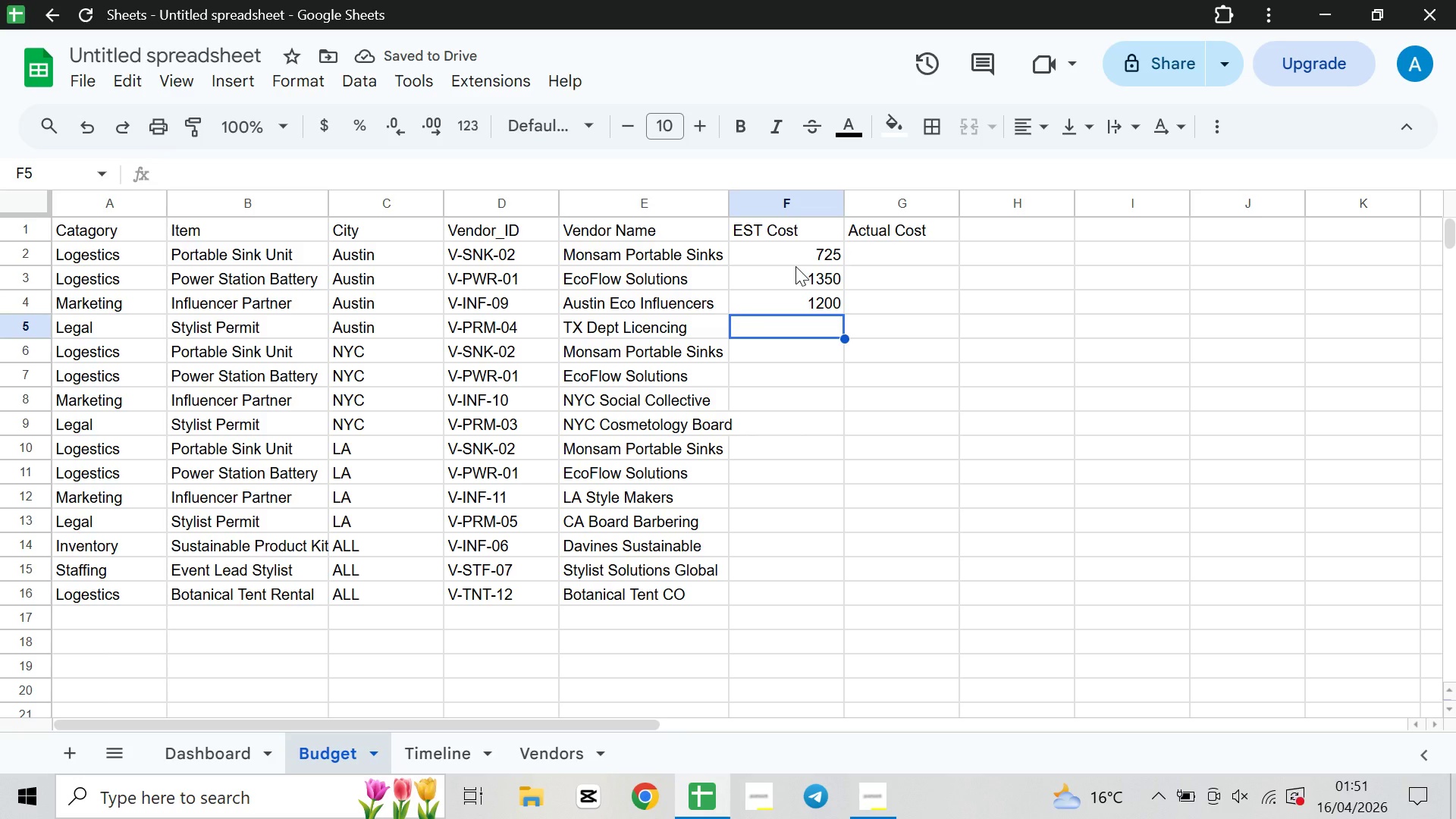 
type(125)
 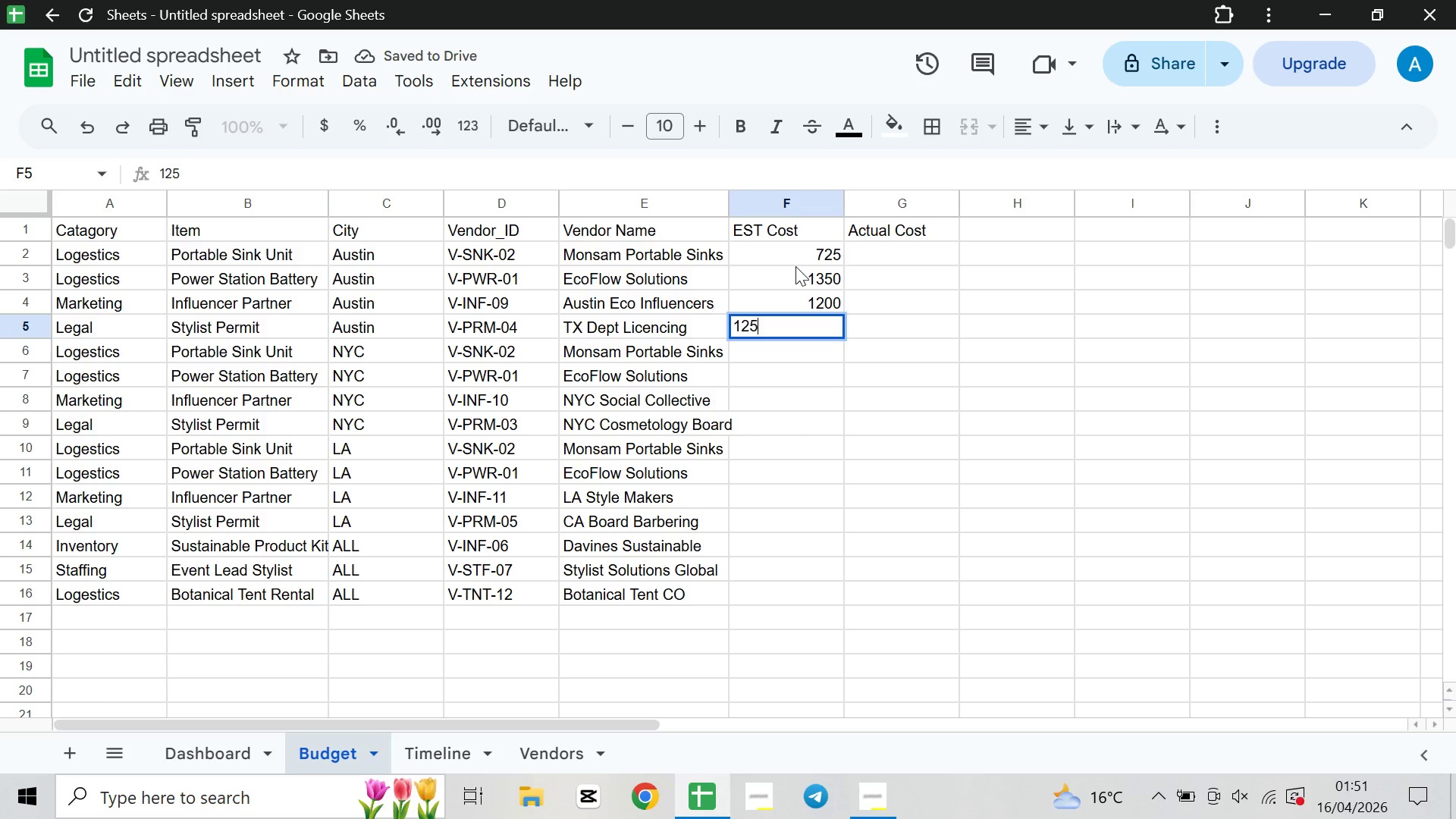 
key(ArrowDown)
 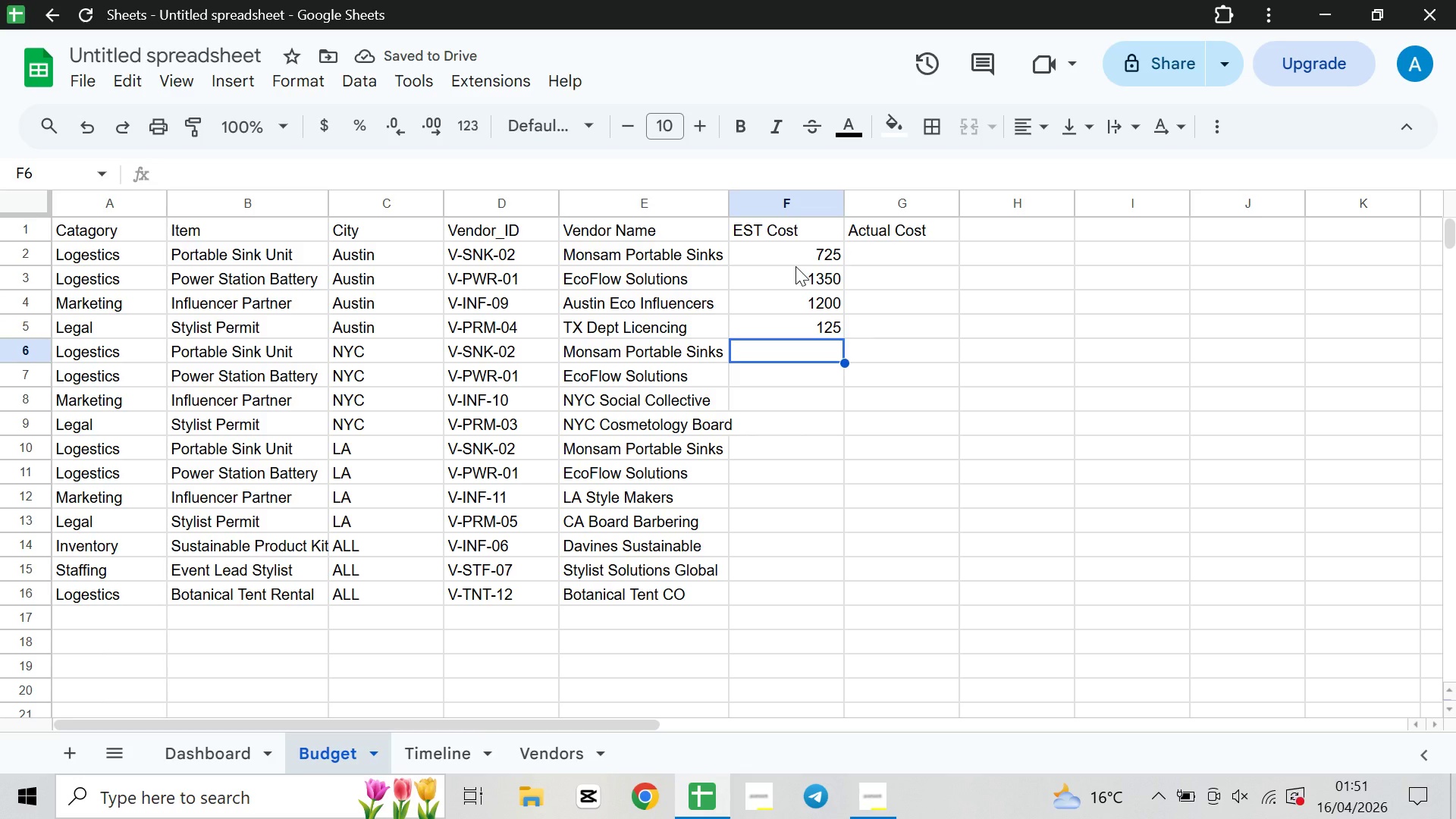 
type(725)
 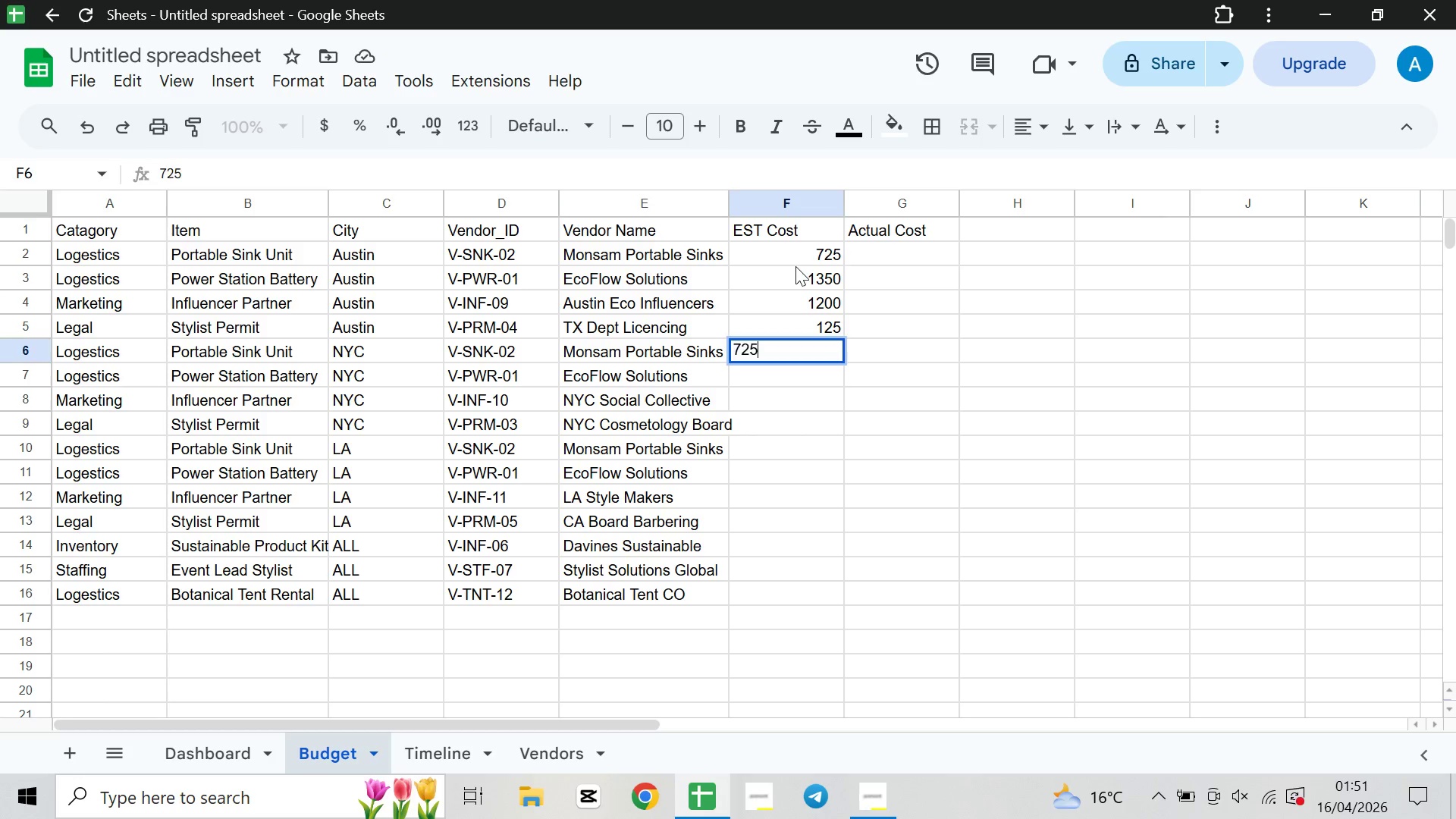 
key(ArrowDown)
 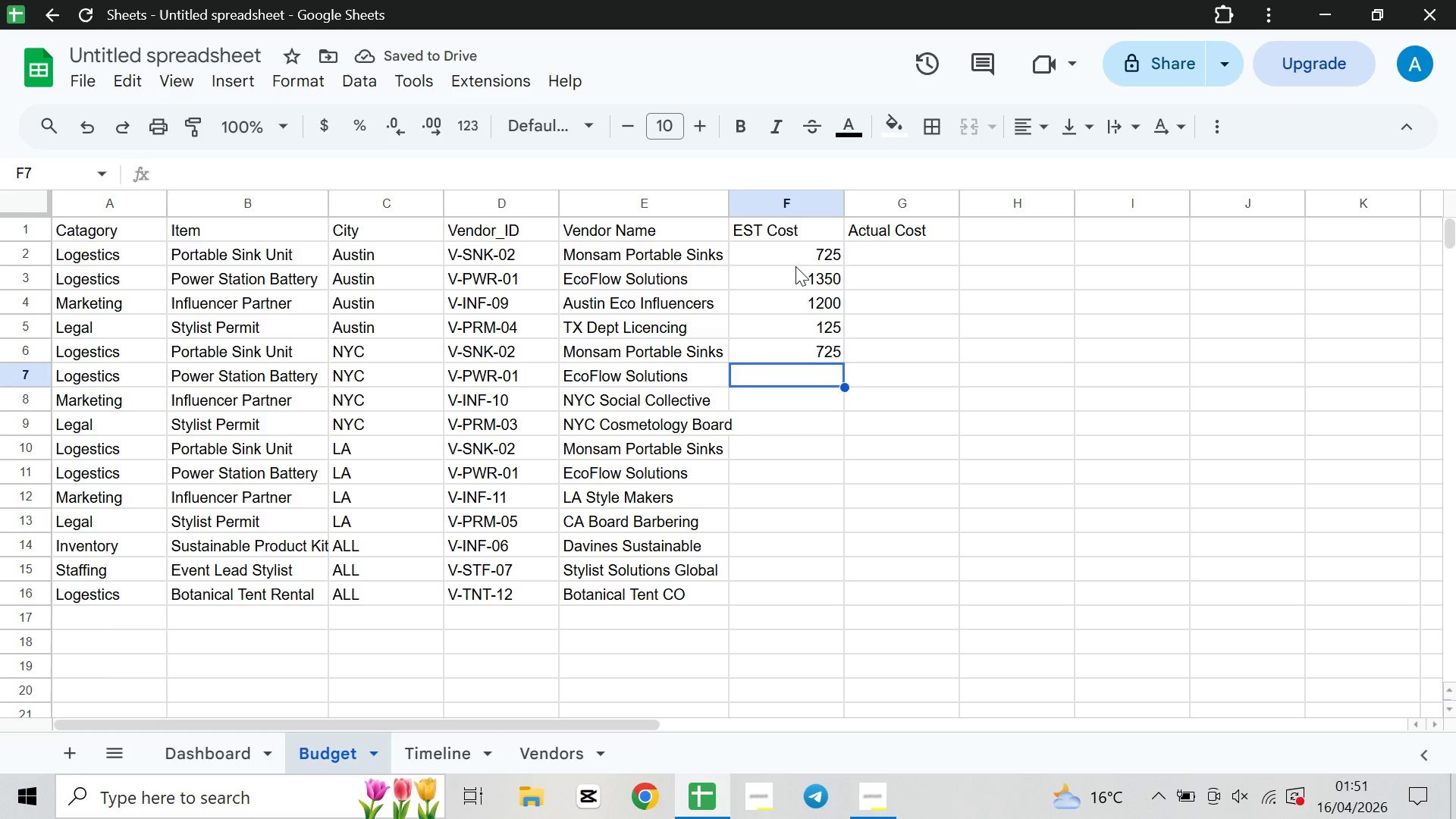 
type(1350)
 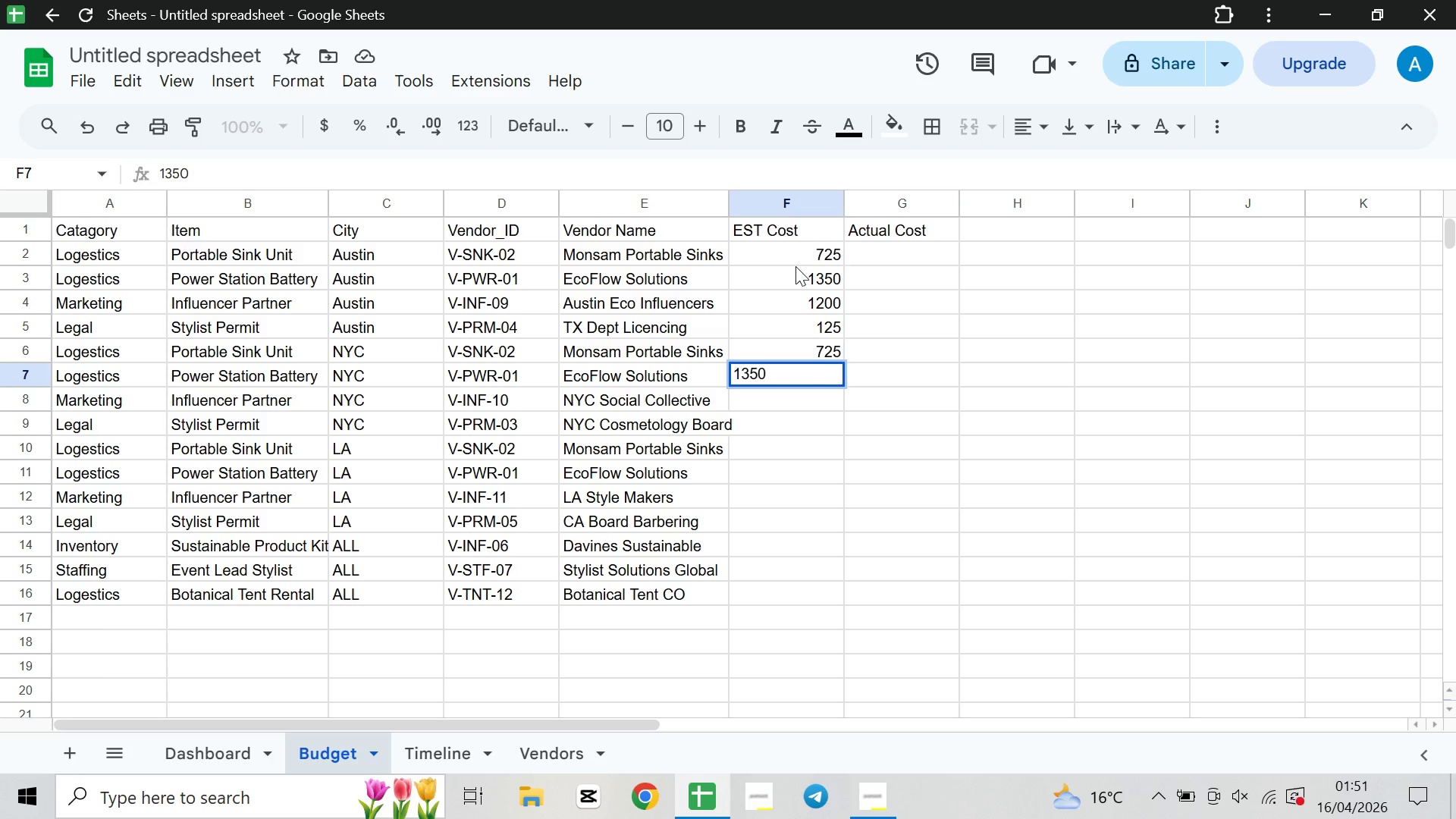 
key(ArrowDown)
 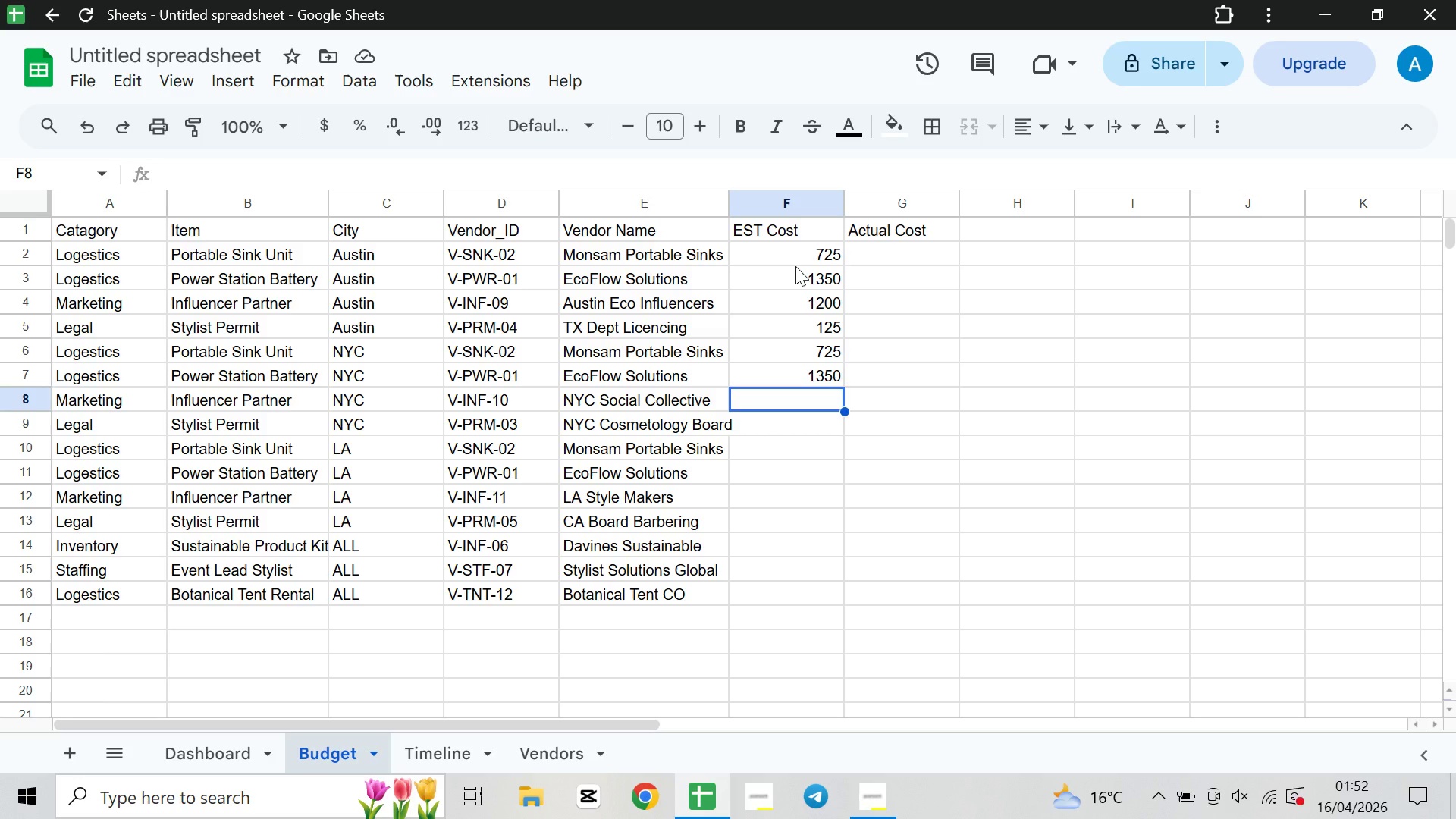 
wait(25.42)
 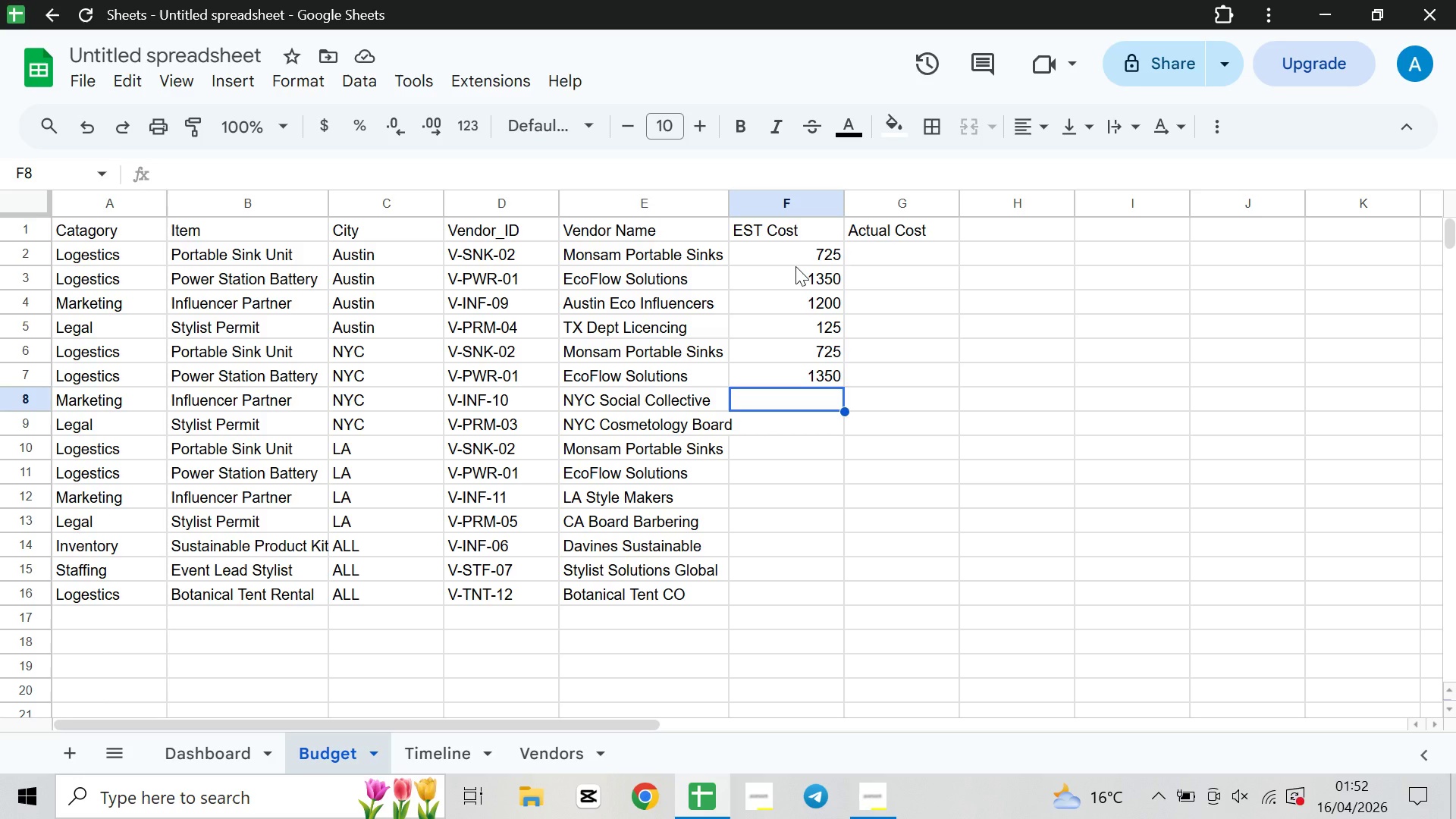 
type(2500)
 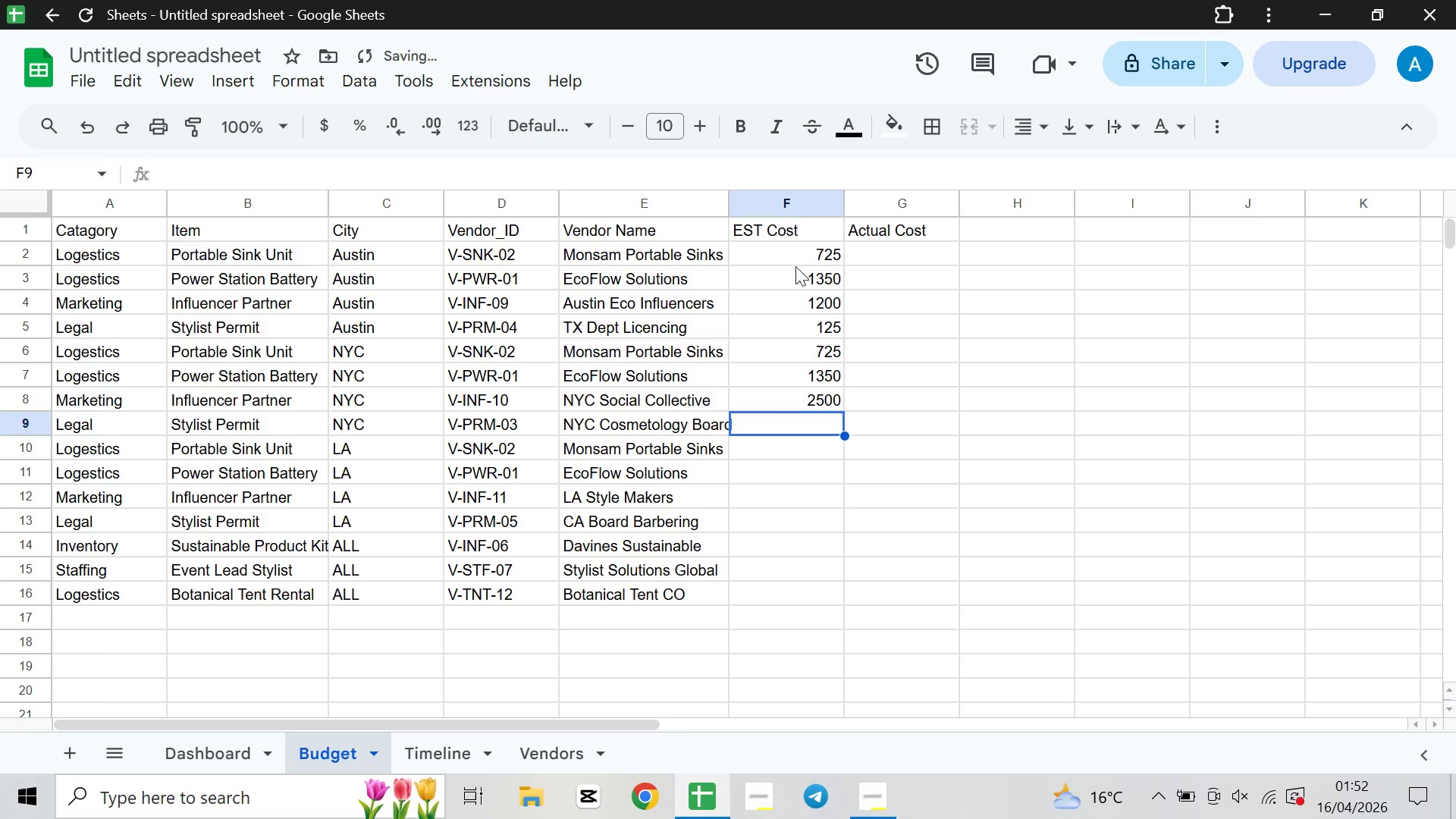 
key(ArrowDown)
 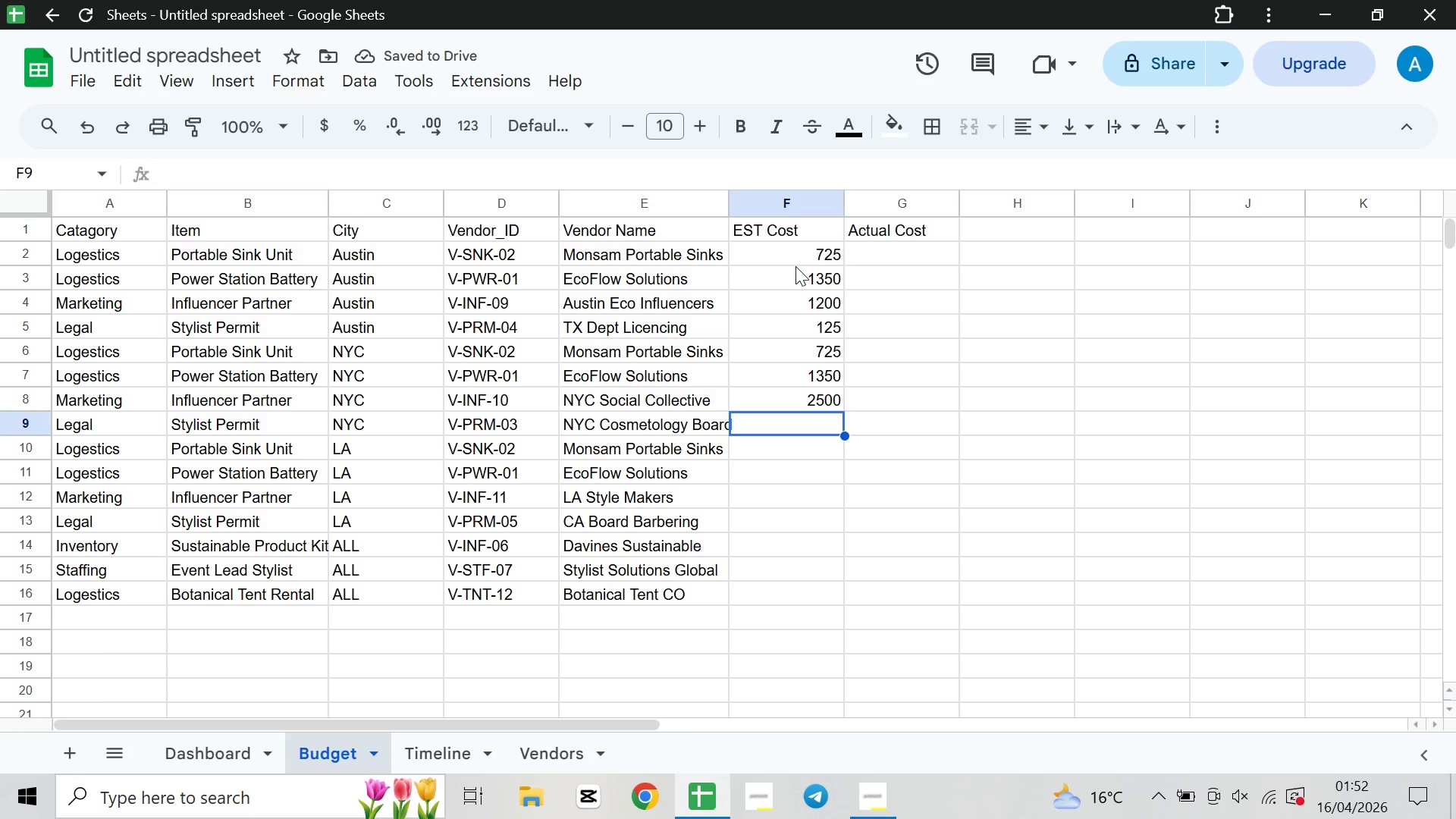 
type(185)
 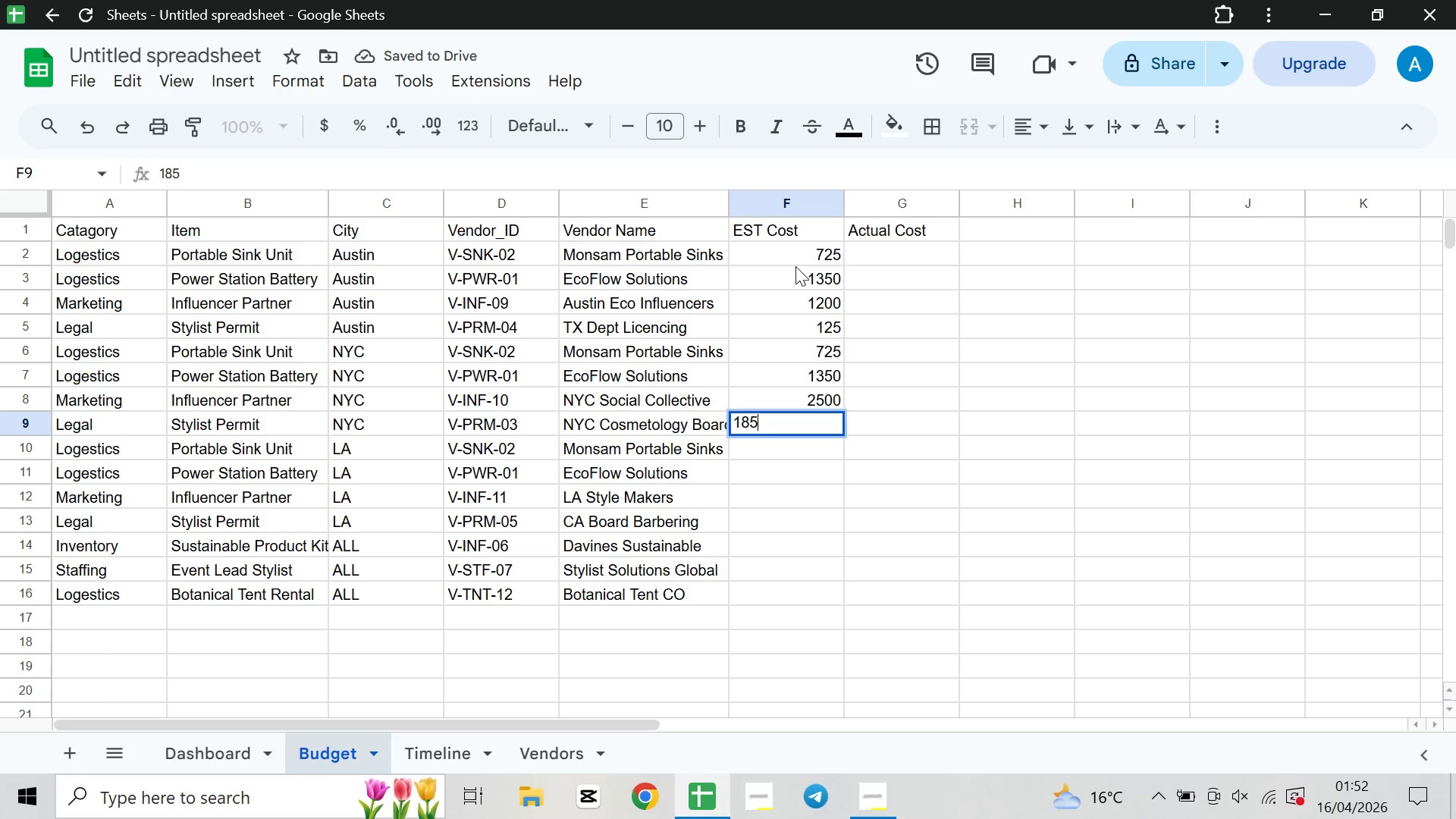 
key(ArrowDown)
 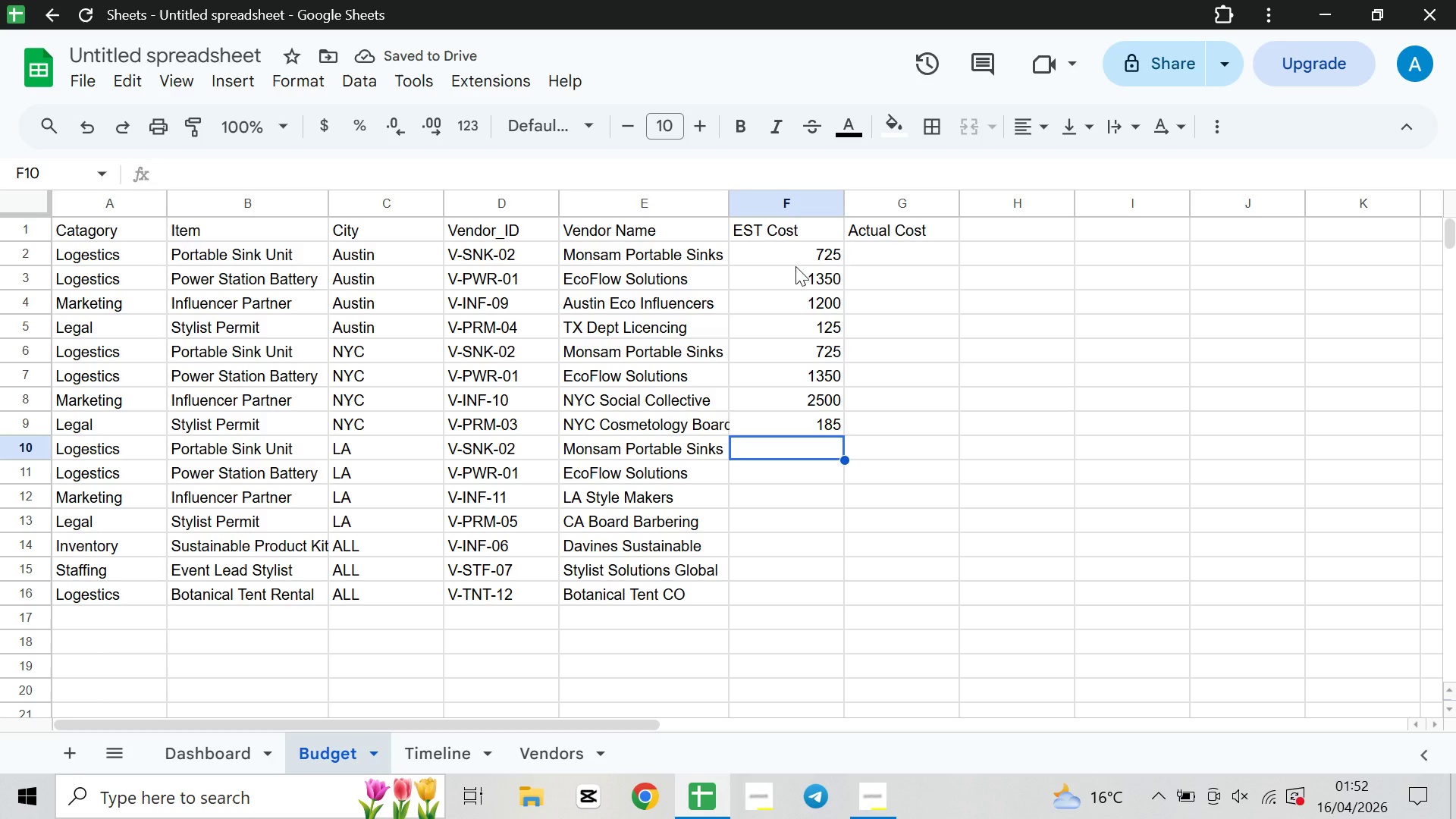 
type(725)
 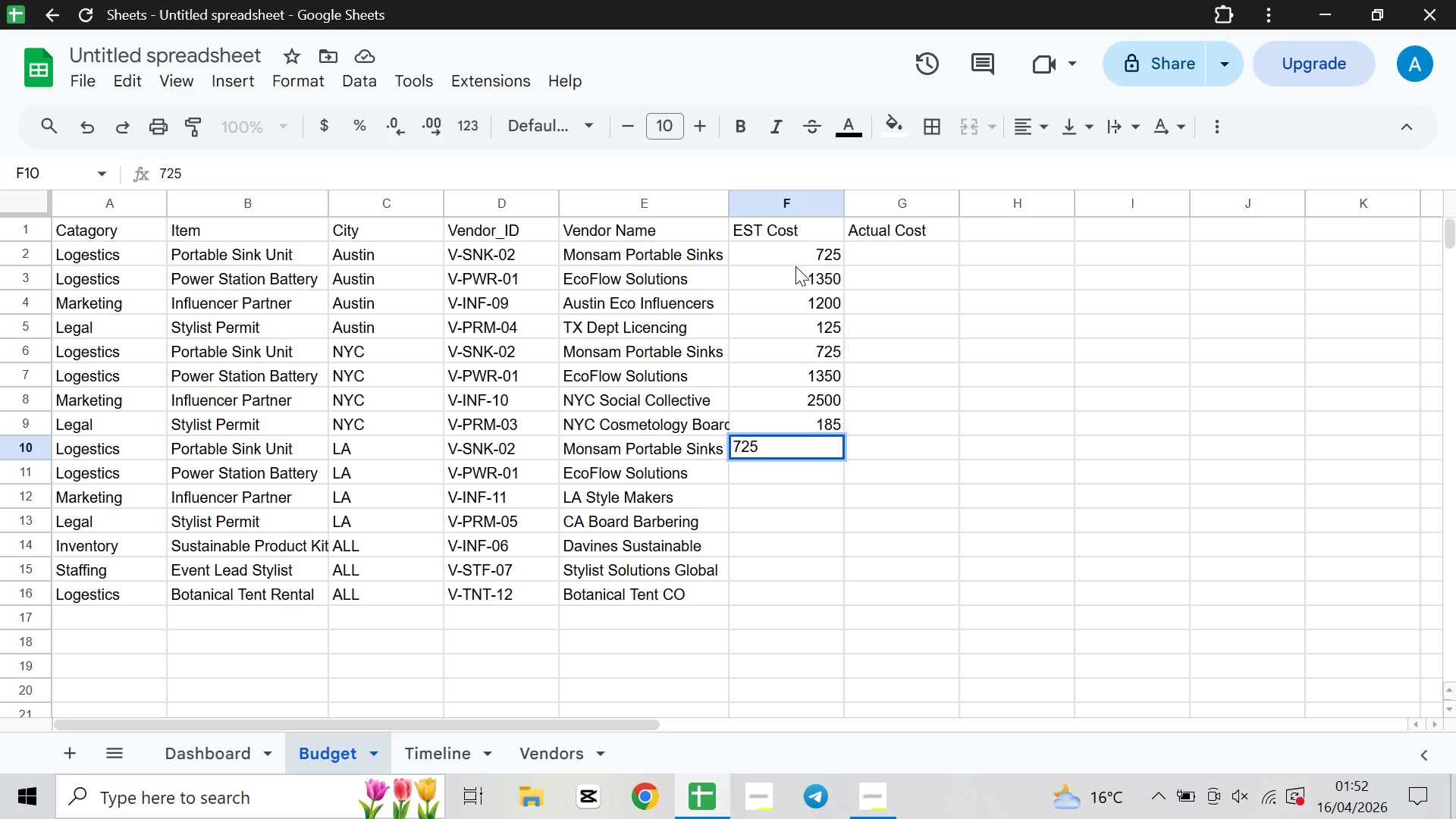 
key(ArrowDown)
 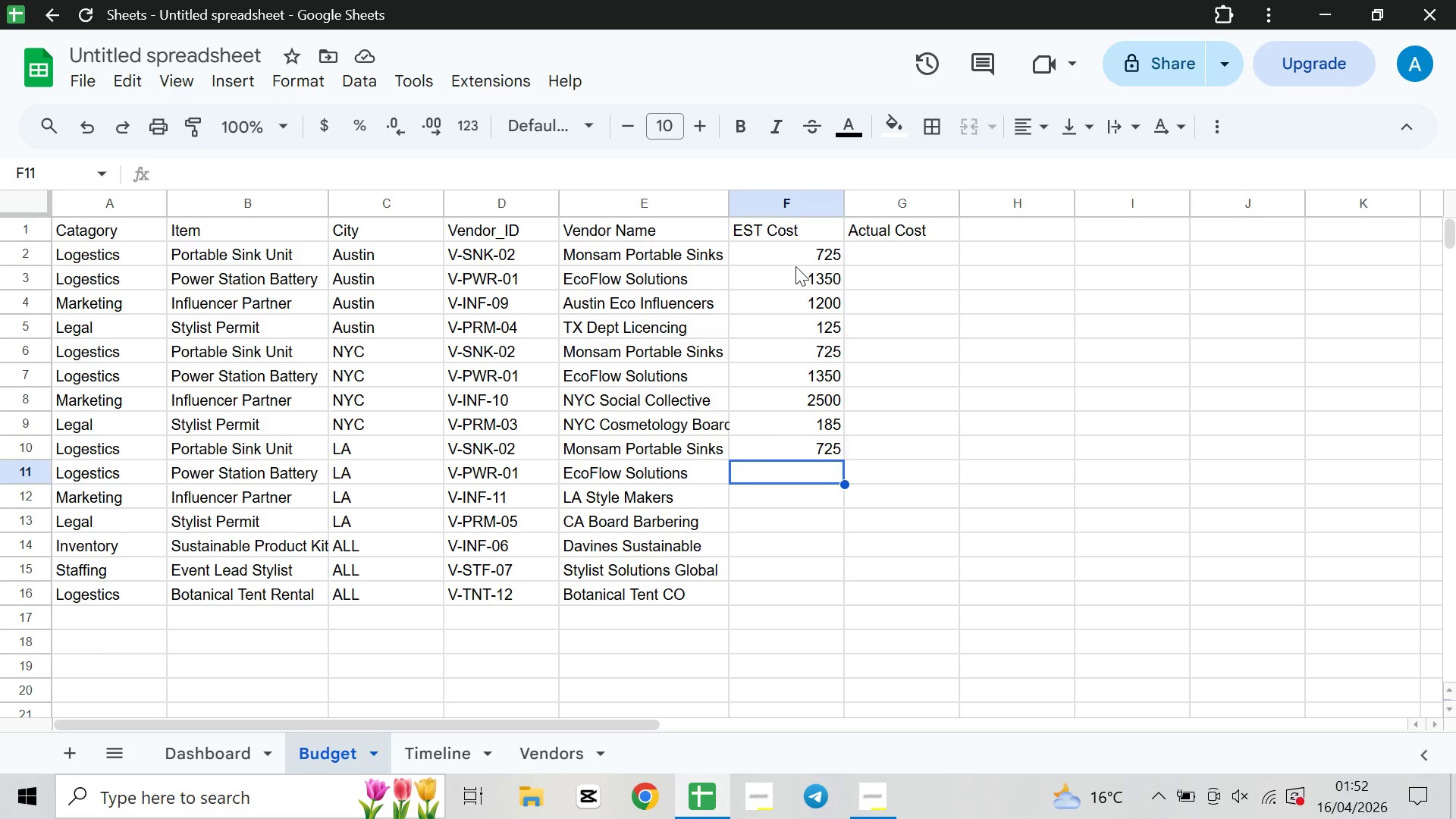 
wait(7.45)
 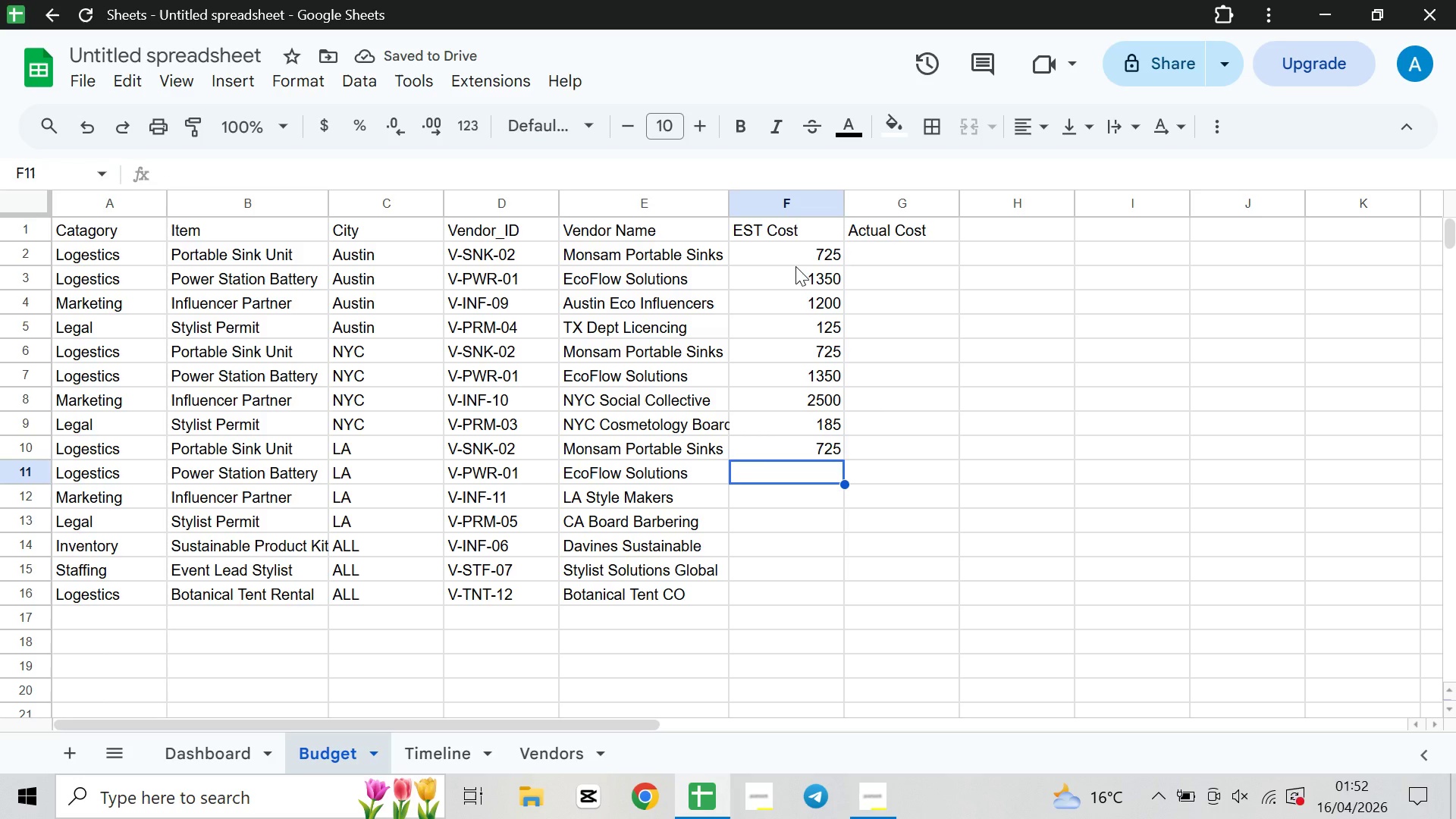 
type(1350)
 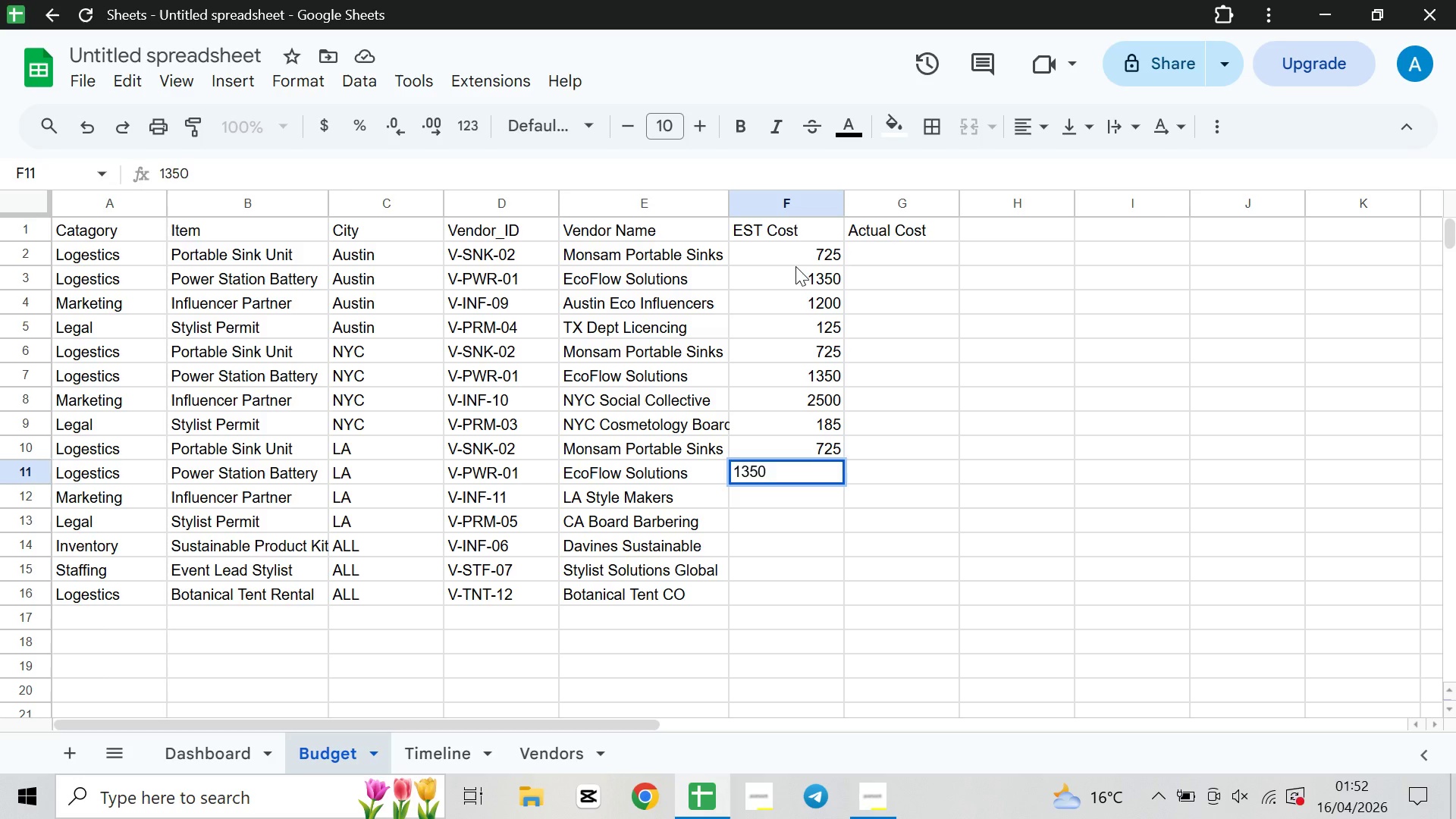 
key(ArrowDown)
 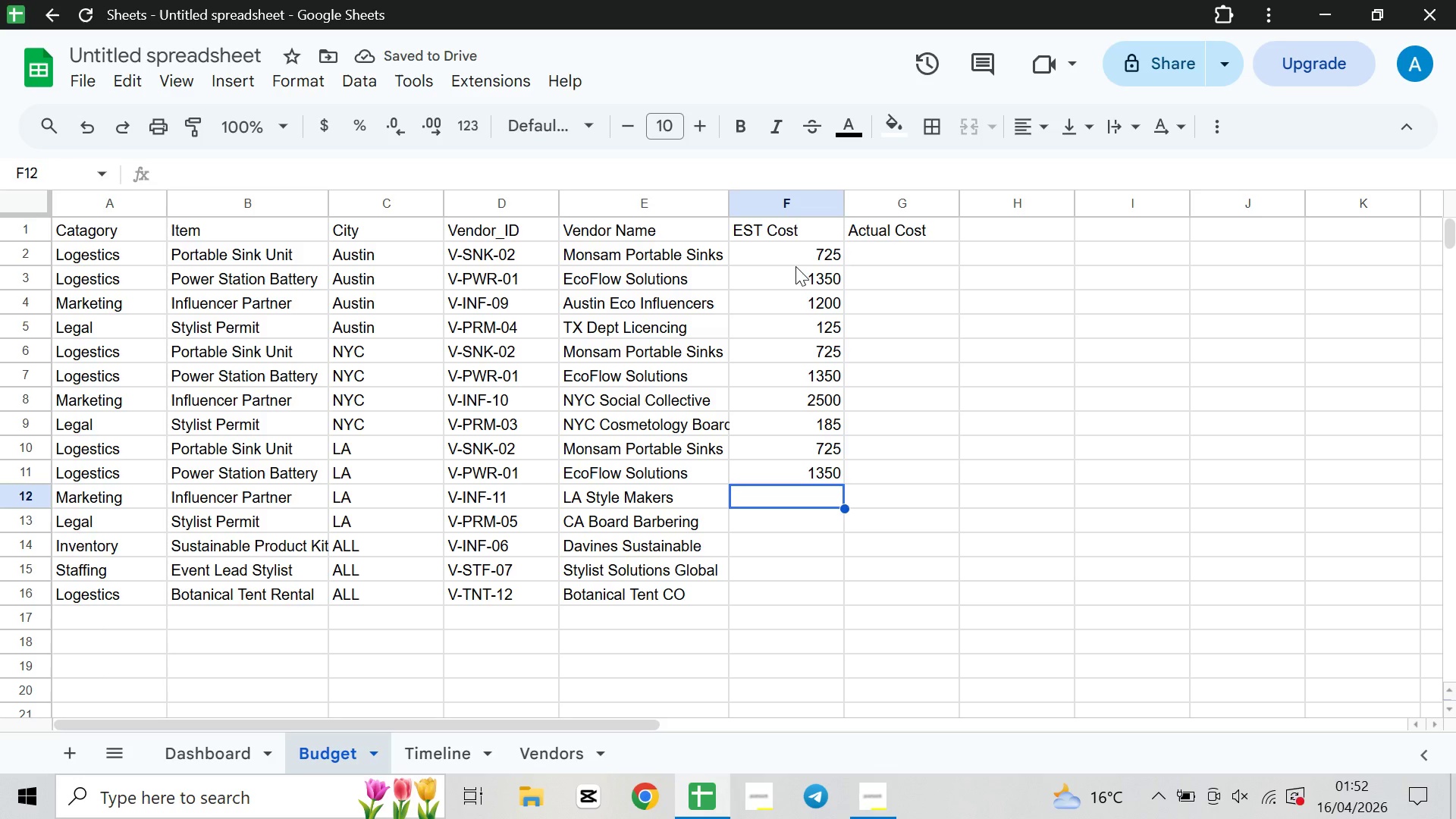 
type(2200)
 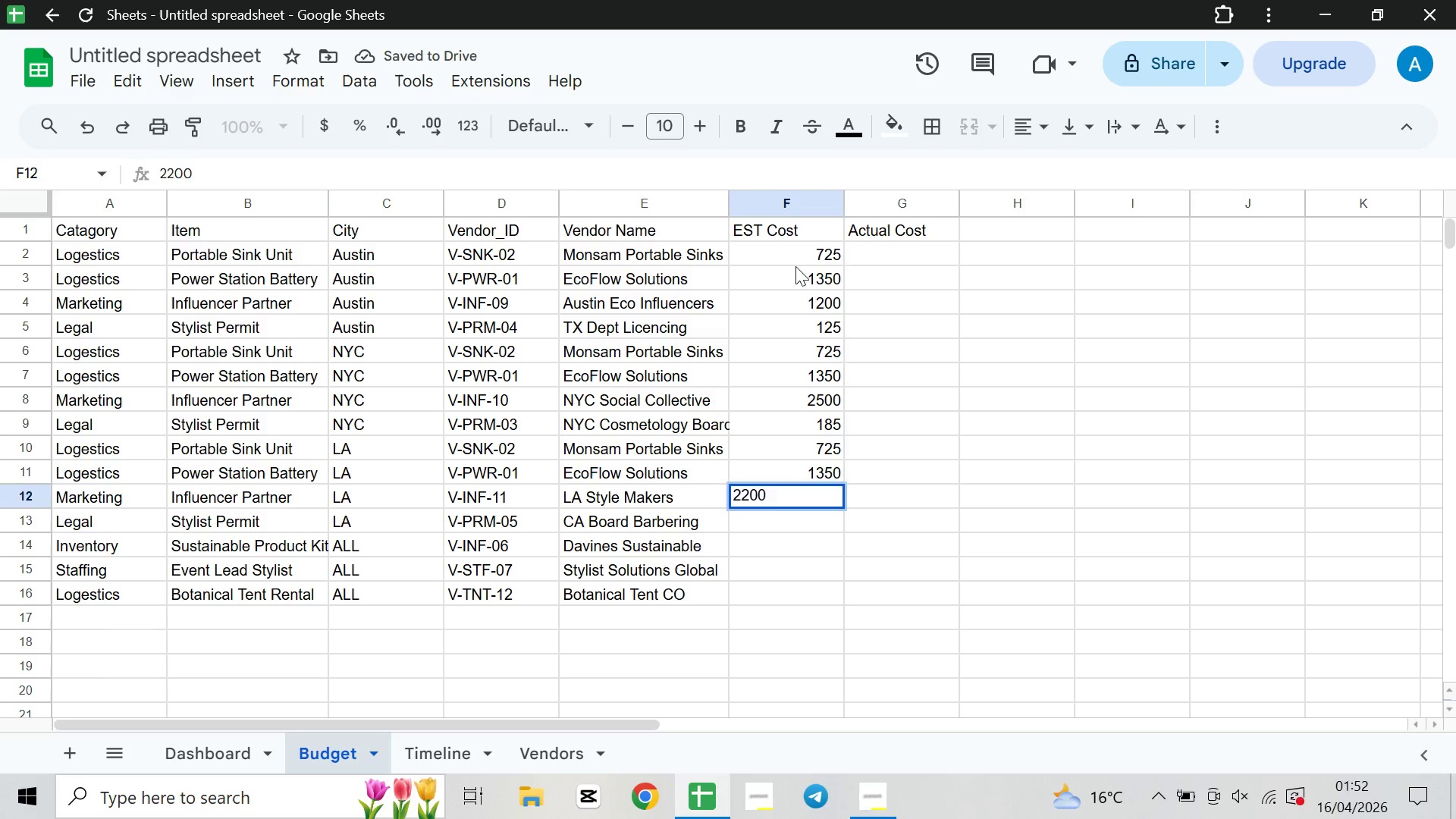 
key(ArrowDown)
 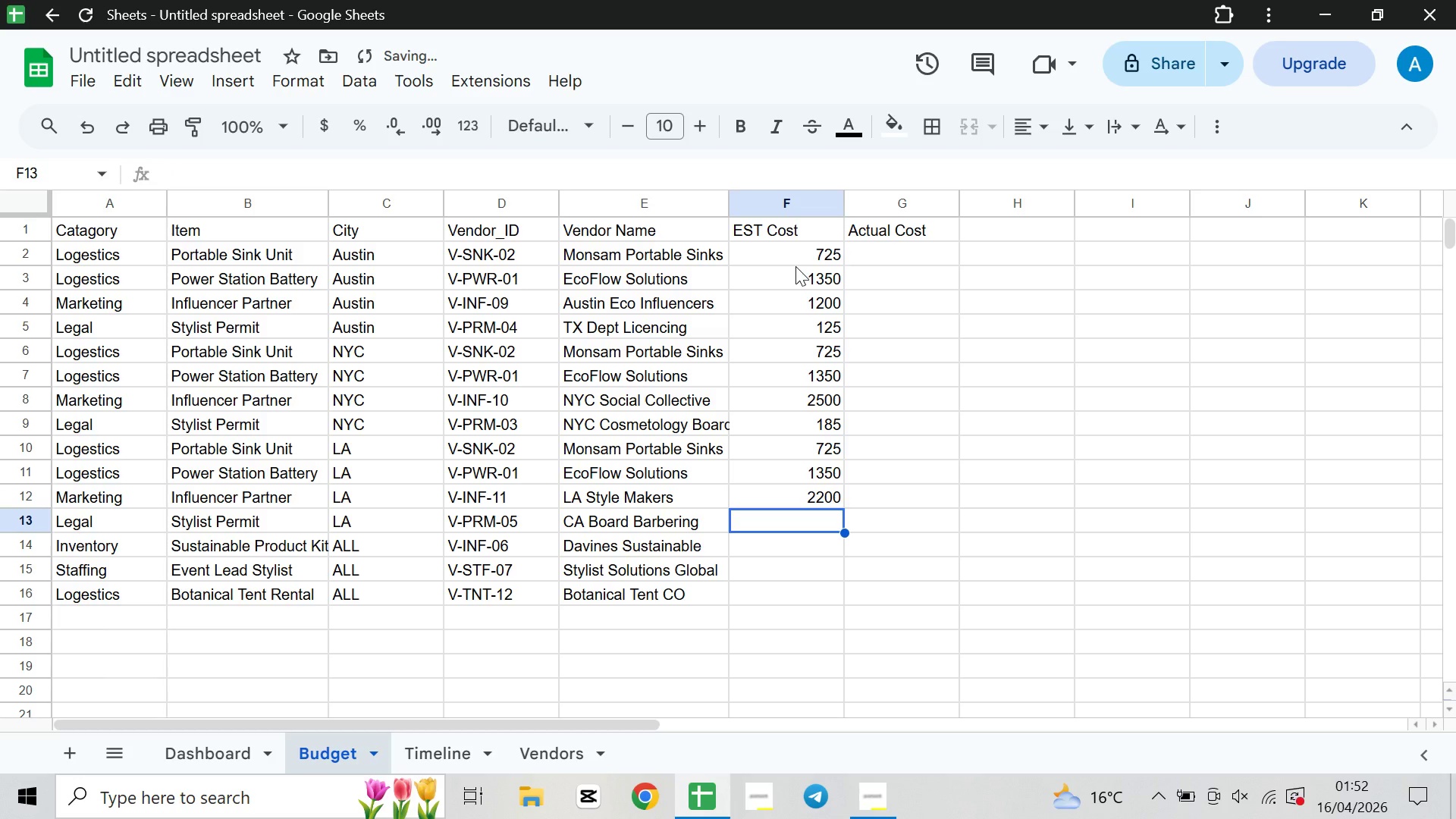 
type(155)
 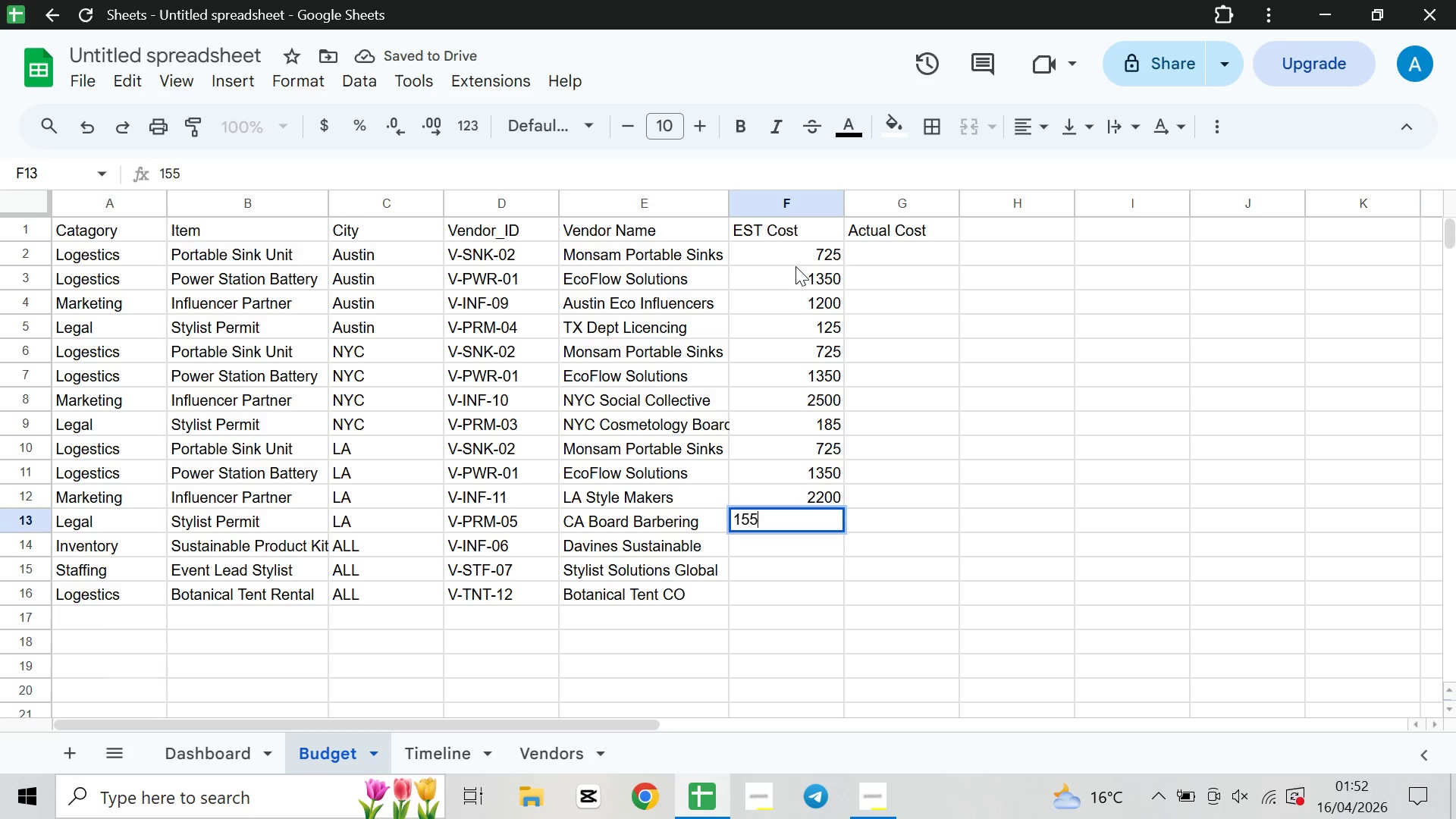 
key(ArrowDown)
 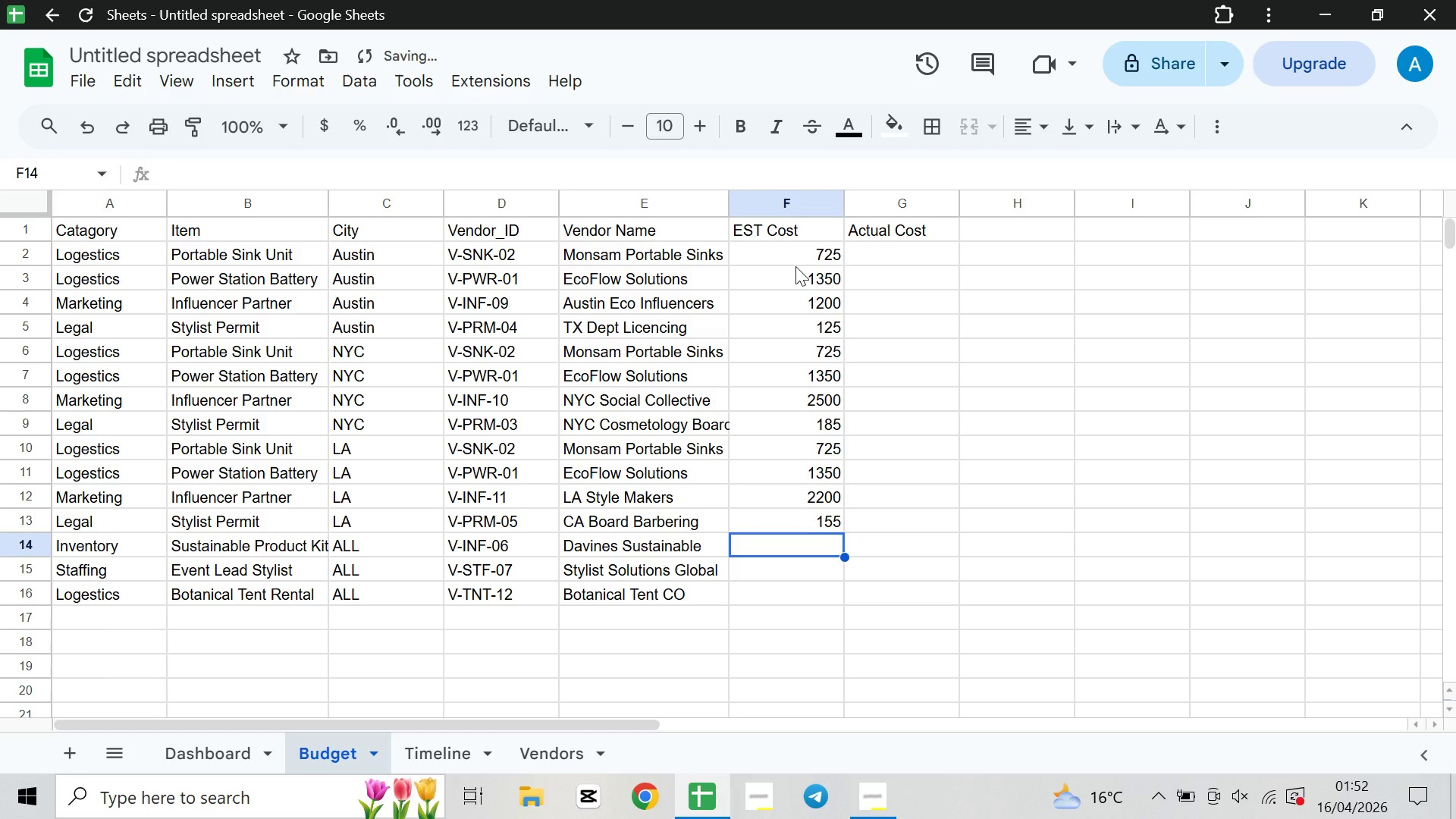 
type(1500)
 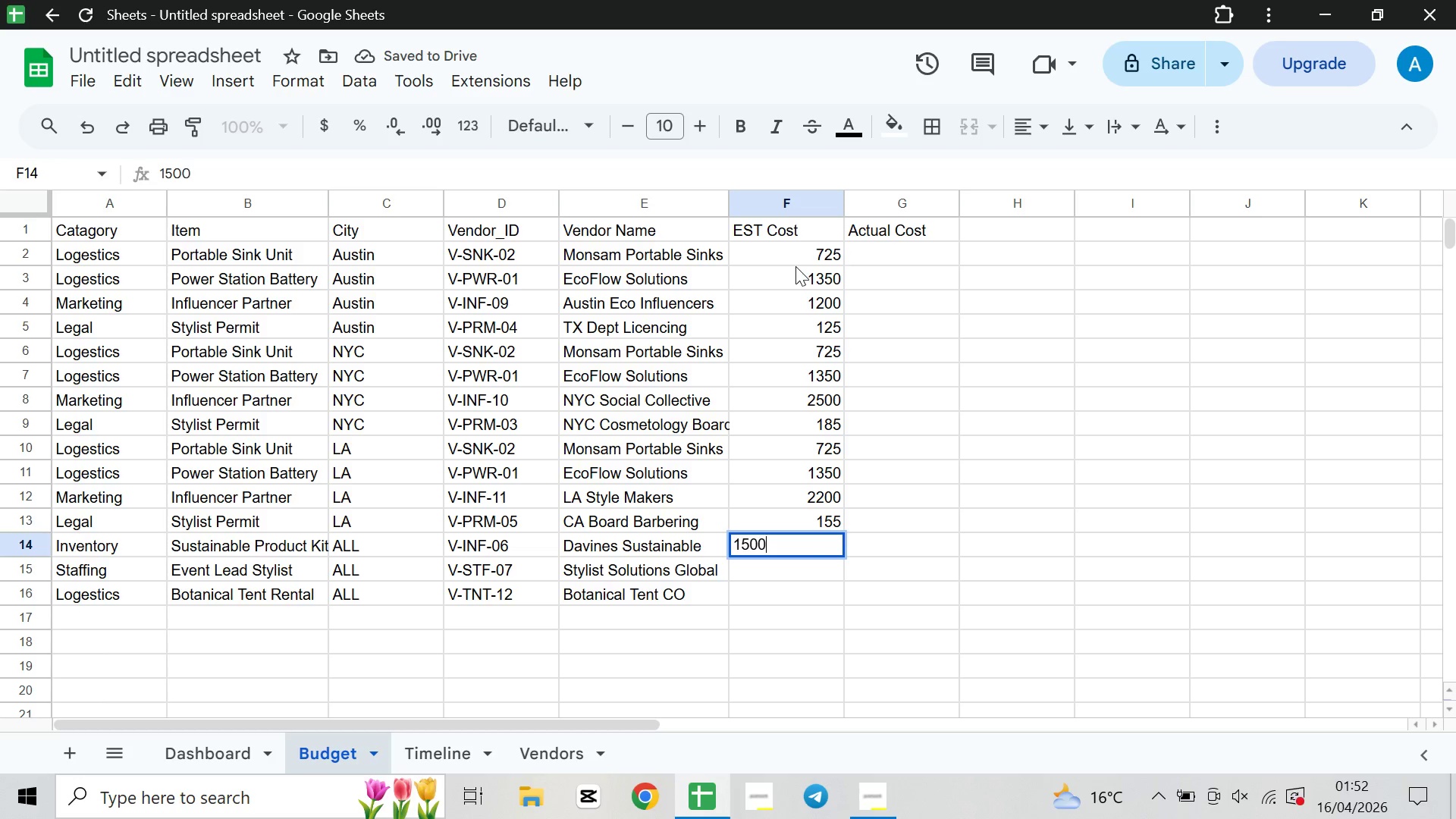 
key(ArrowDown)
 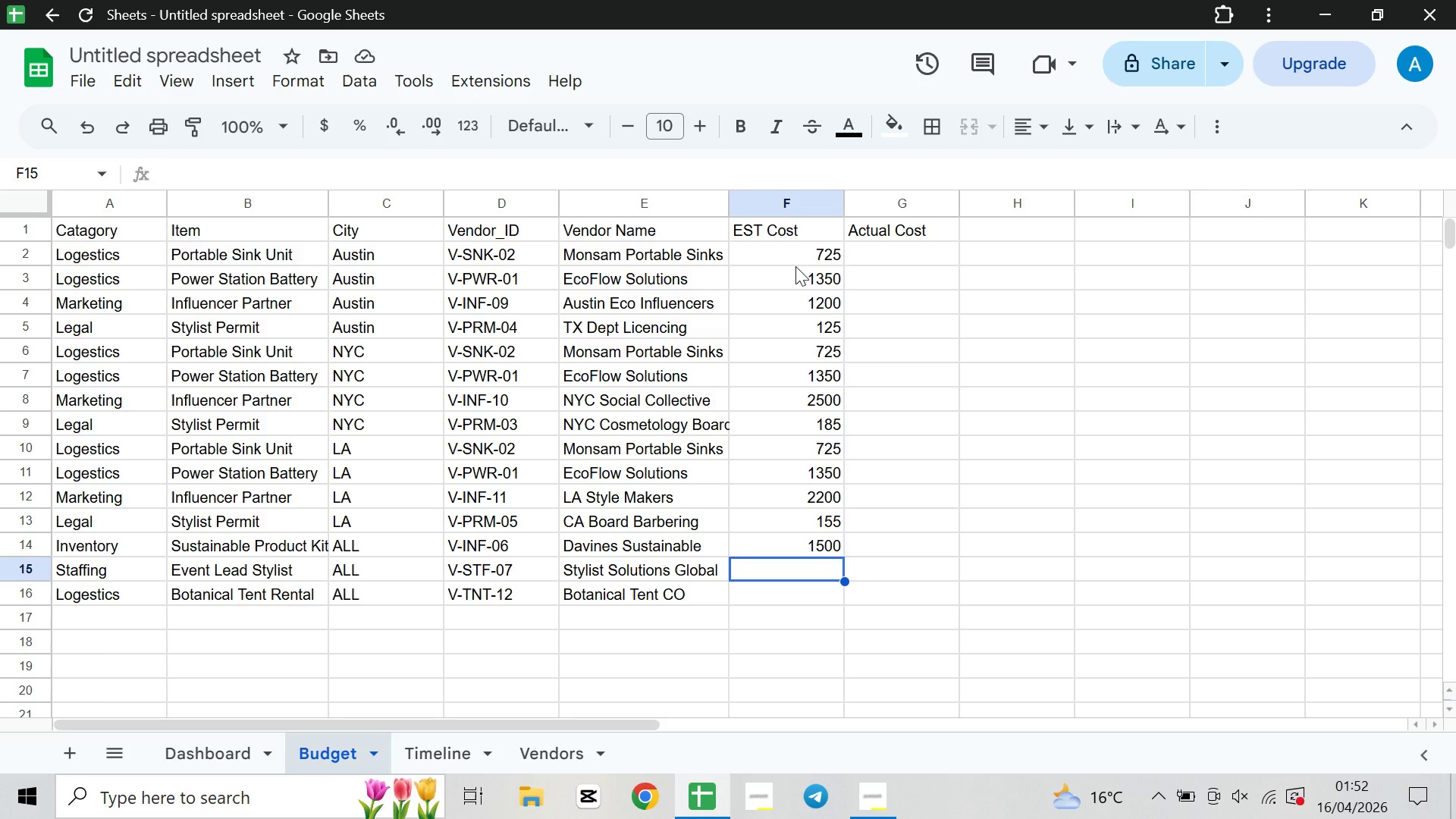 
wait(7.14)
 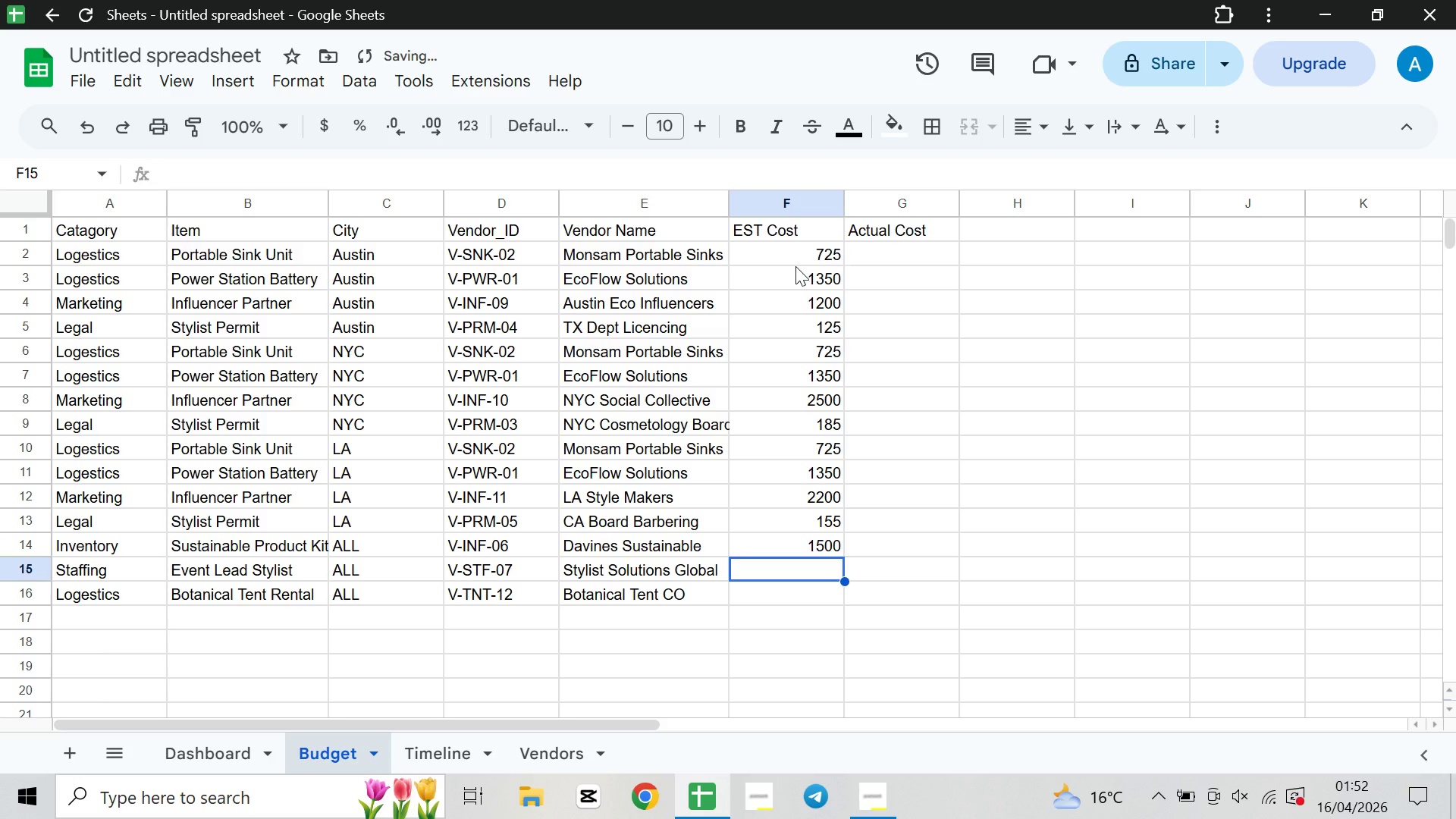 
type(3500)
 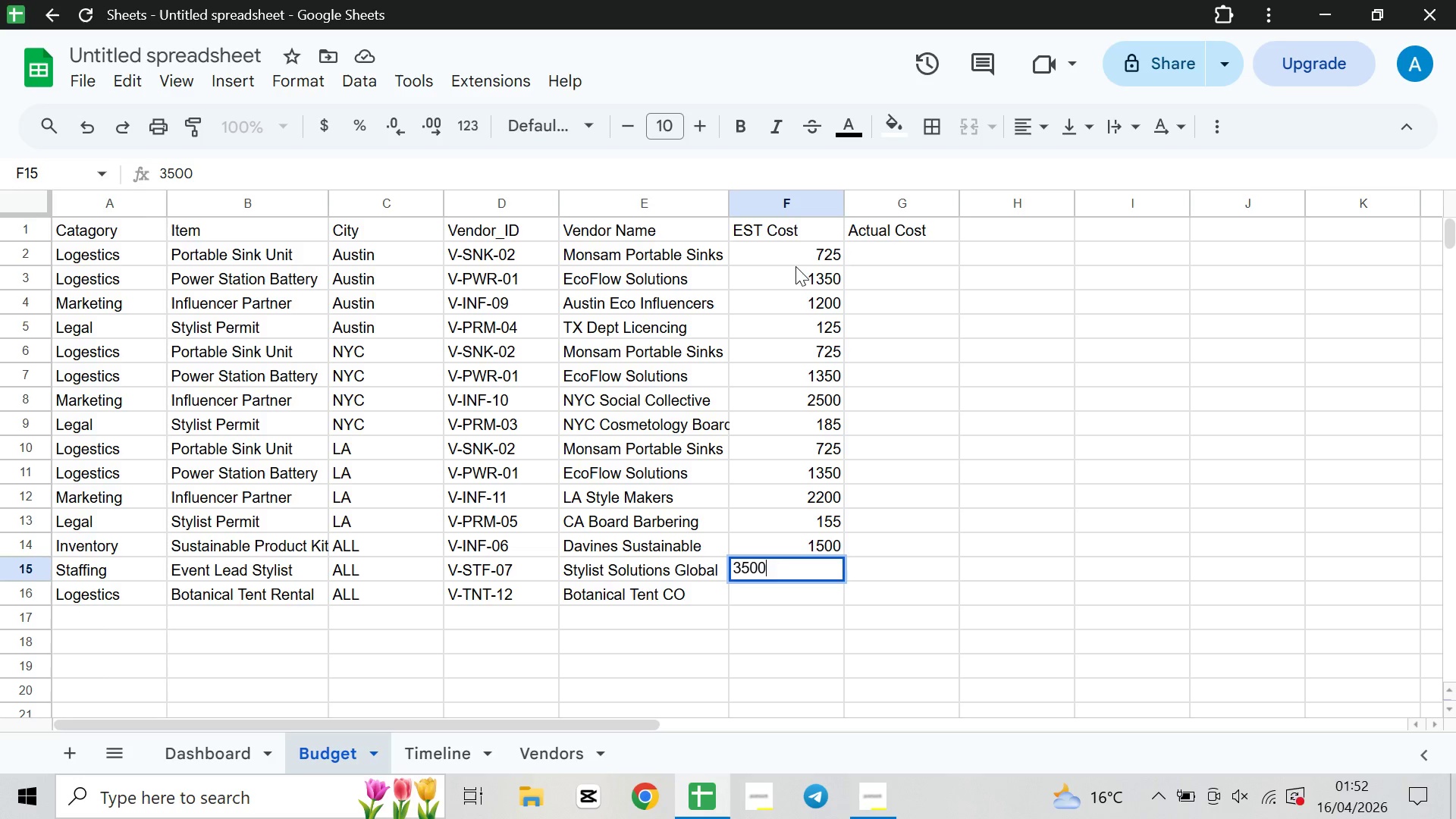 
key(ArrowDown)
 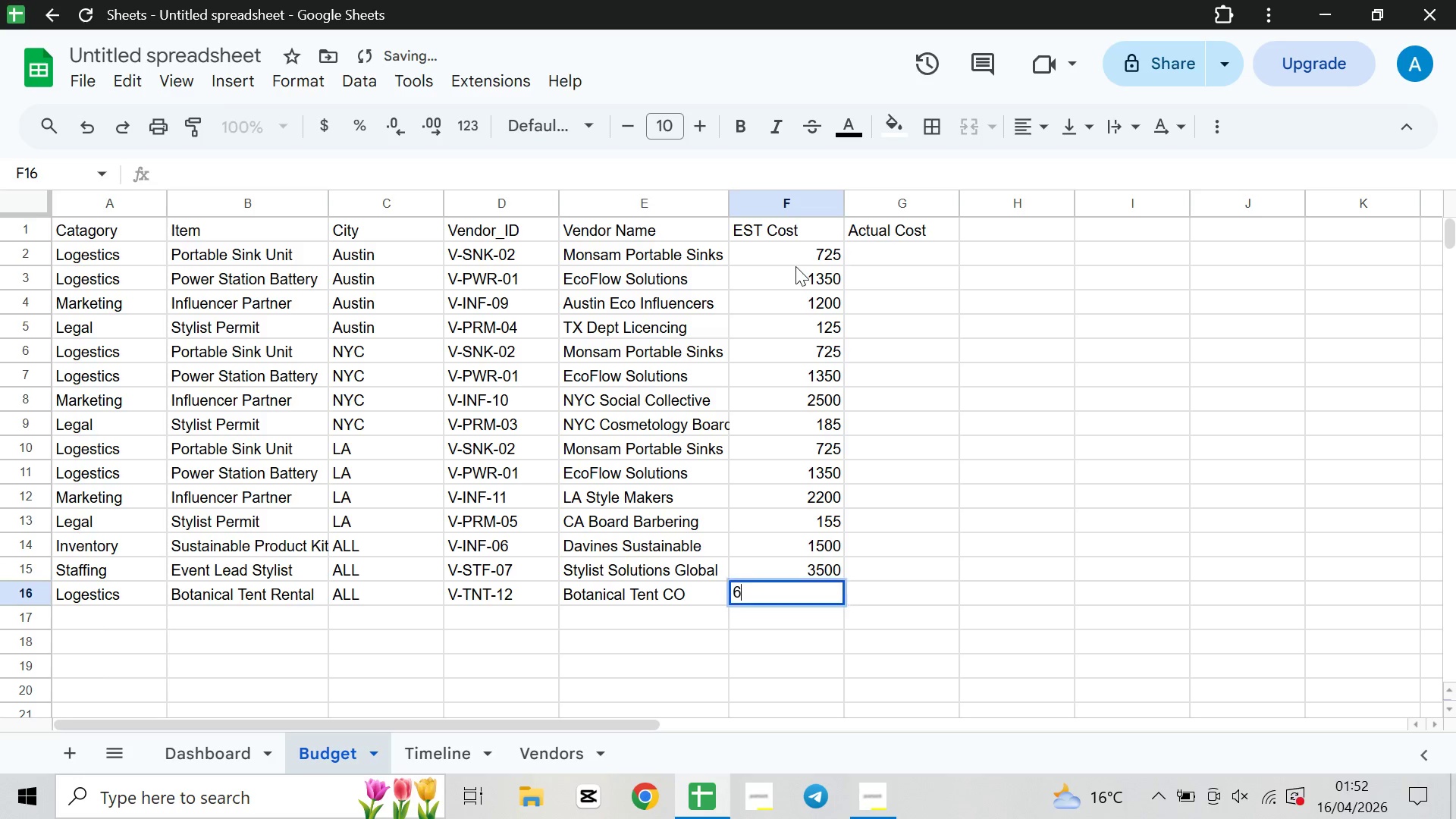 
type(600)
 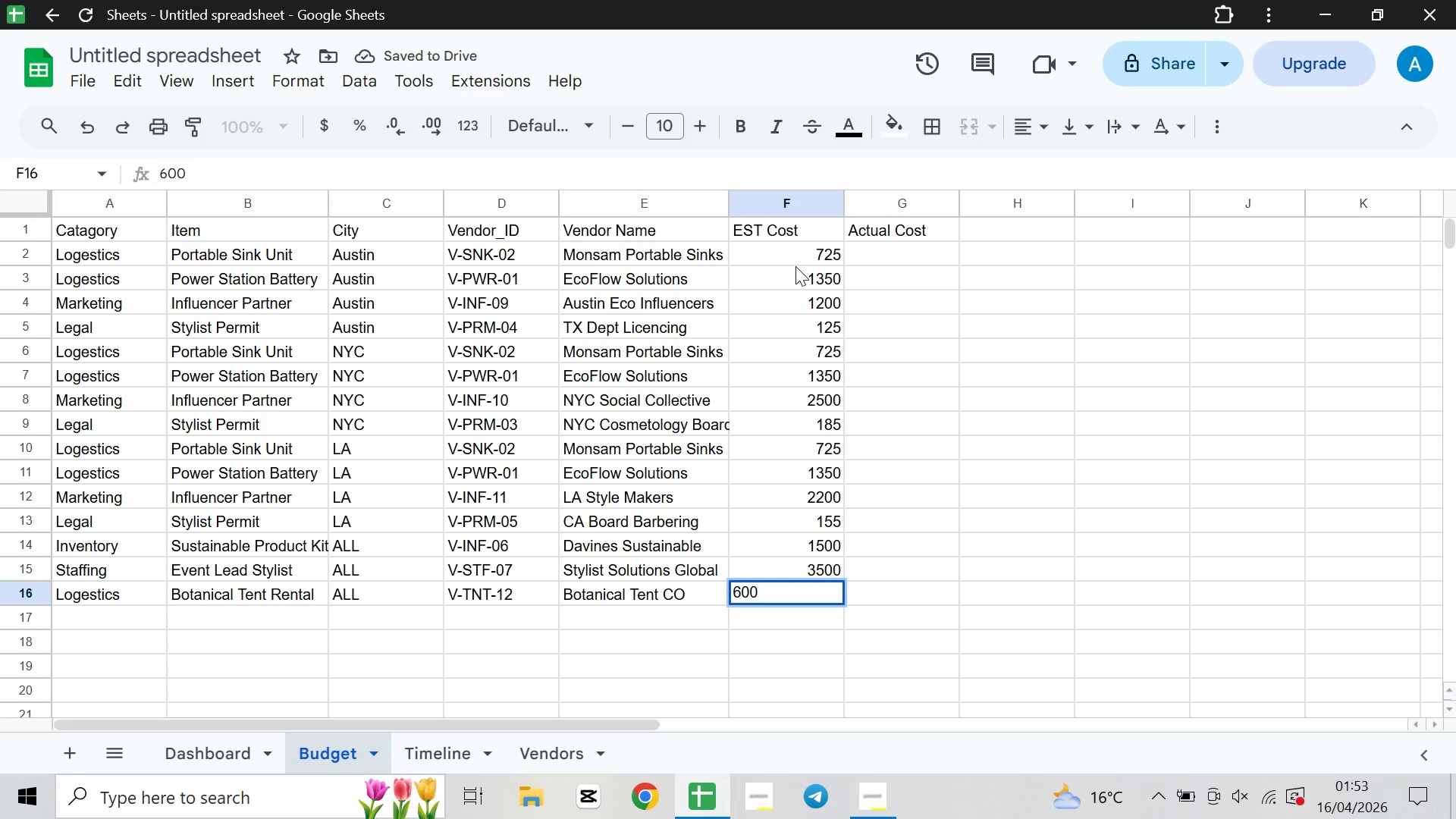 
wait(5.5)
 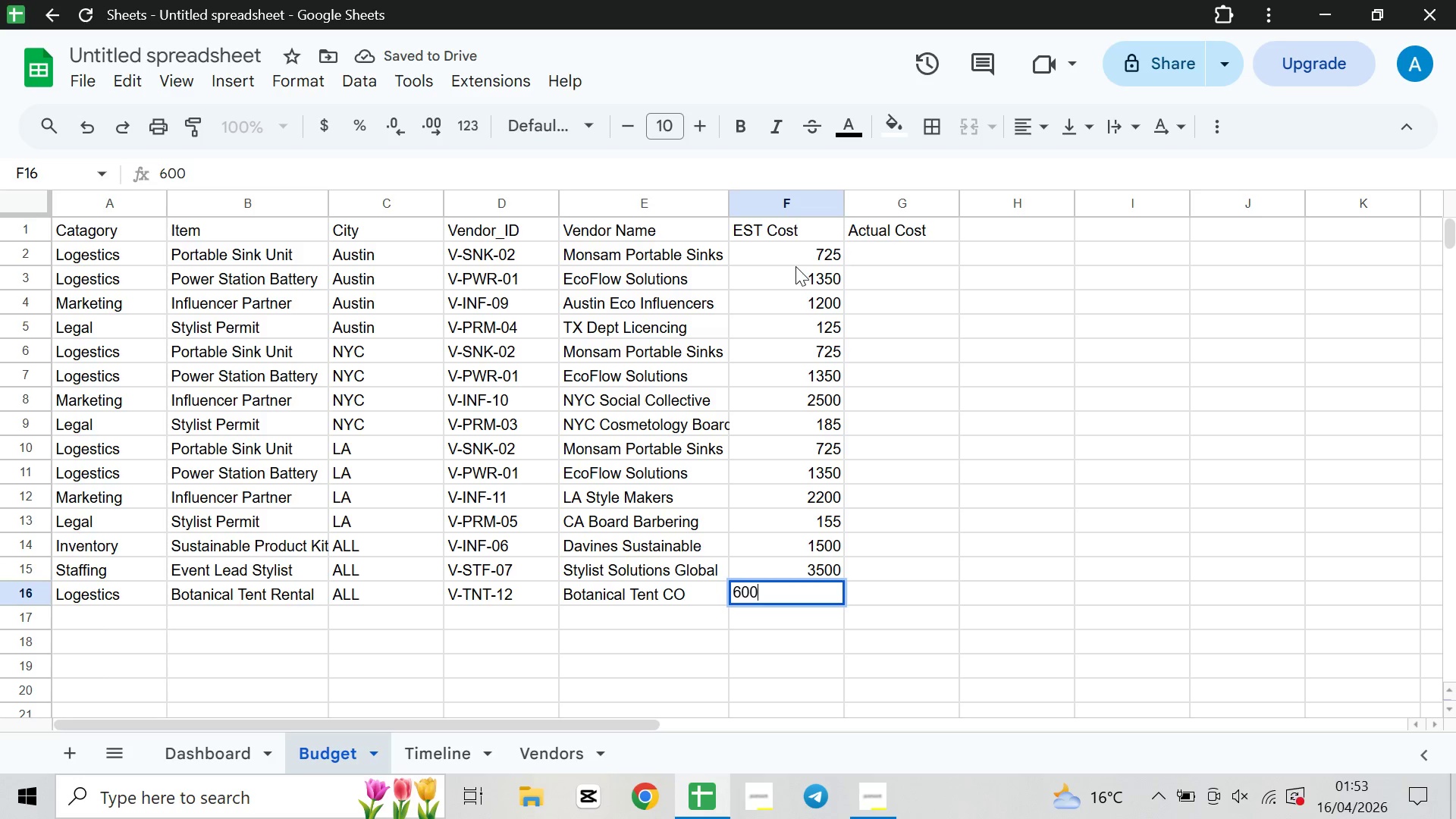 
left_click([896, 253])
 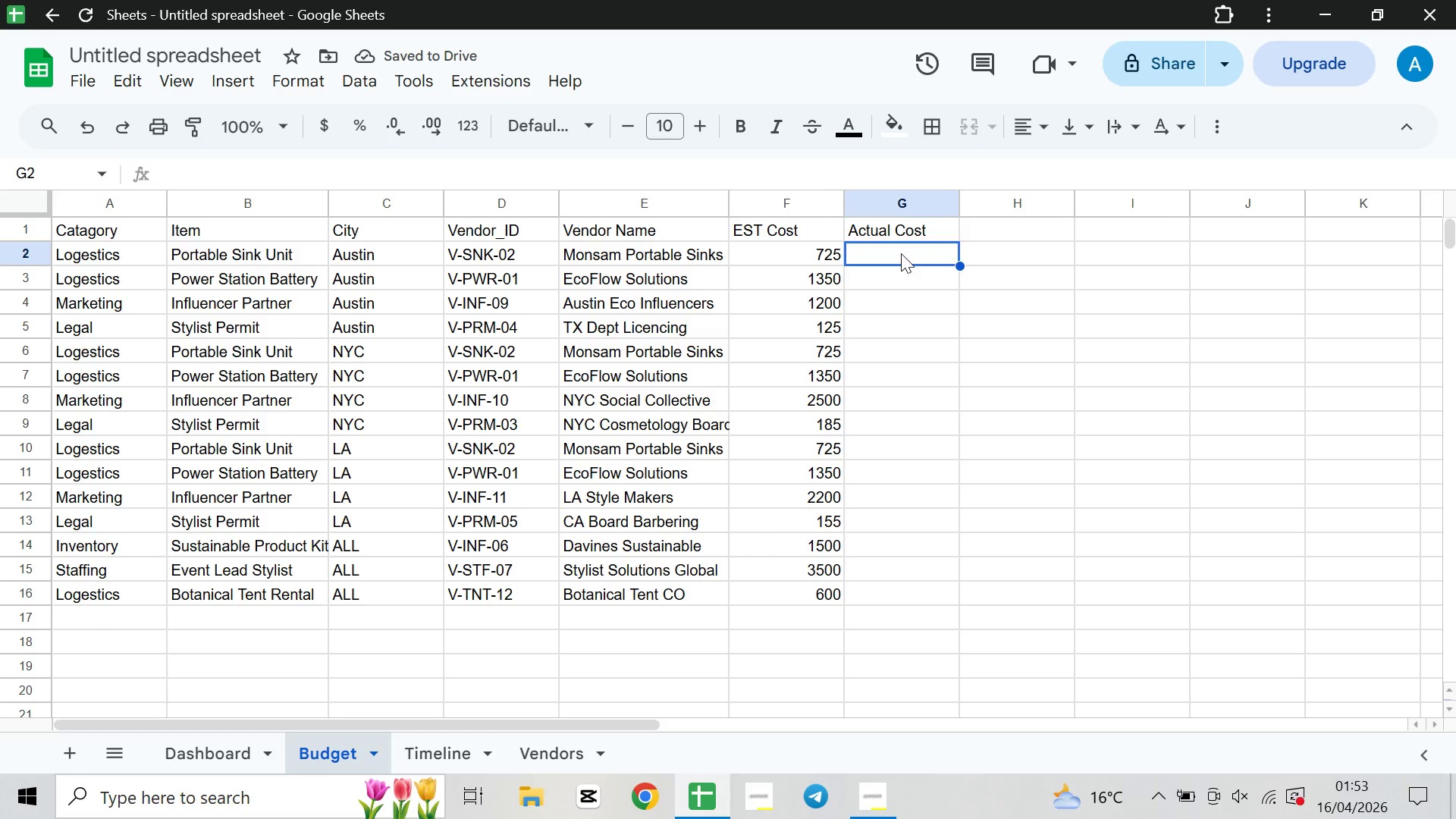 
type(725)
 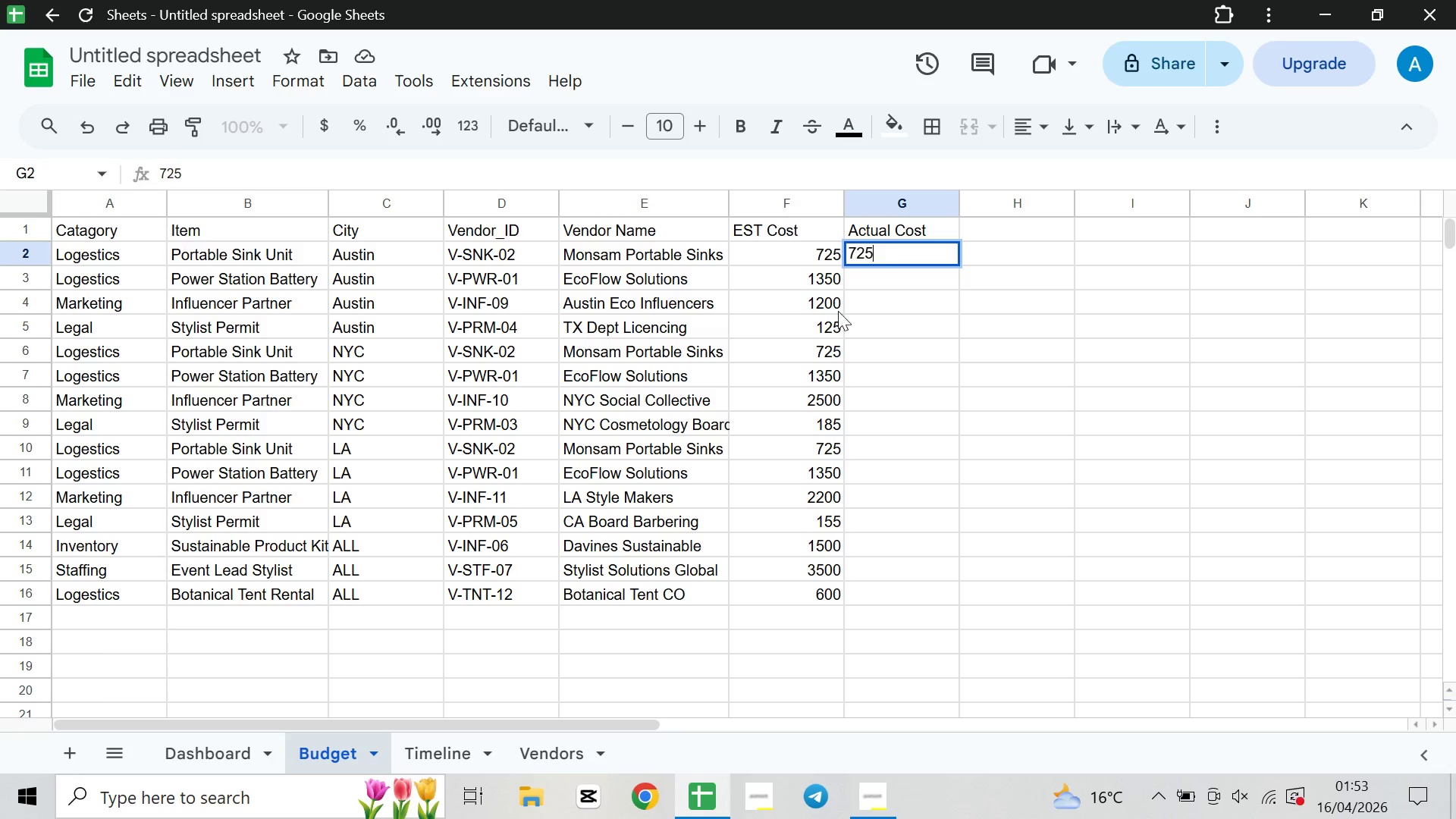 
left_click([912, 278])
 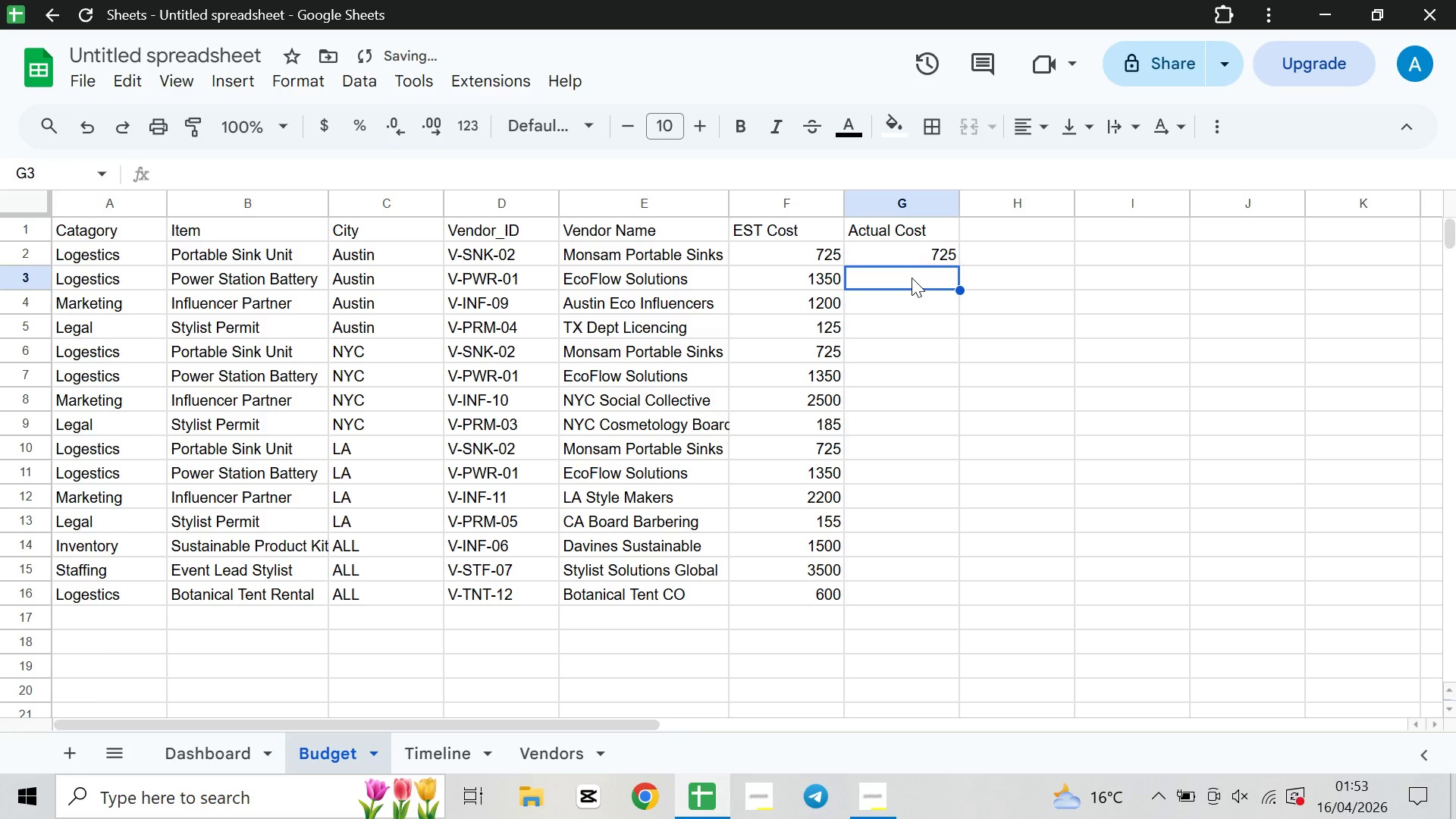 
type(1400)
 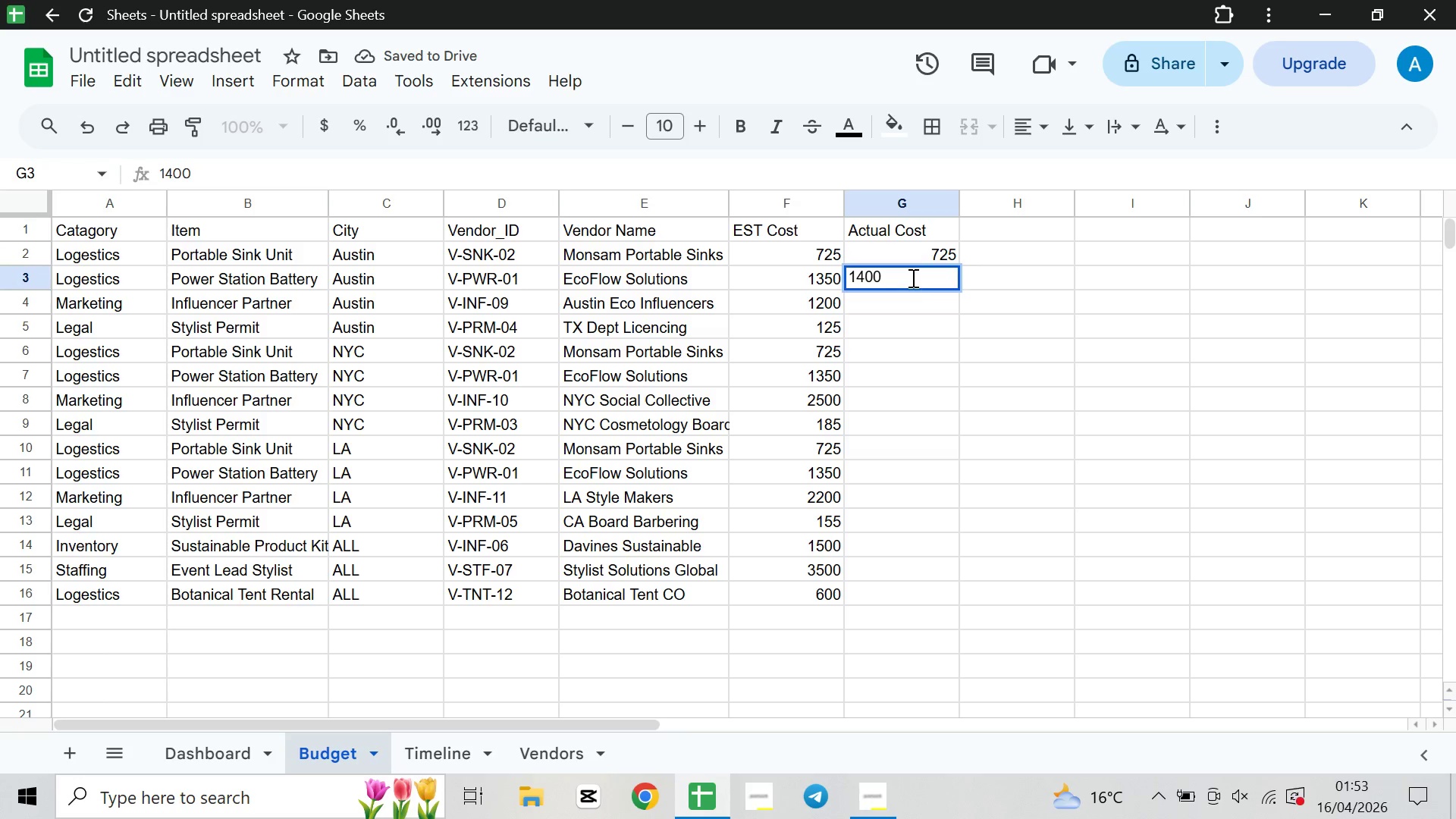 
key(ArrowDown)
 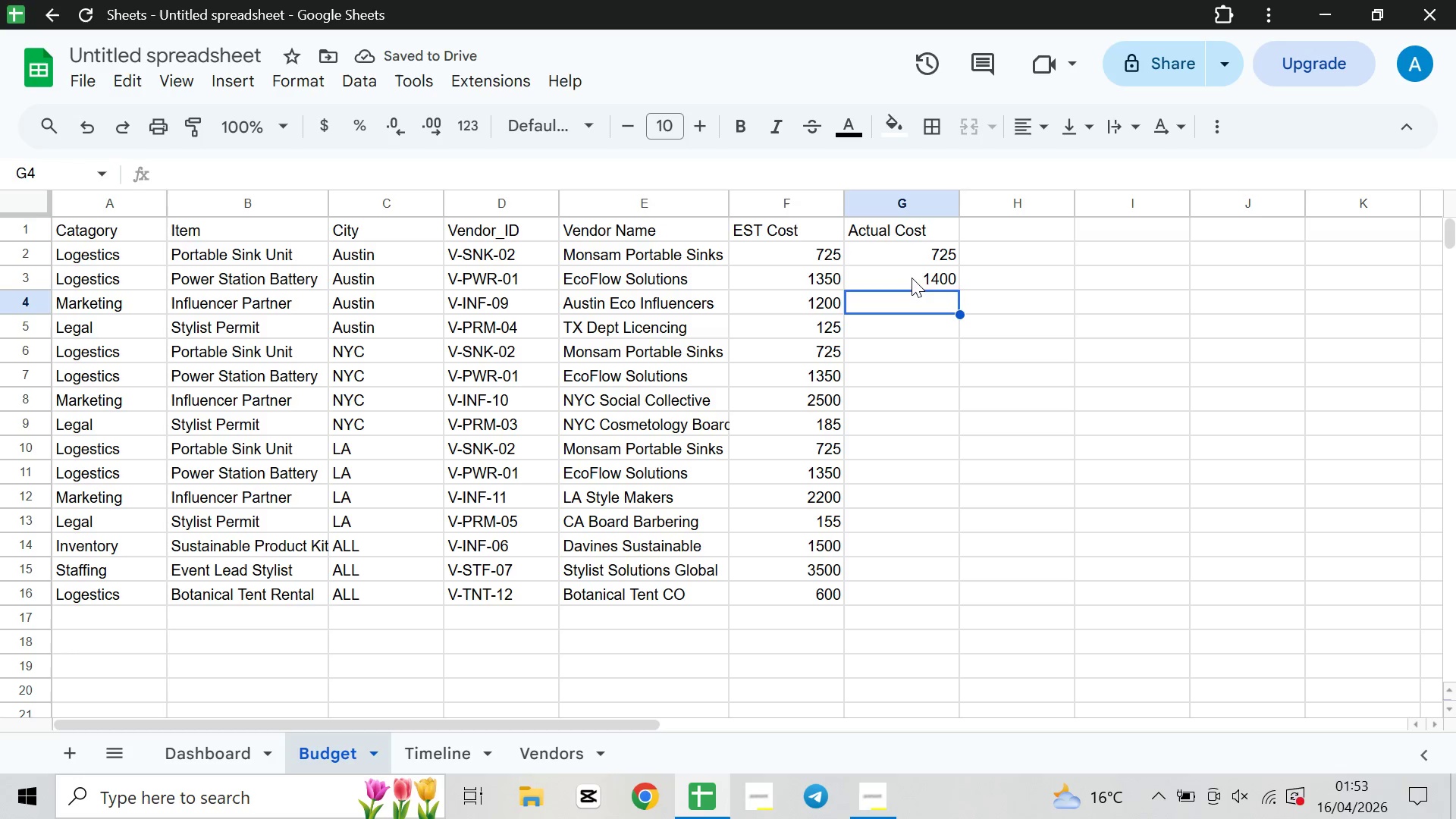 
type(1200)
 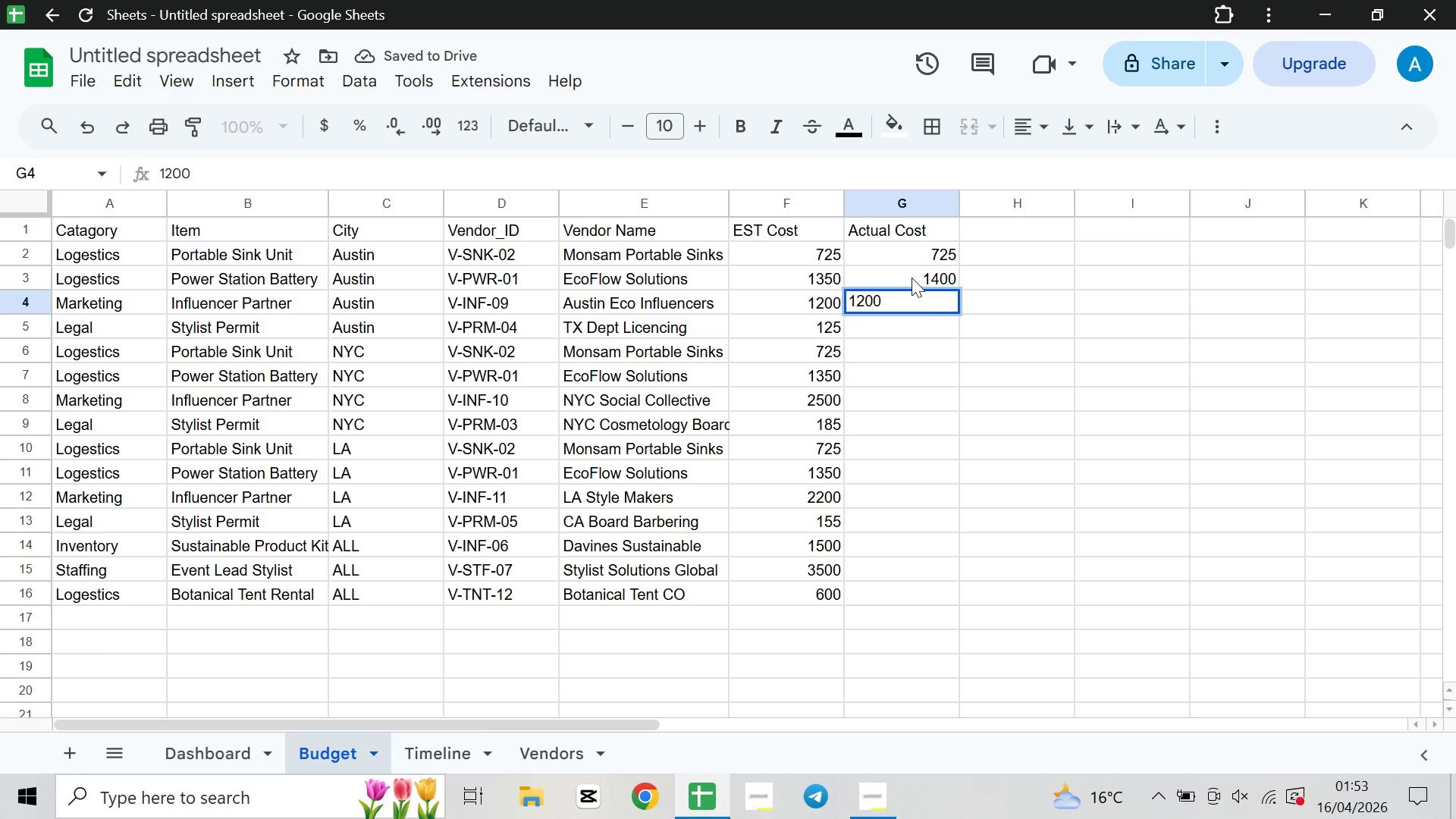 
key(ArrowDown)
 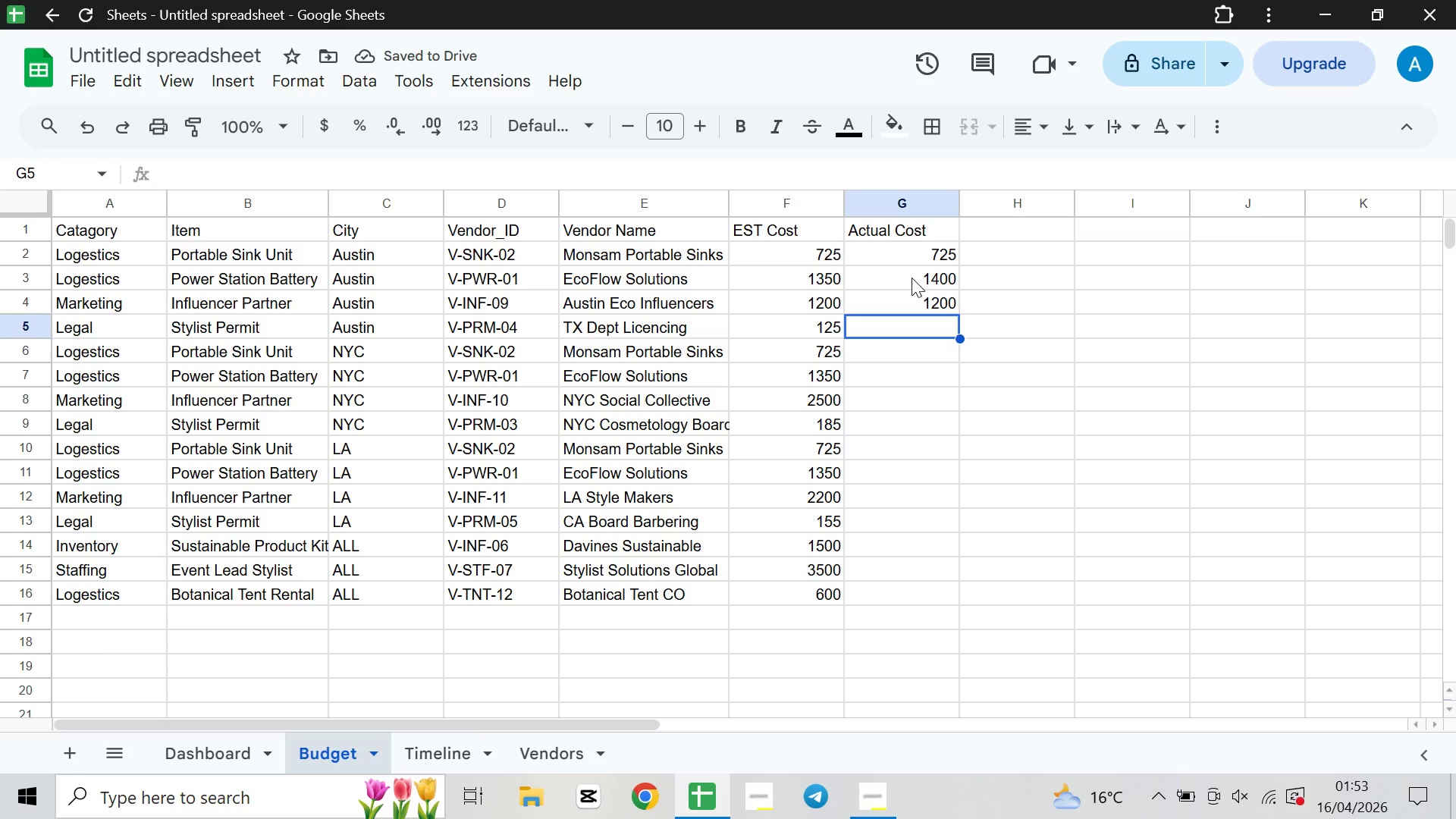 
type(125)
 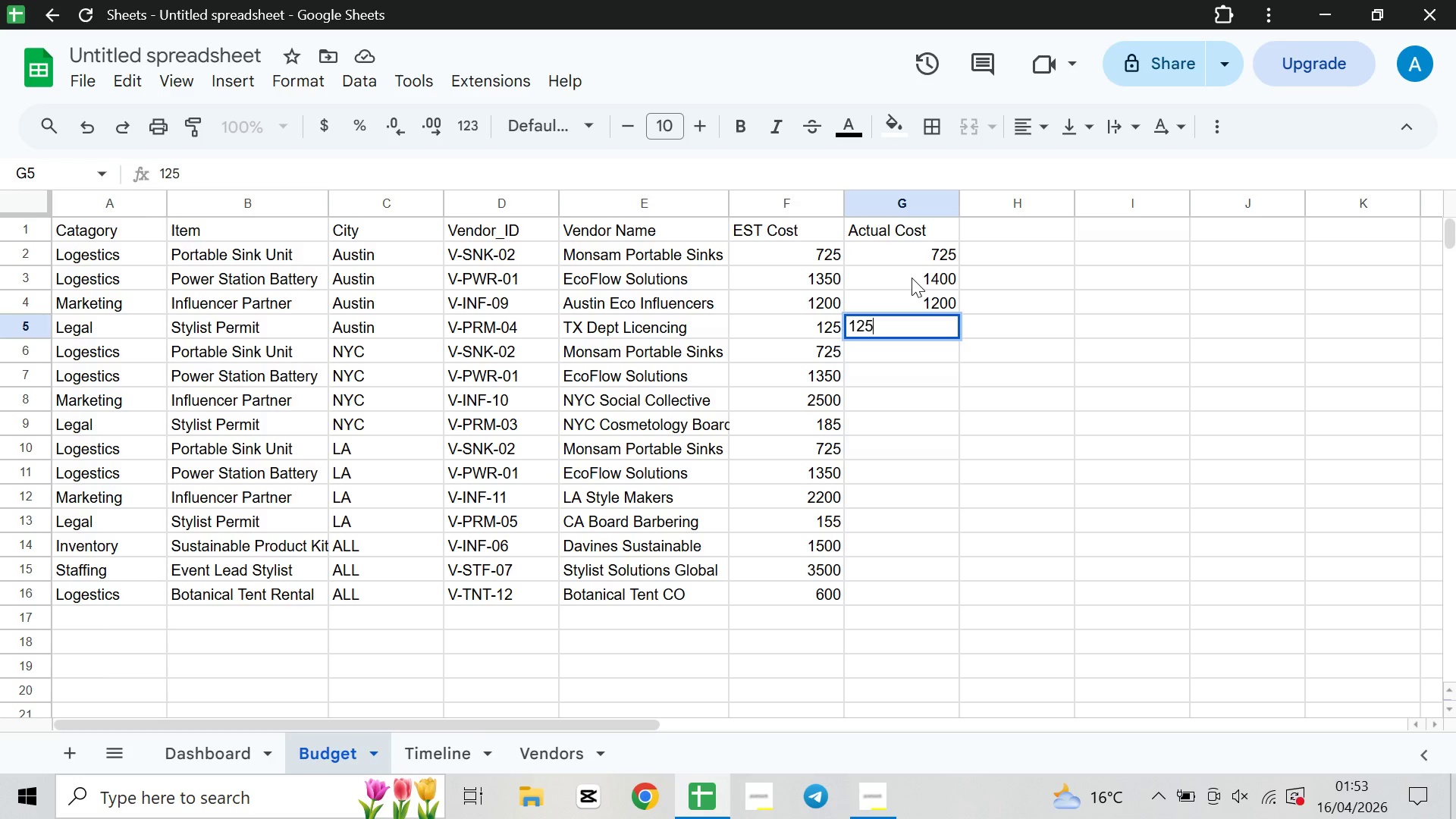 
key(ArrowDown)
 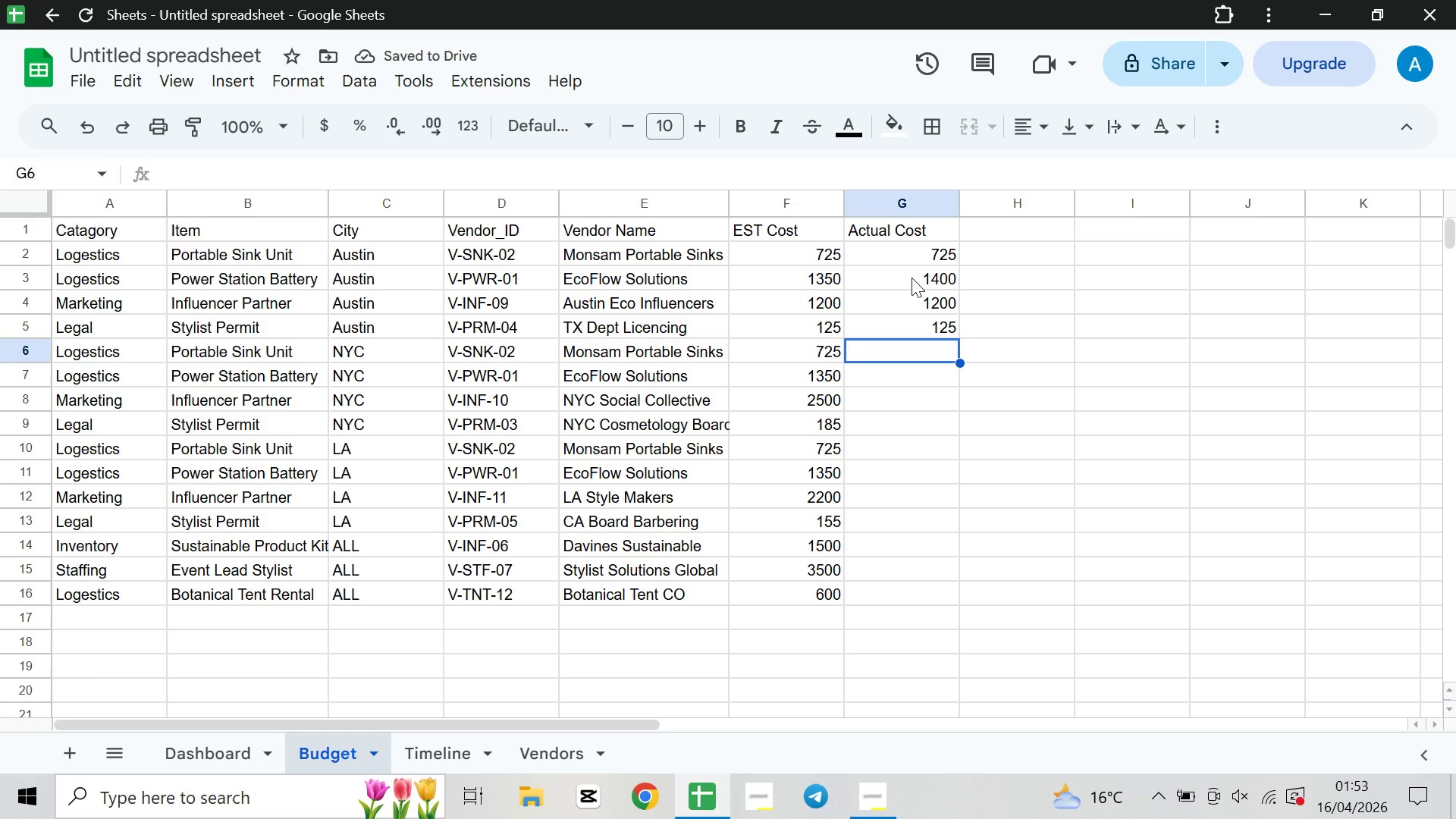 
type(750)
 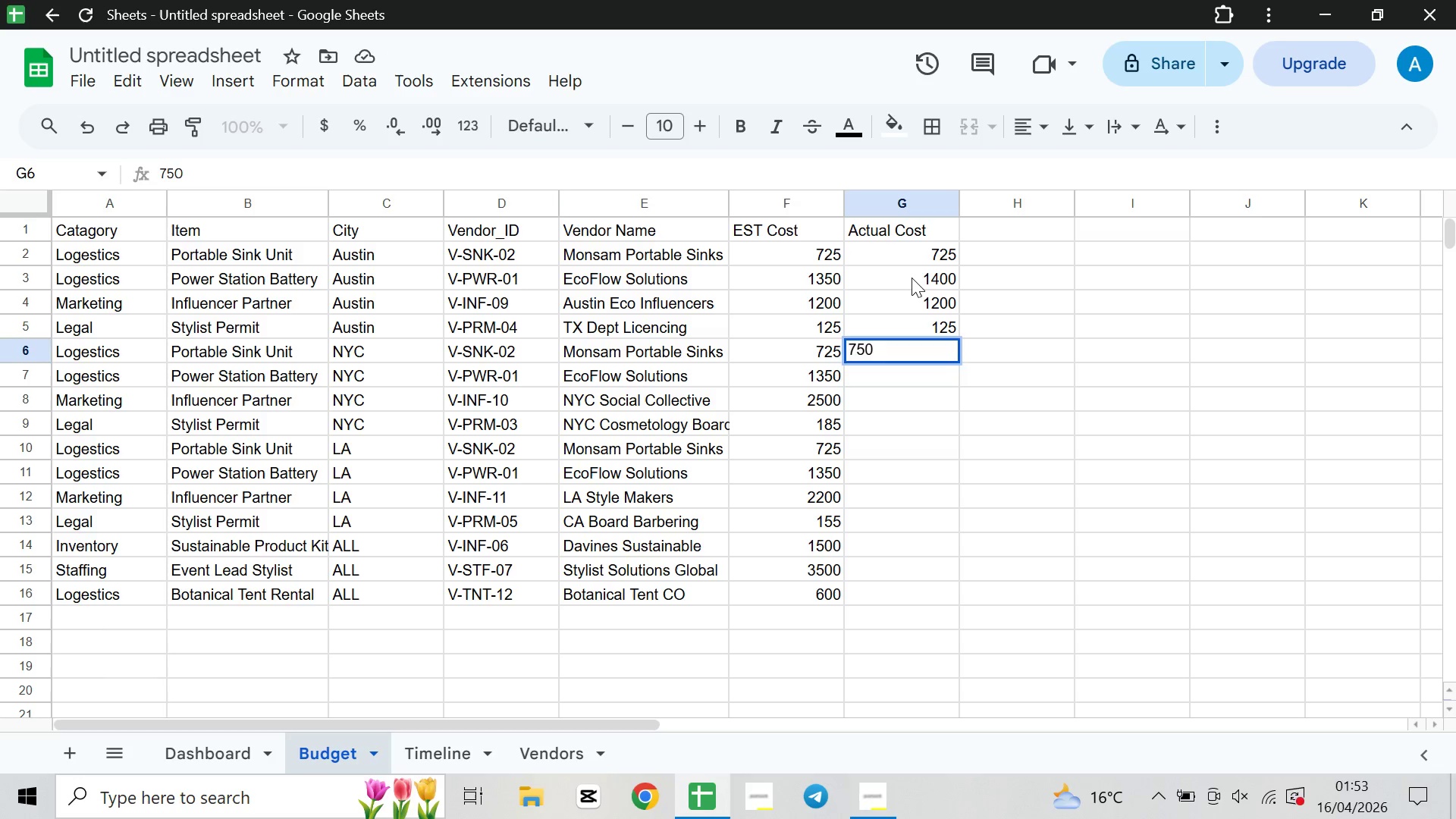 
key(ArrowDown)
 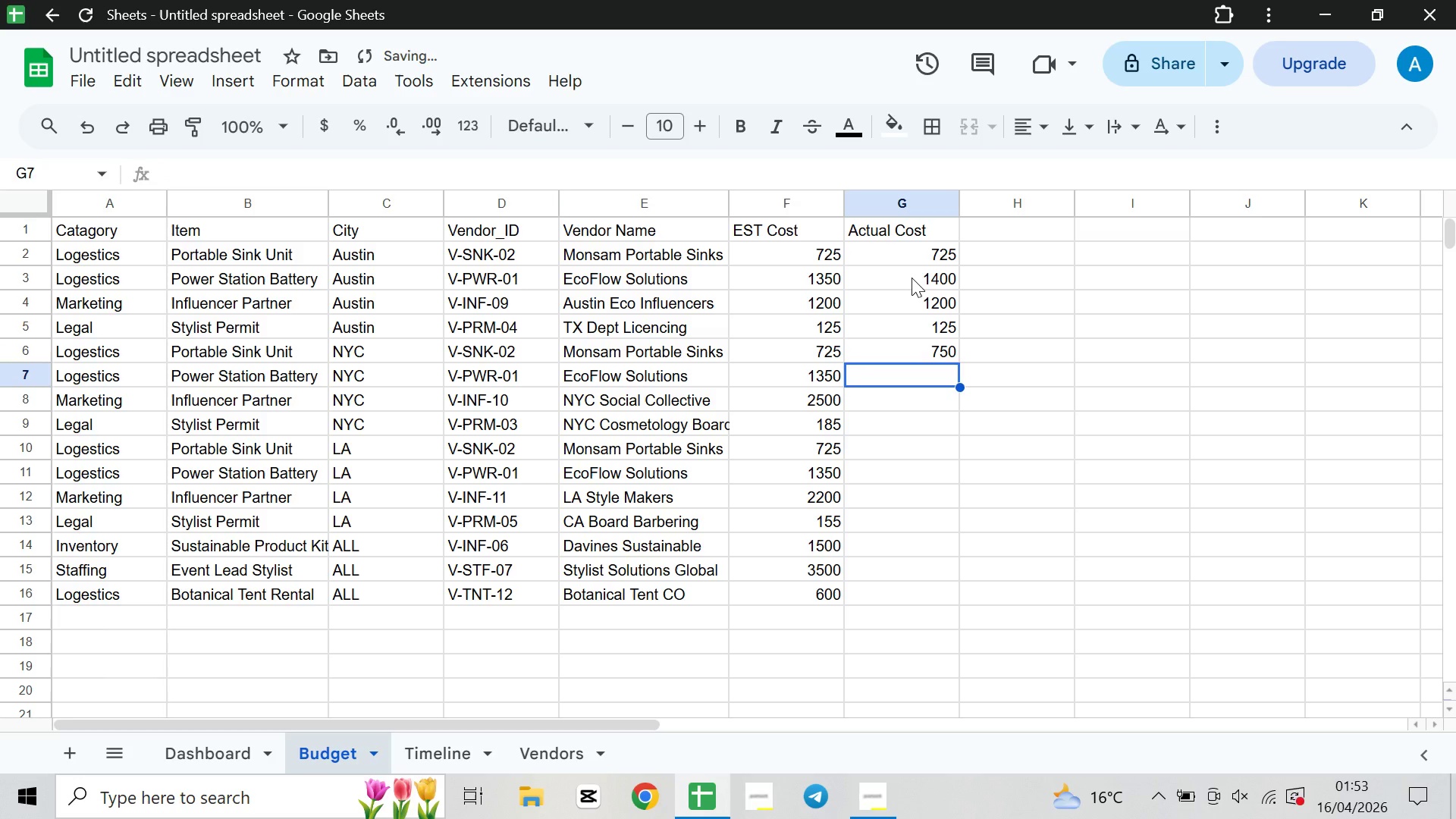 
type(1350)
 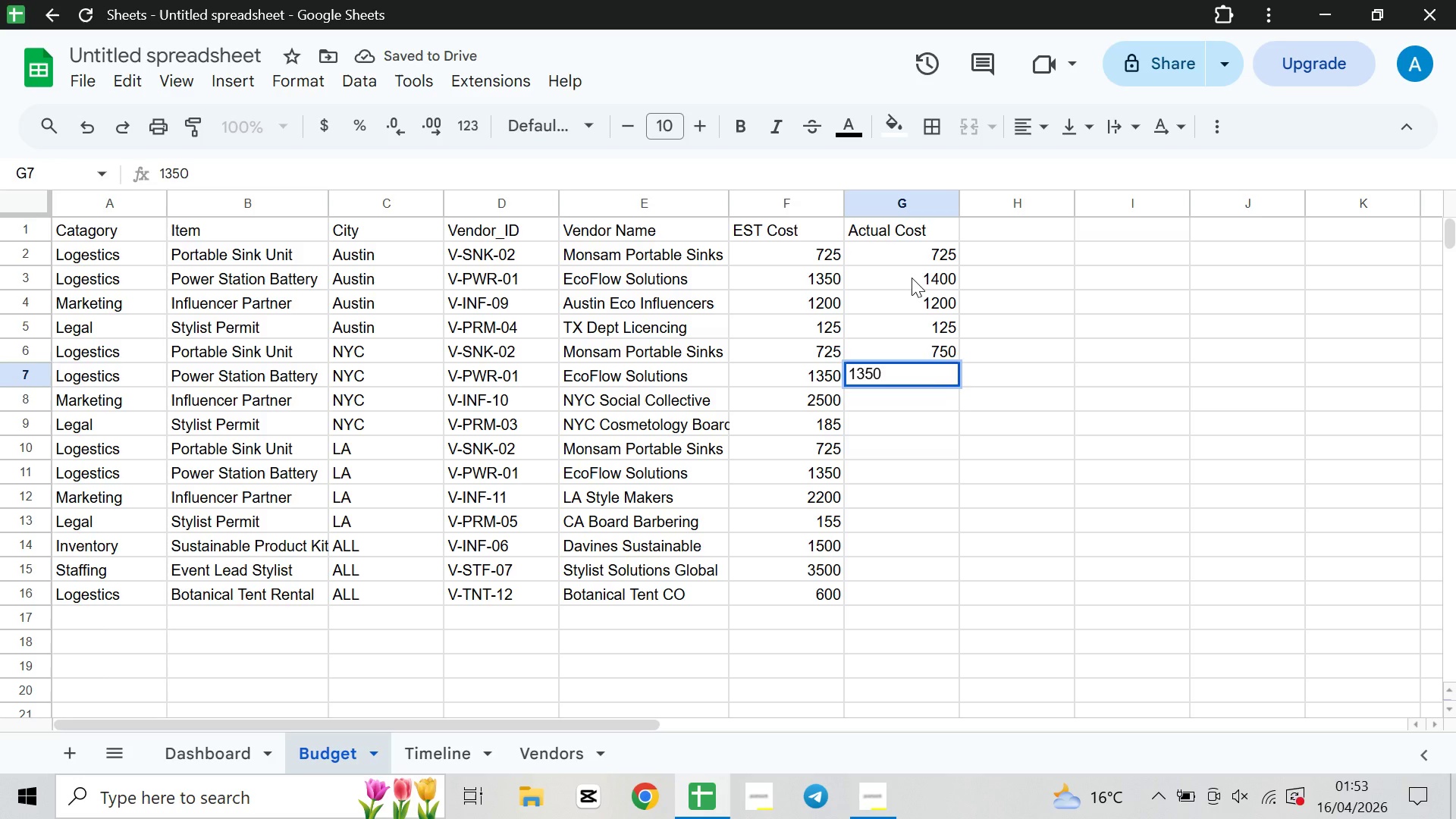 
key(ArrowDown)
 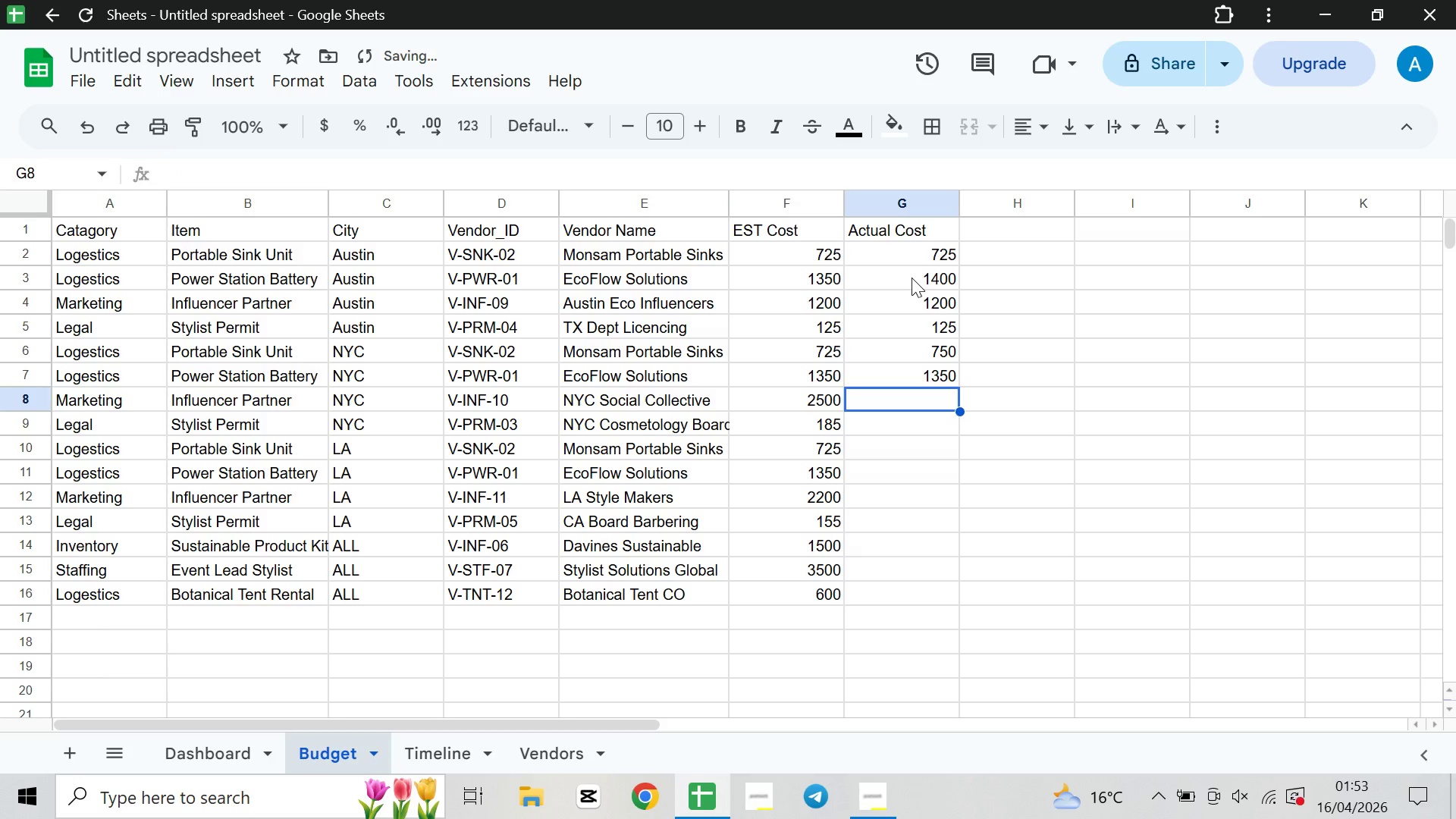 
type(2500)
key(Backspace)
key(Backspace)
key(Backspace)
type(800)
 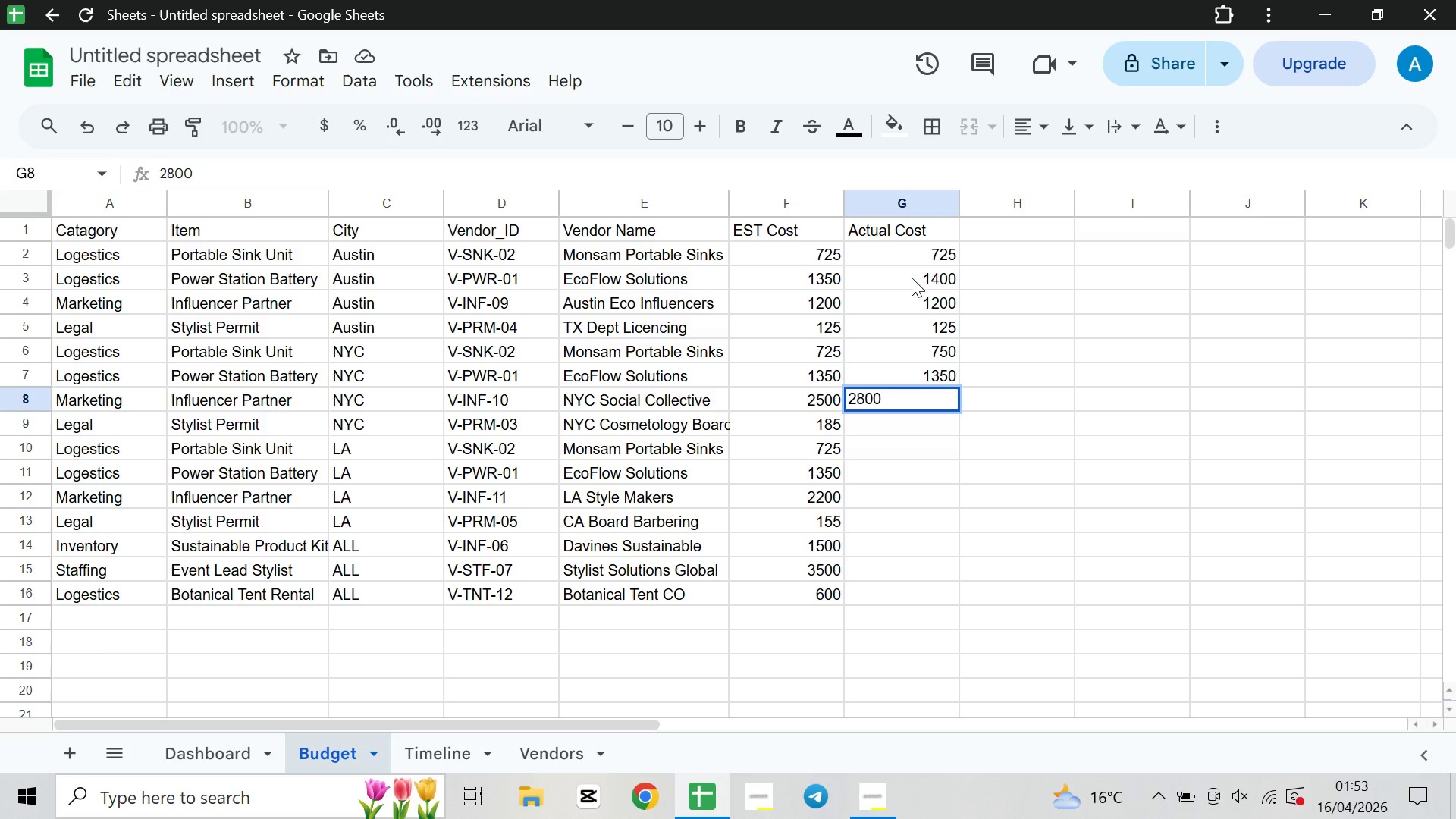 
wait(6.42)
 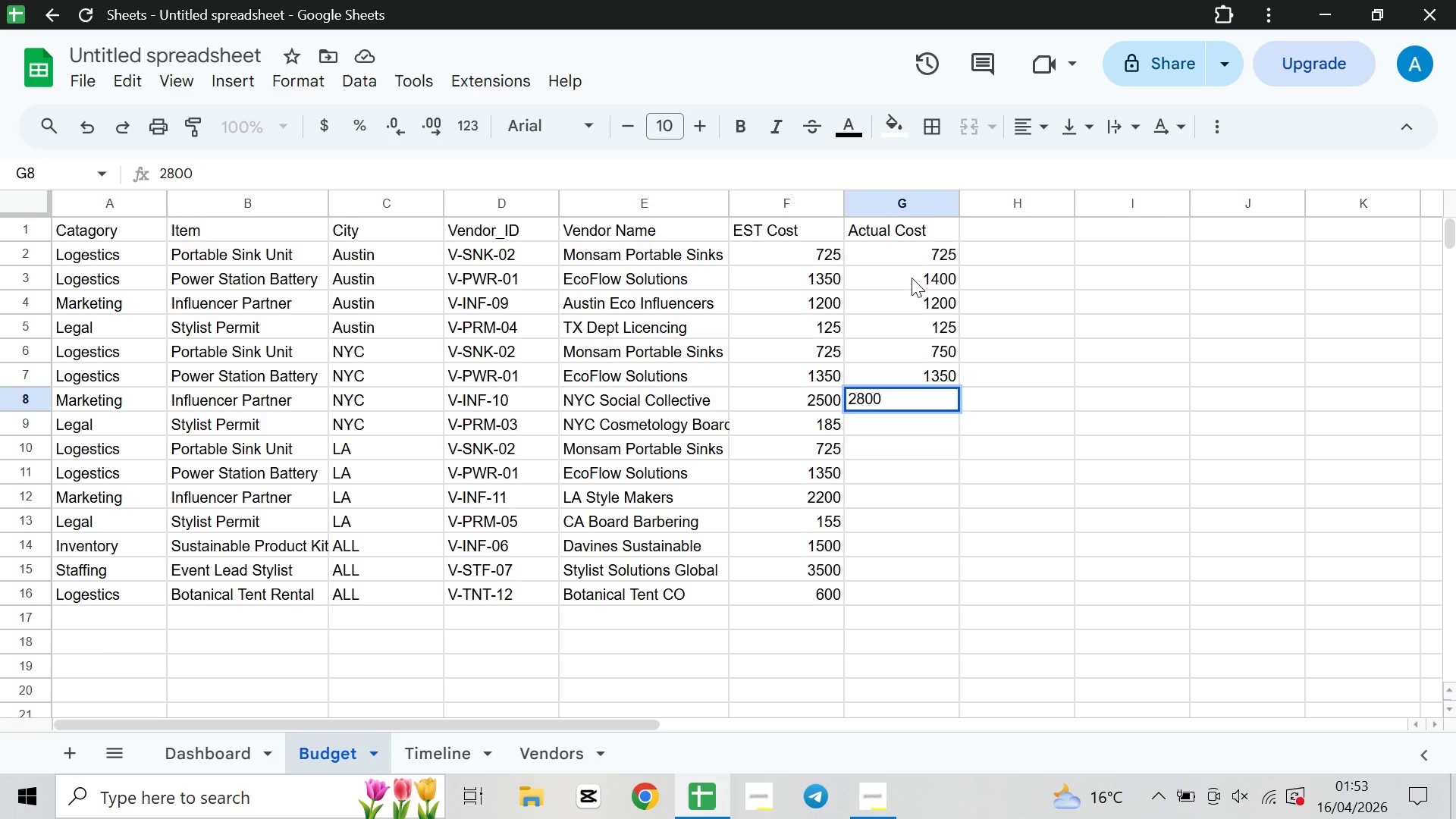 
key(ArrowDown)
 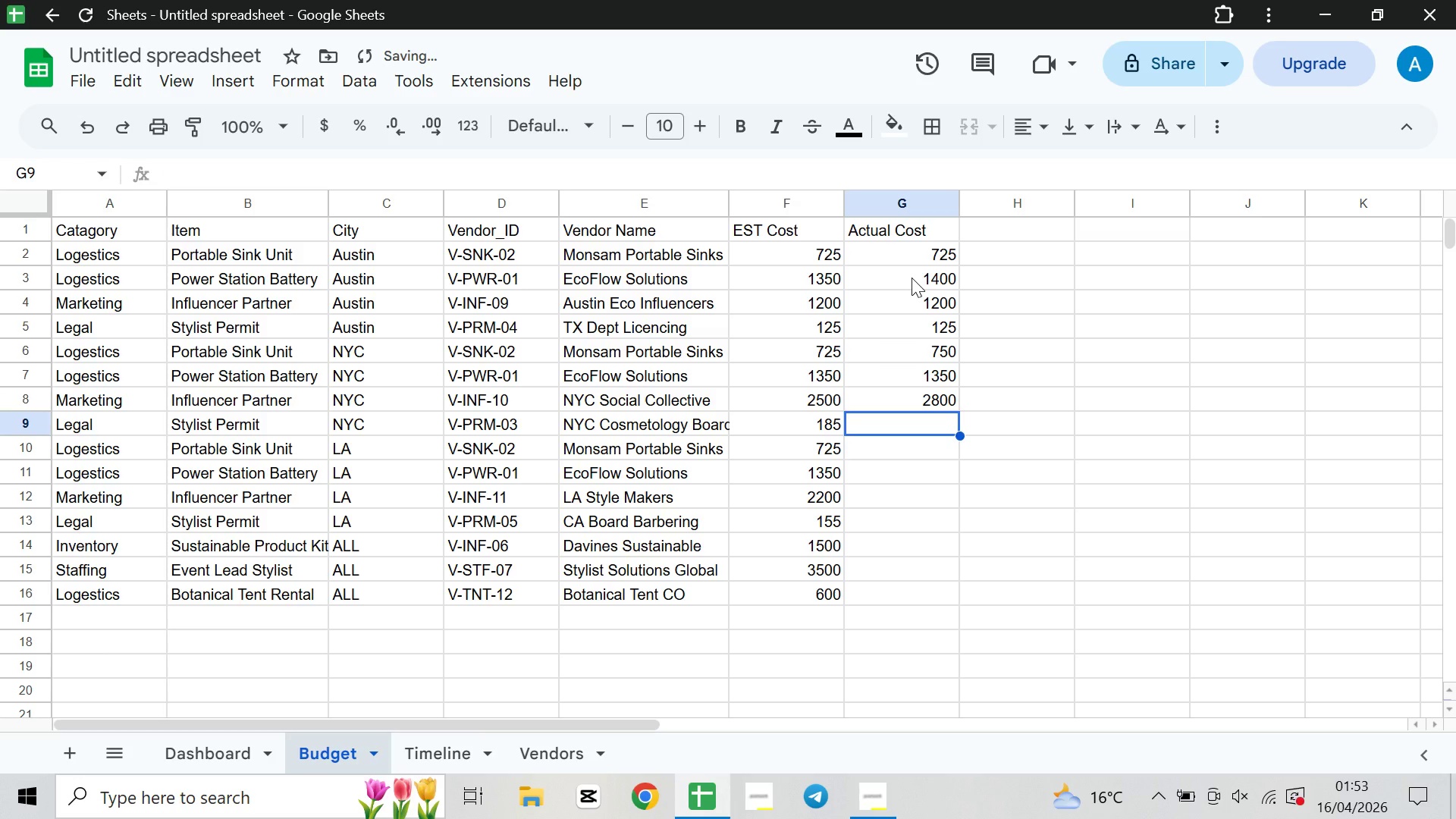 
type(3)
key(Backspace)
type(200)
 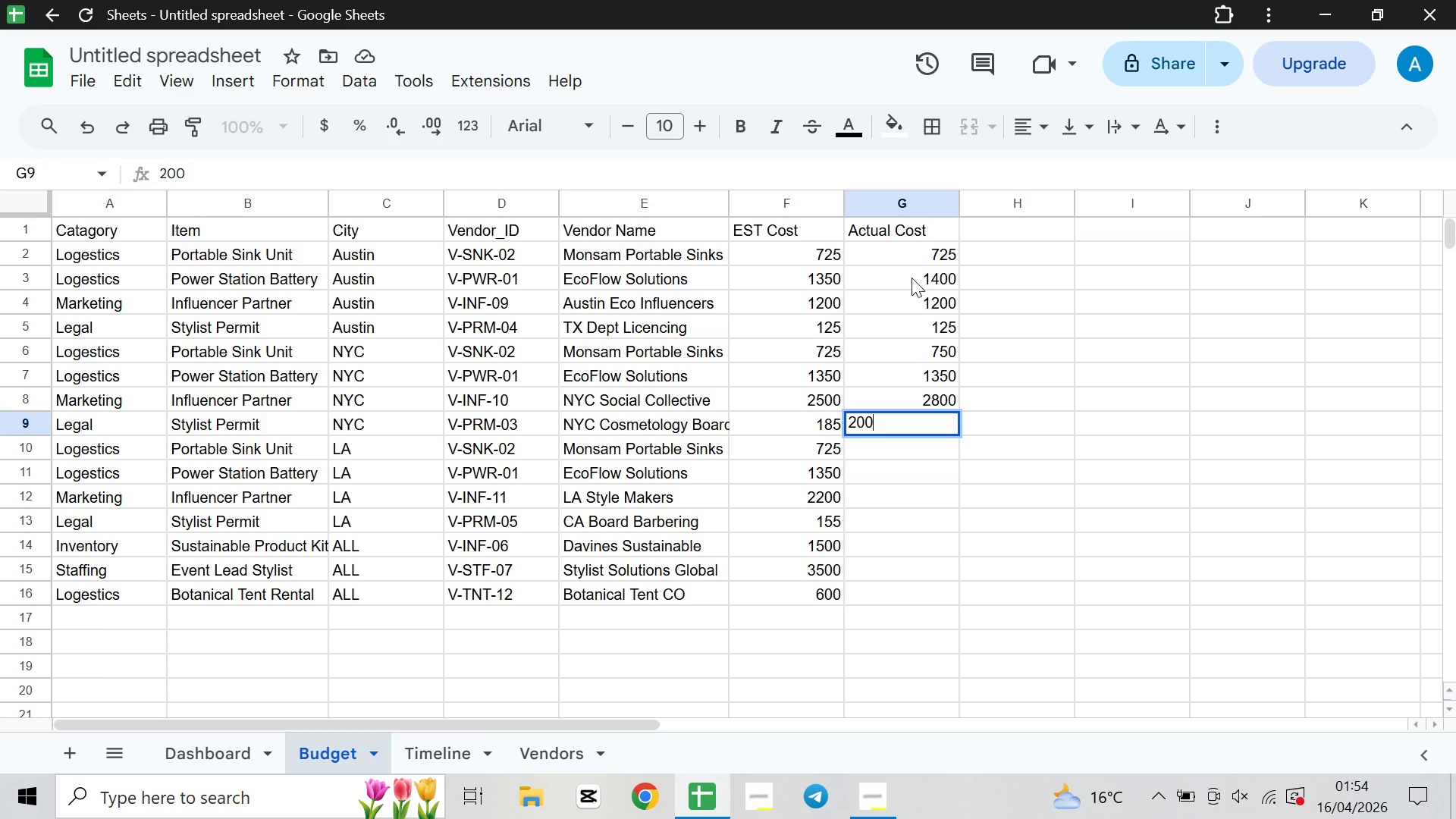 
key(ArrowDown)
 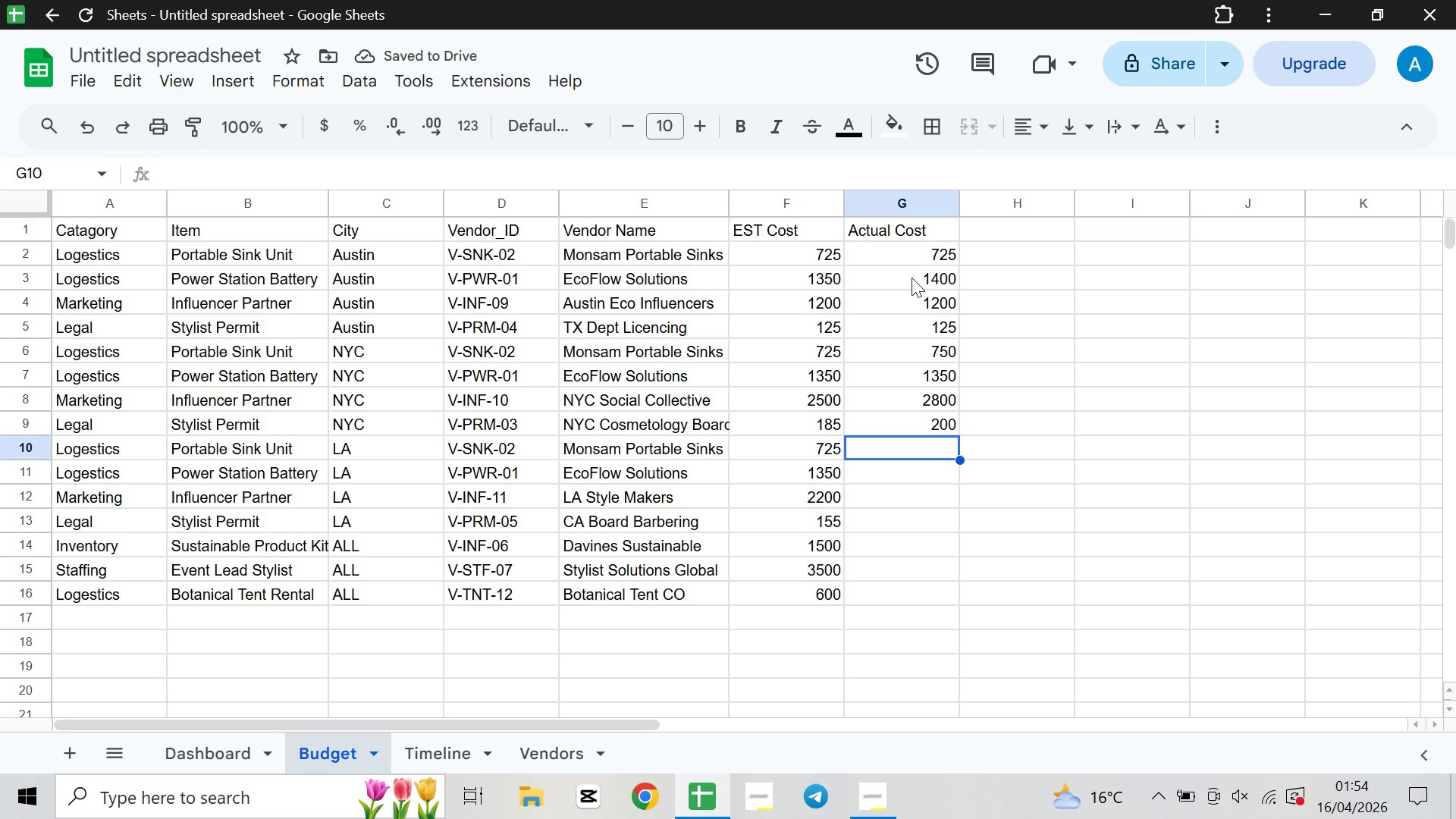 
wait(8.61)
 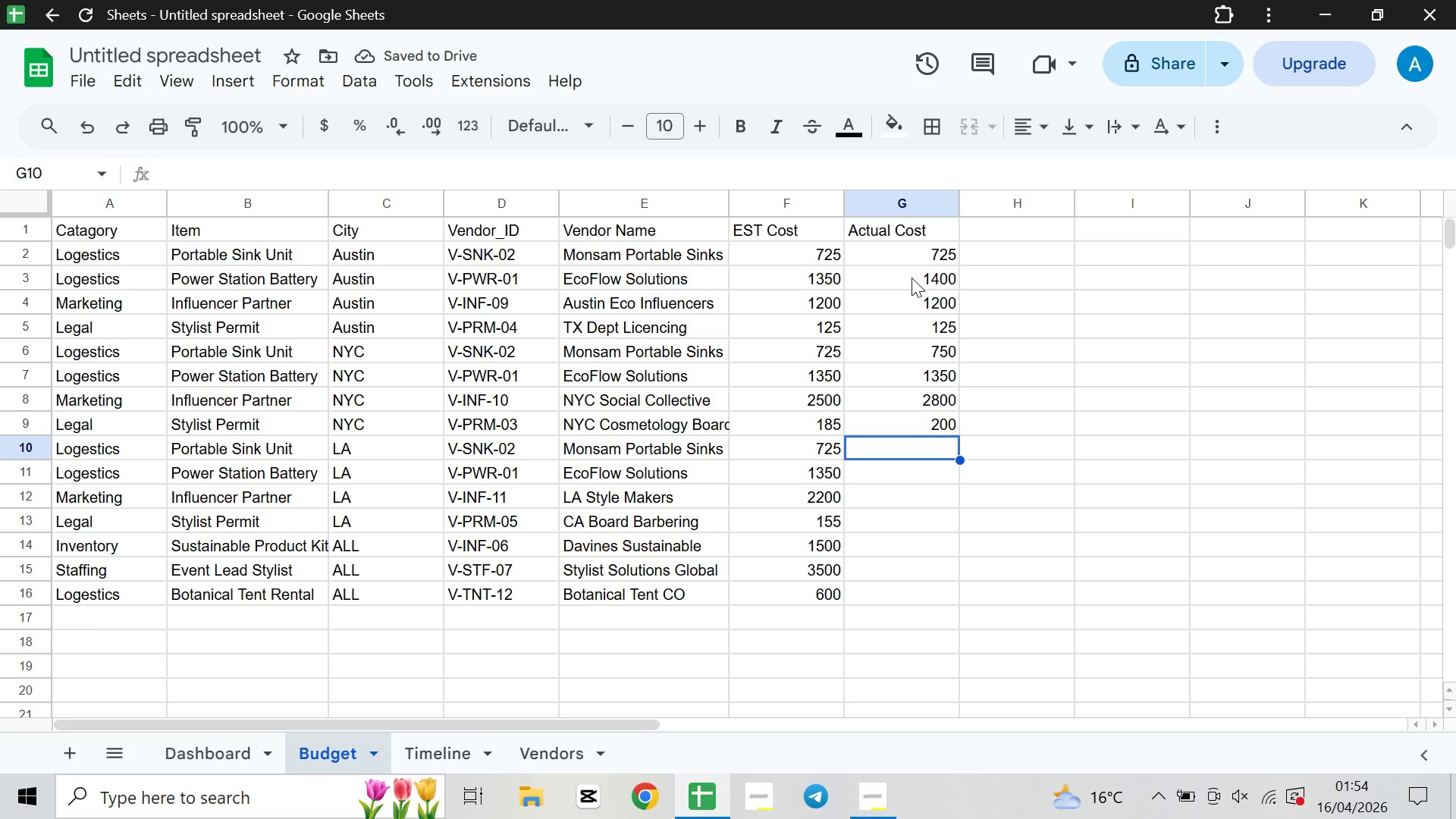 
type(725)
 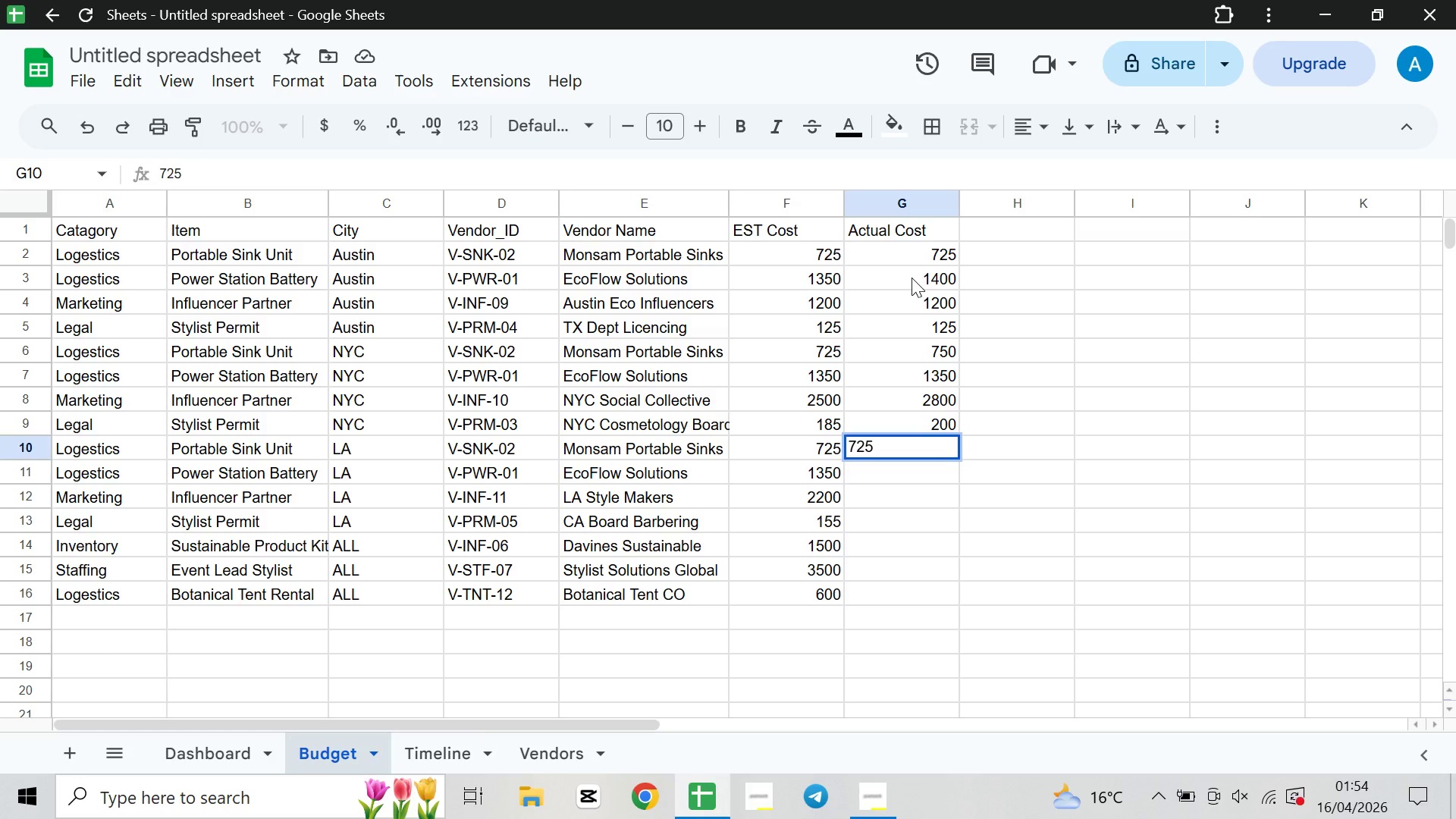 
key(ArrowDown)
 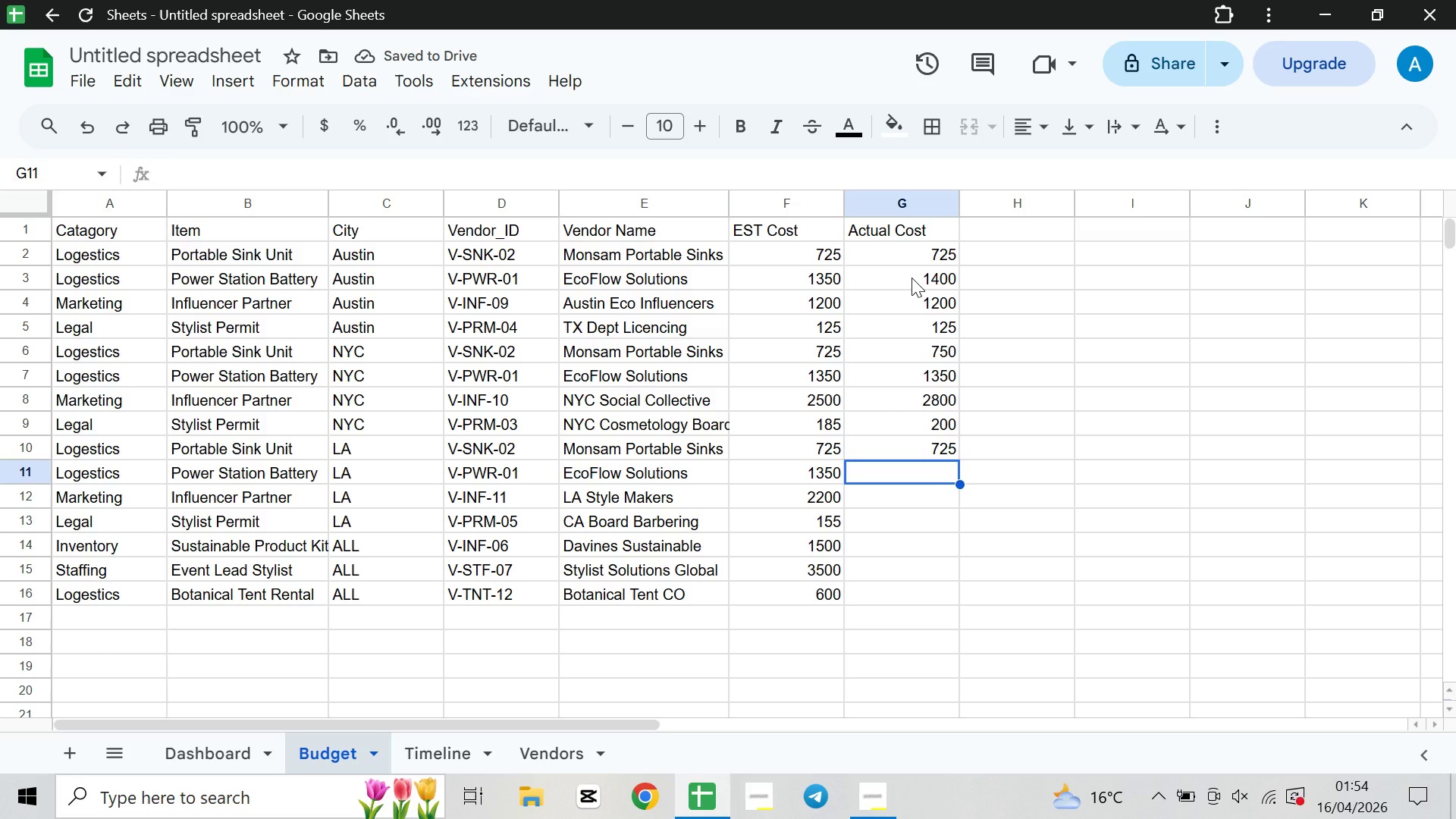 
type(1450)
 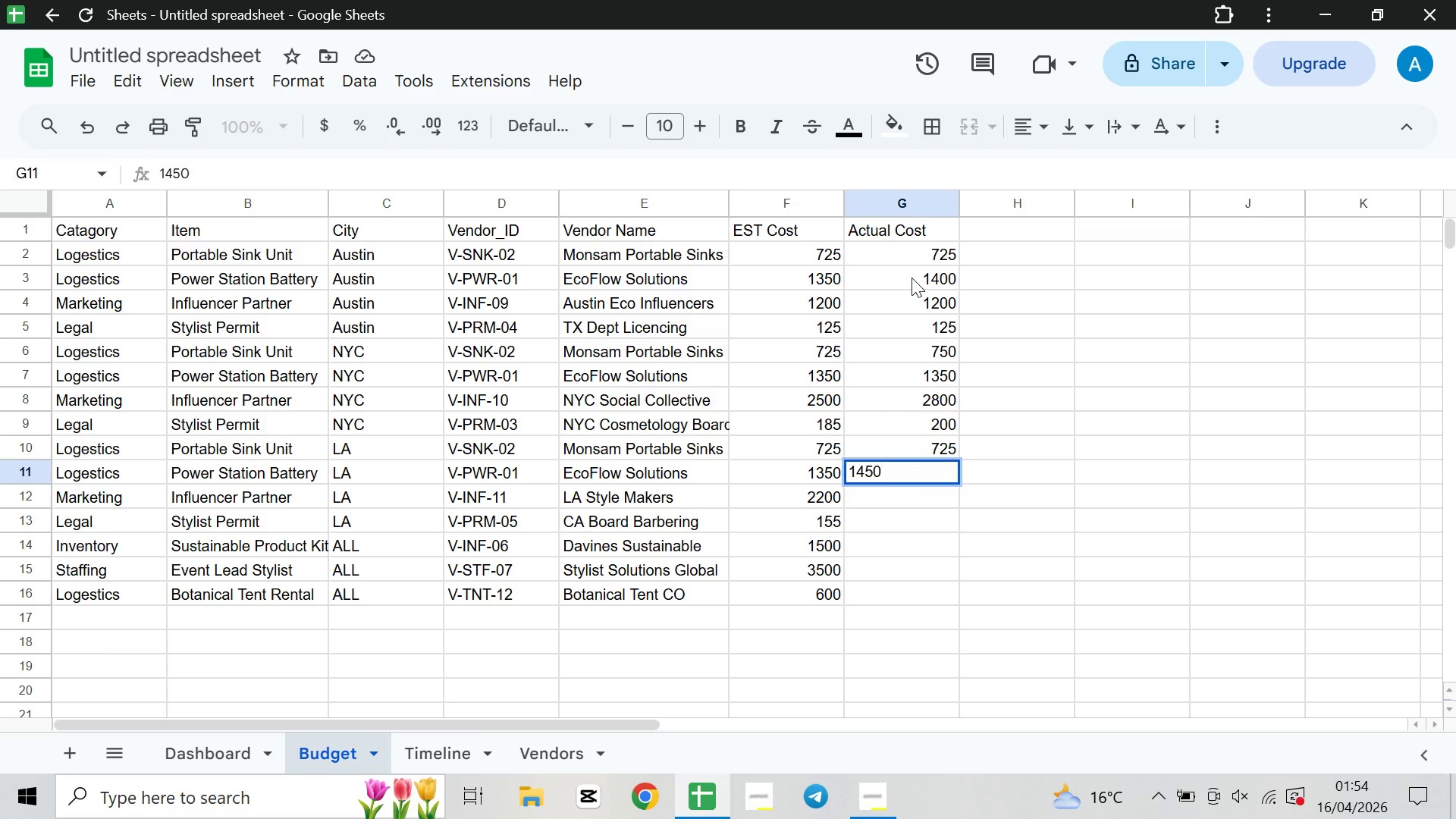 
key(ArrowDown)
 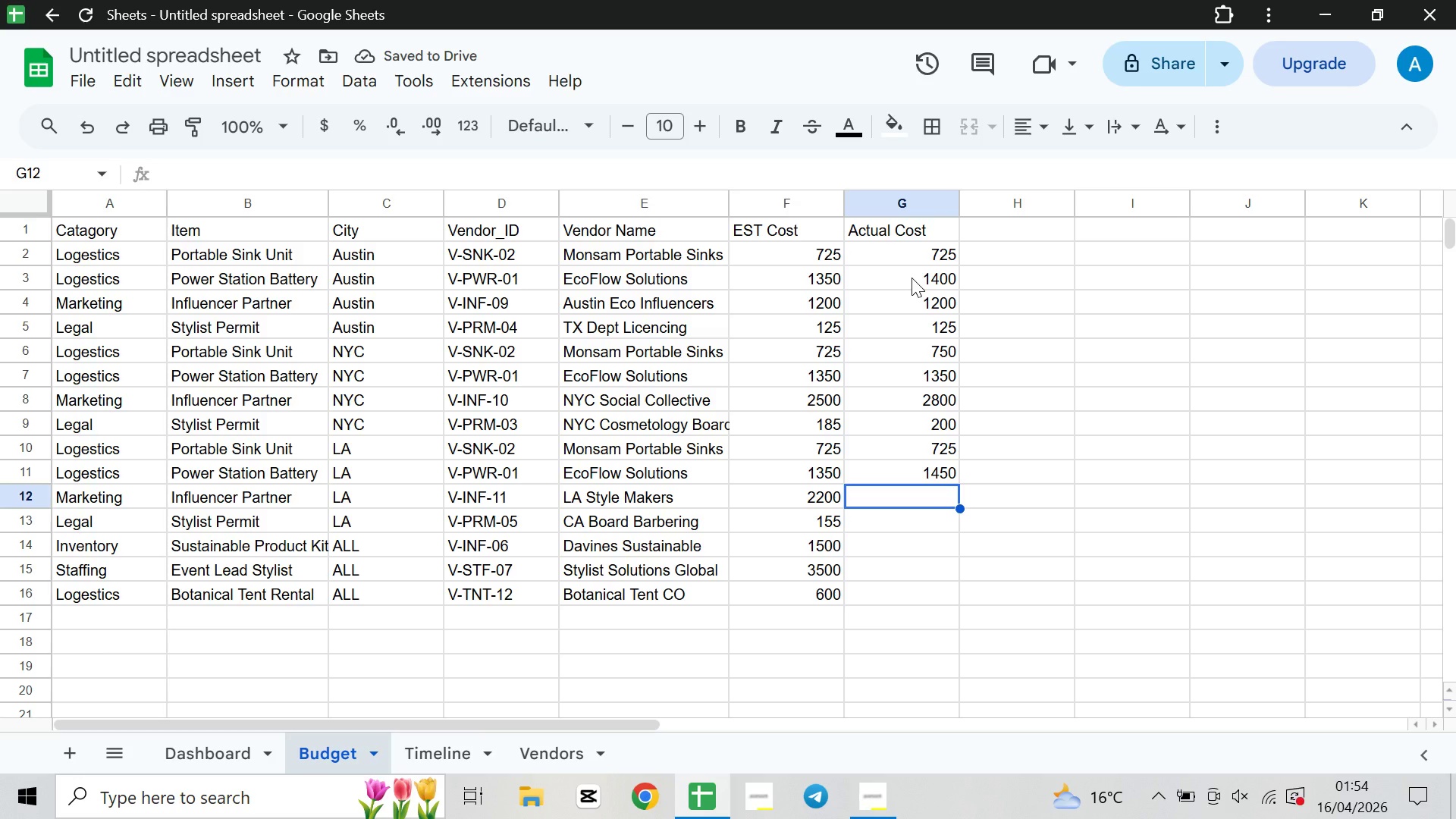 
type(2200)
 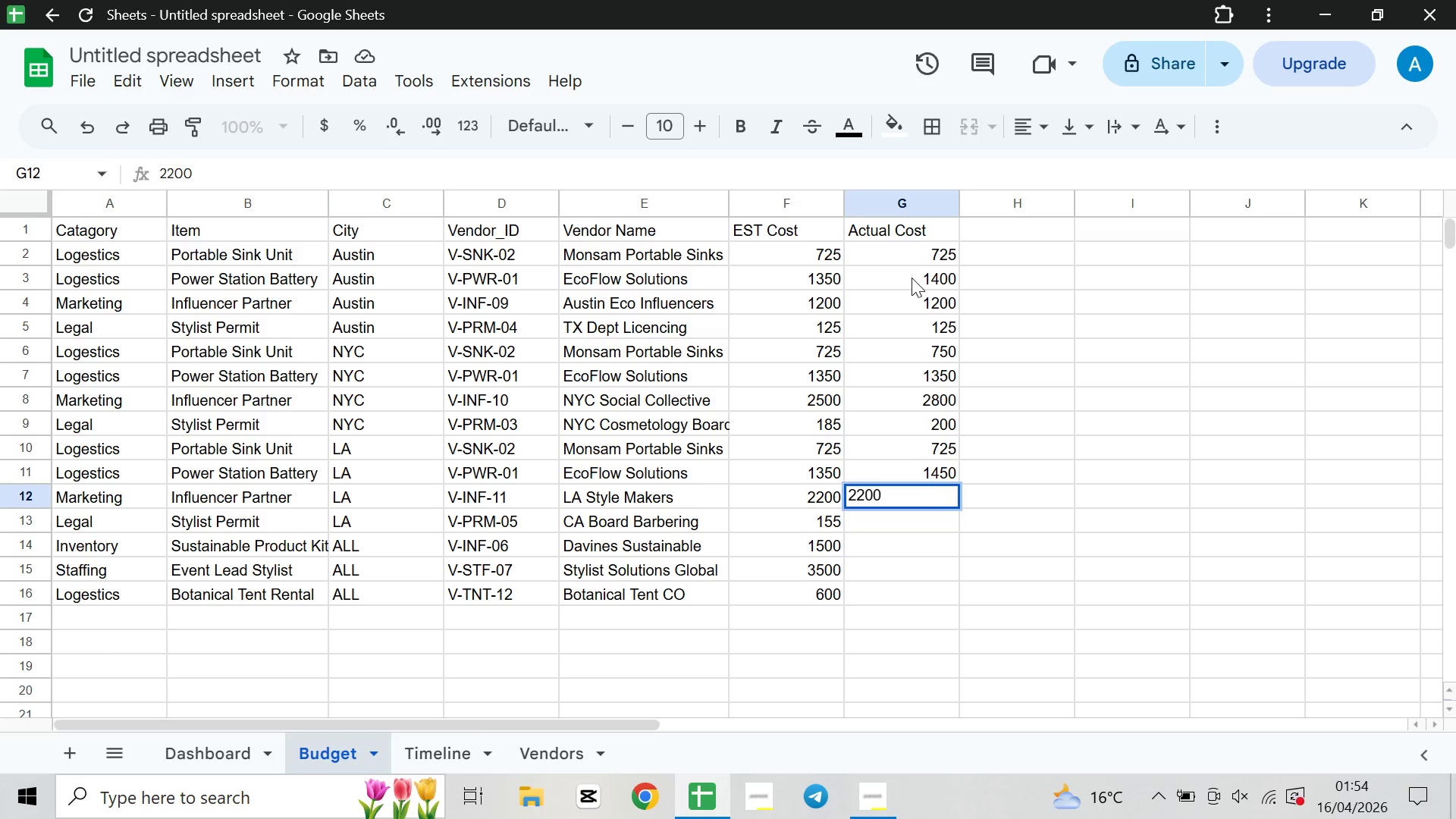 
key(ArrowDown)
 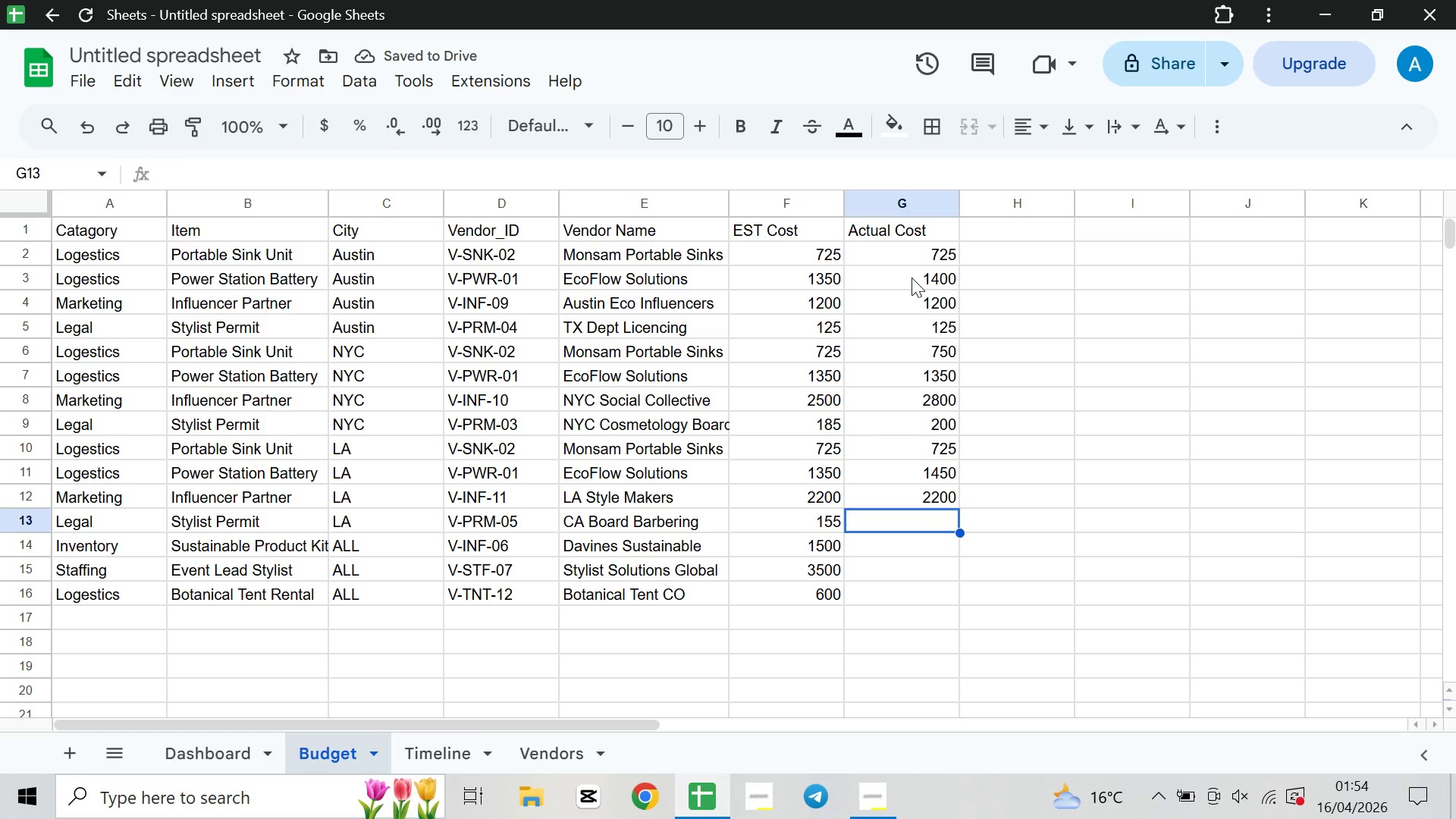 
type(155)
 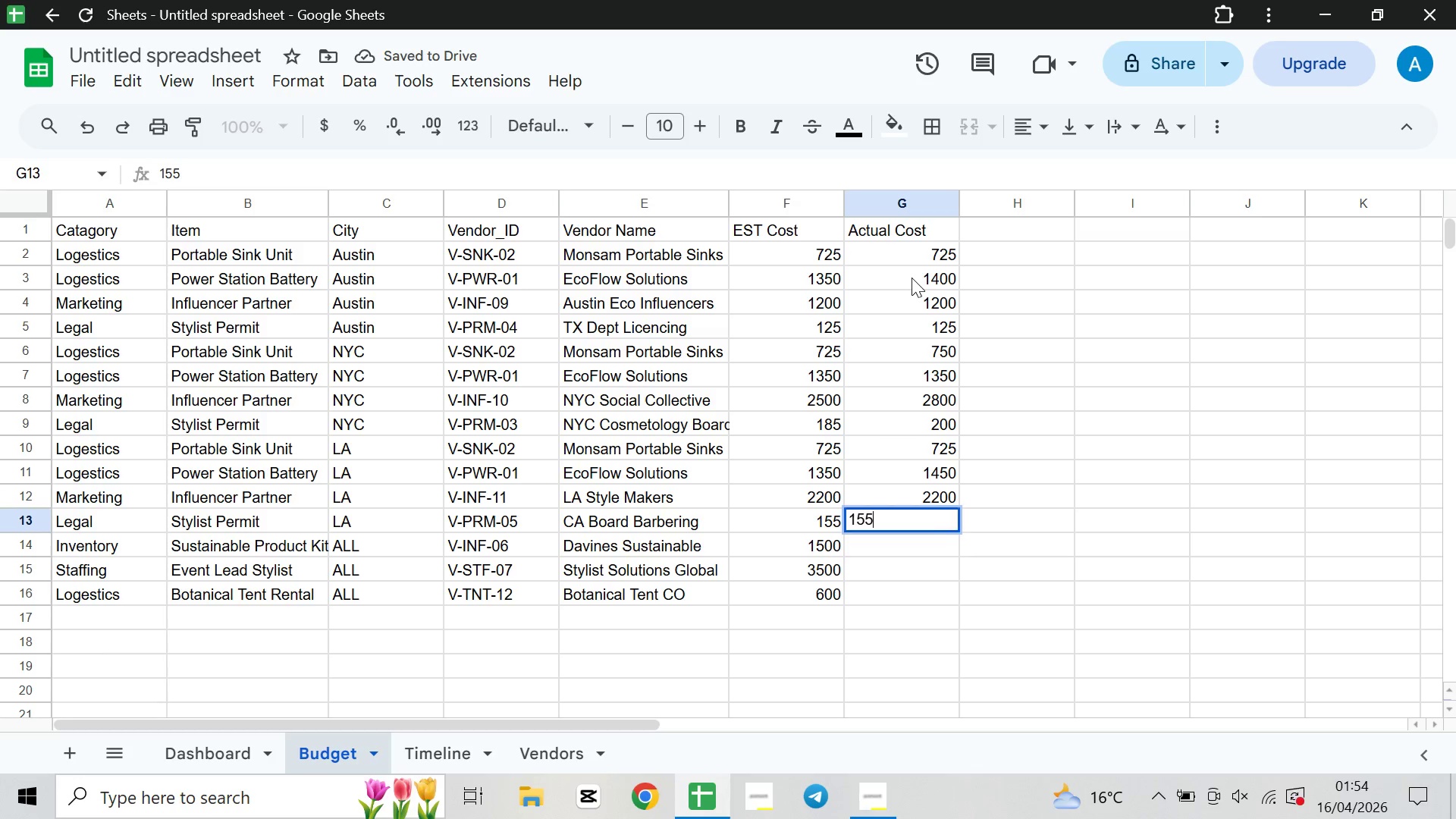 
key(ArrowDown)
 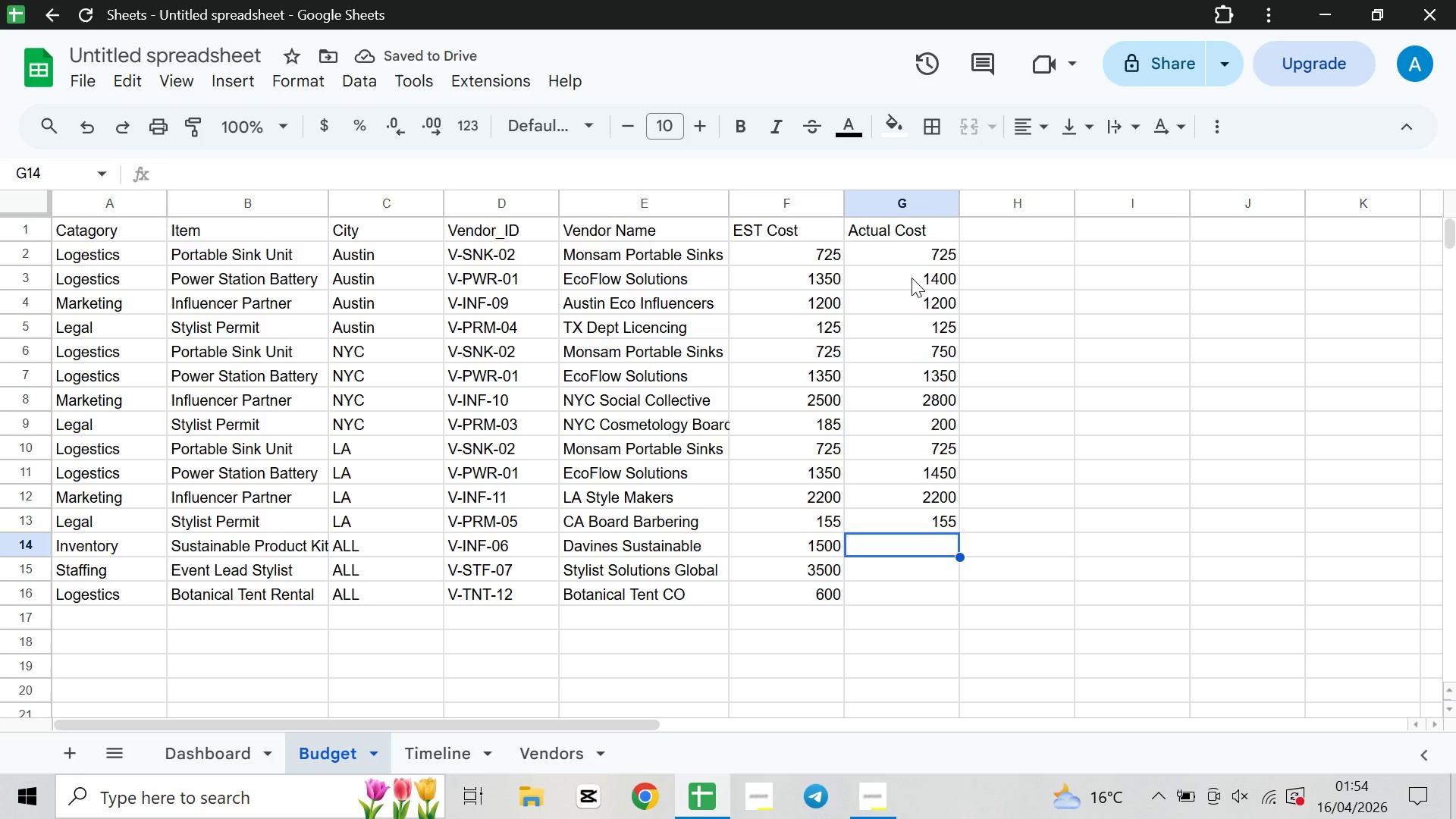 
type(1450)
 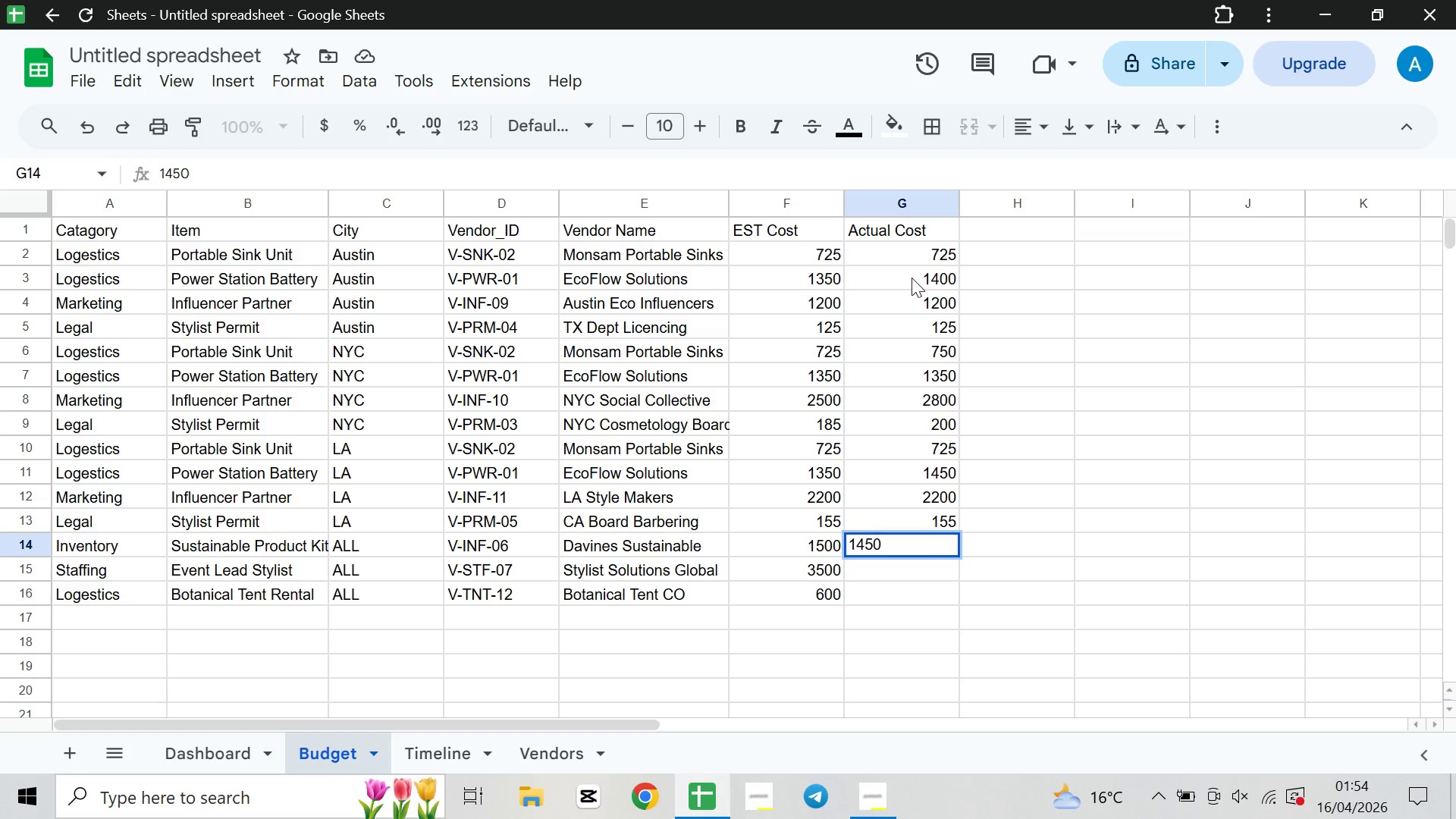 
key(ArrowDown)
 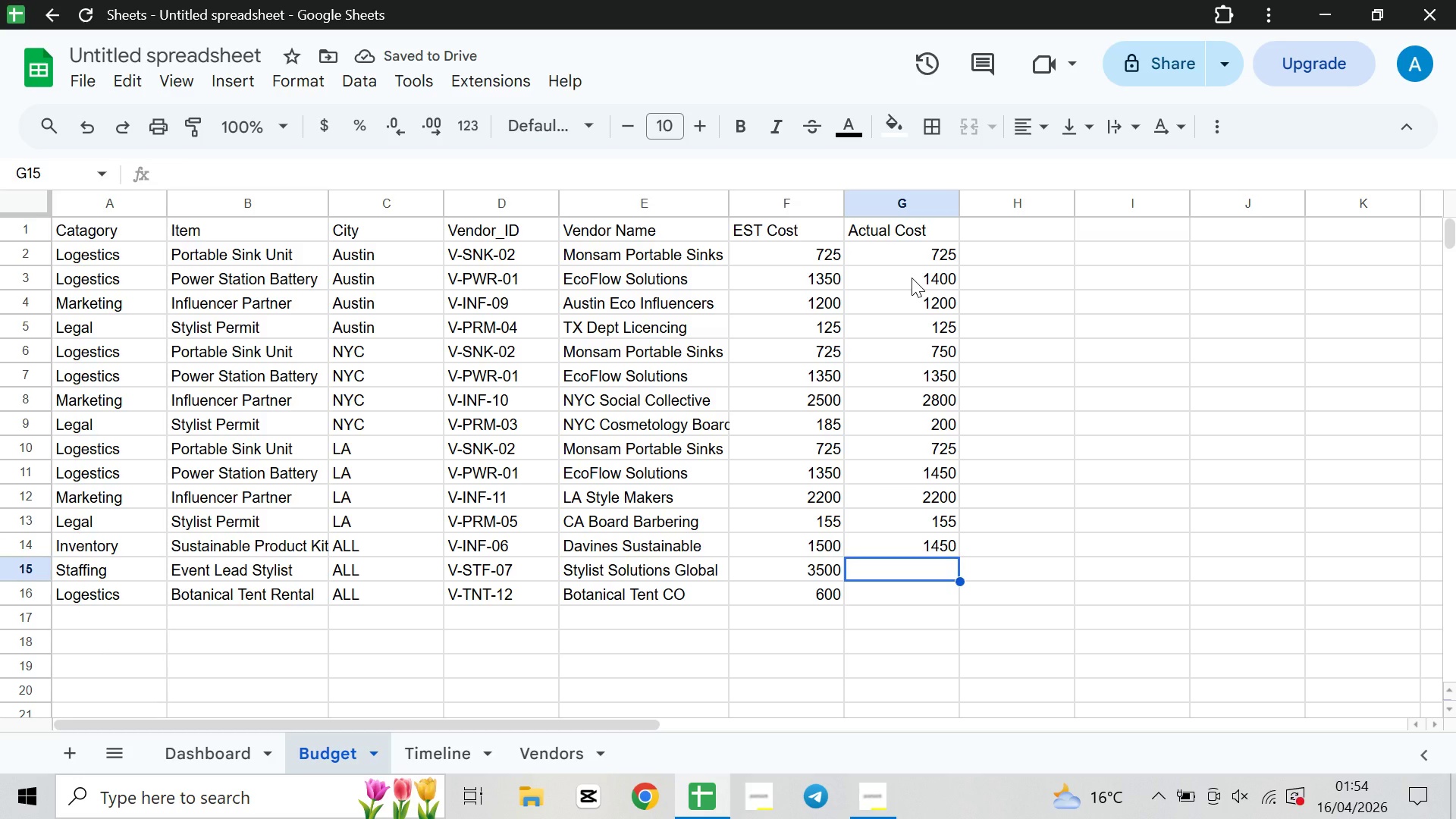 
type(3650)
 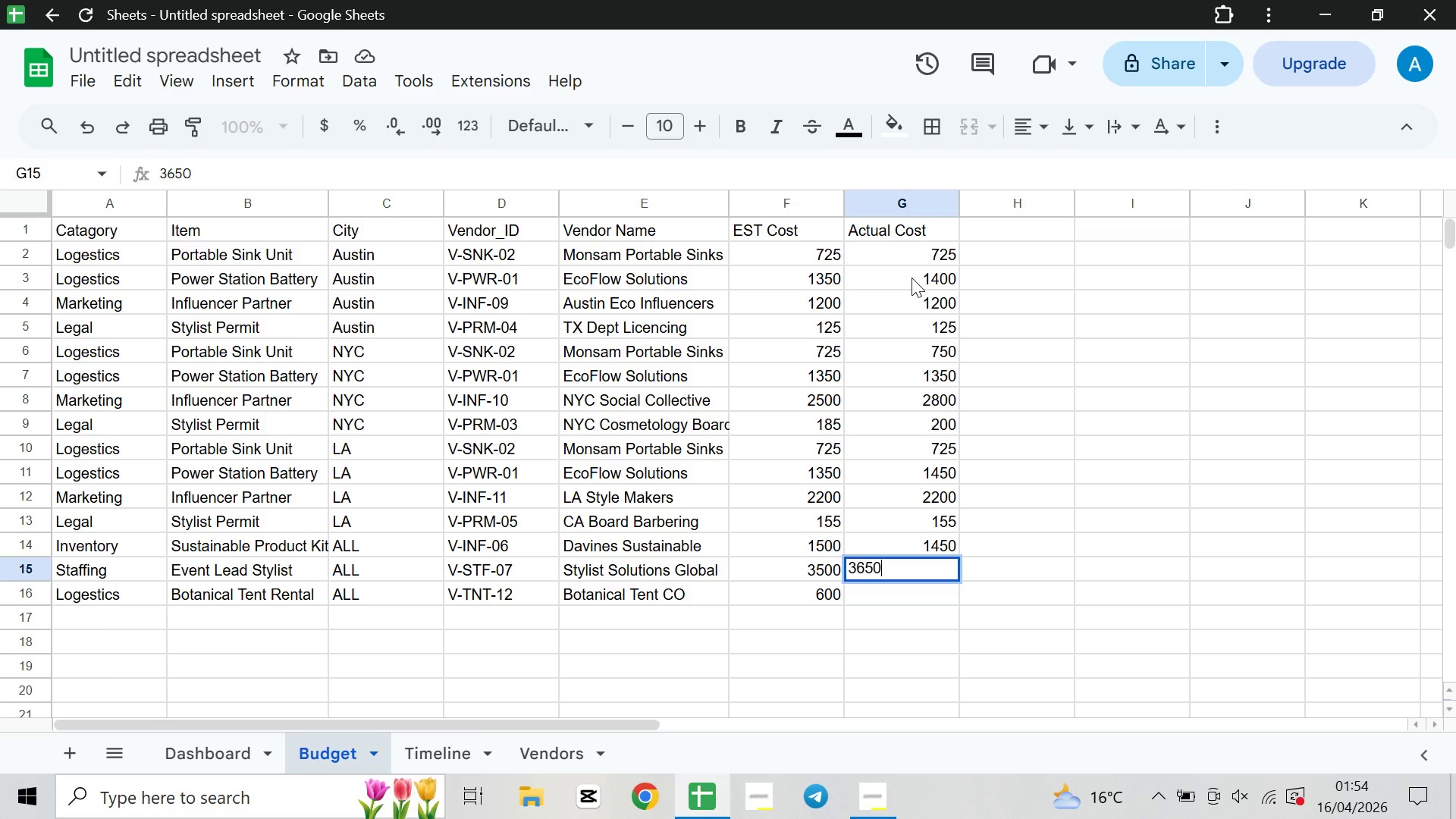 
key(ArrowDown)
 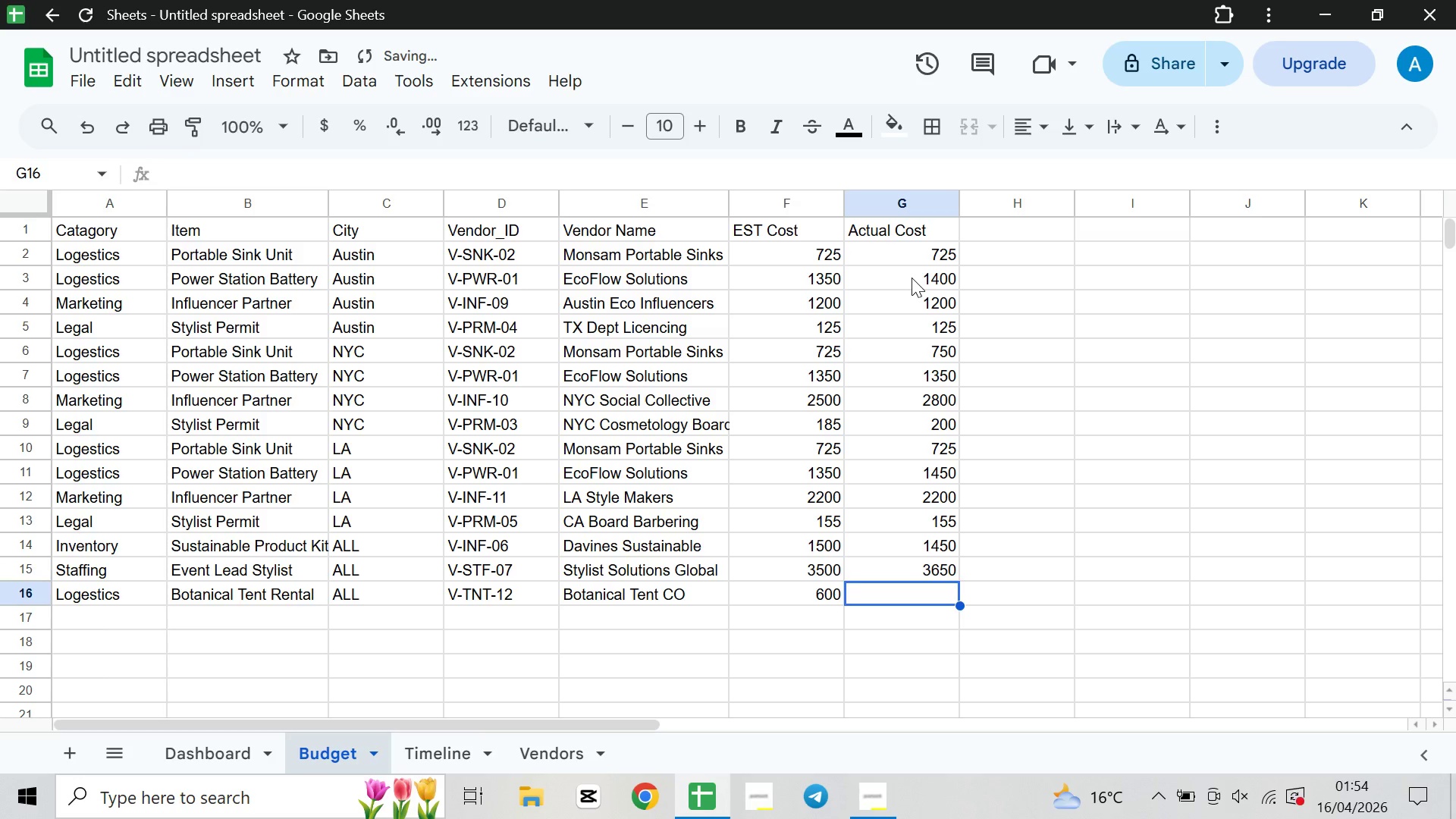 
type(600)
 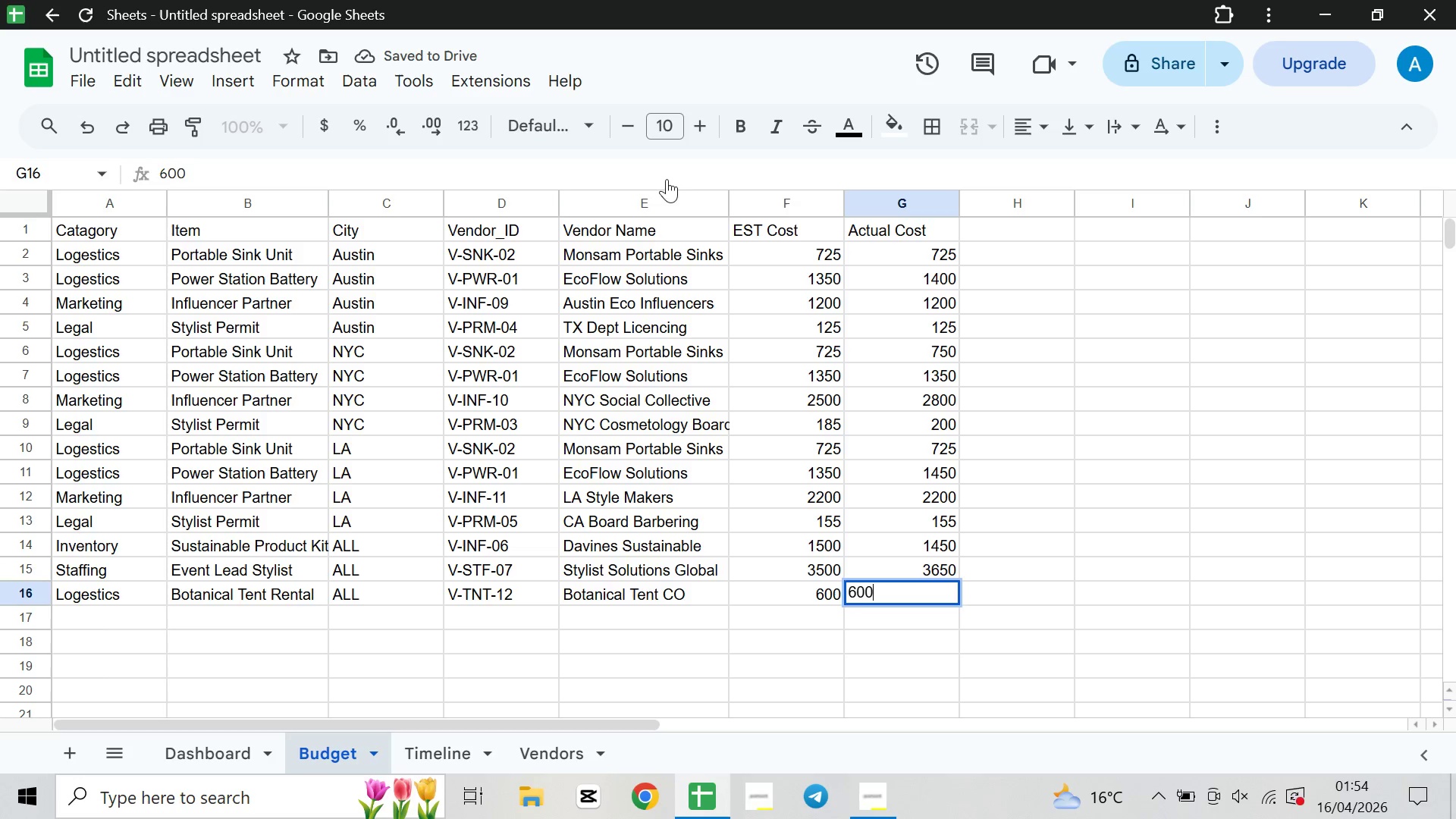 
left_click([679, 324])
 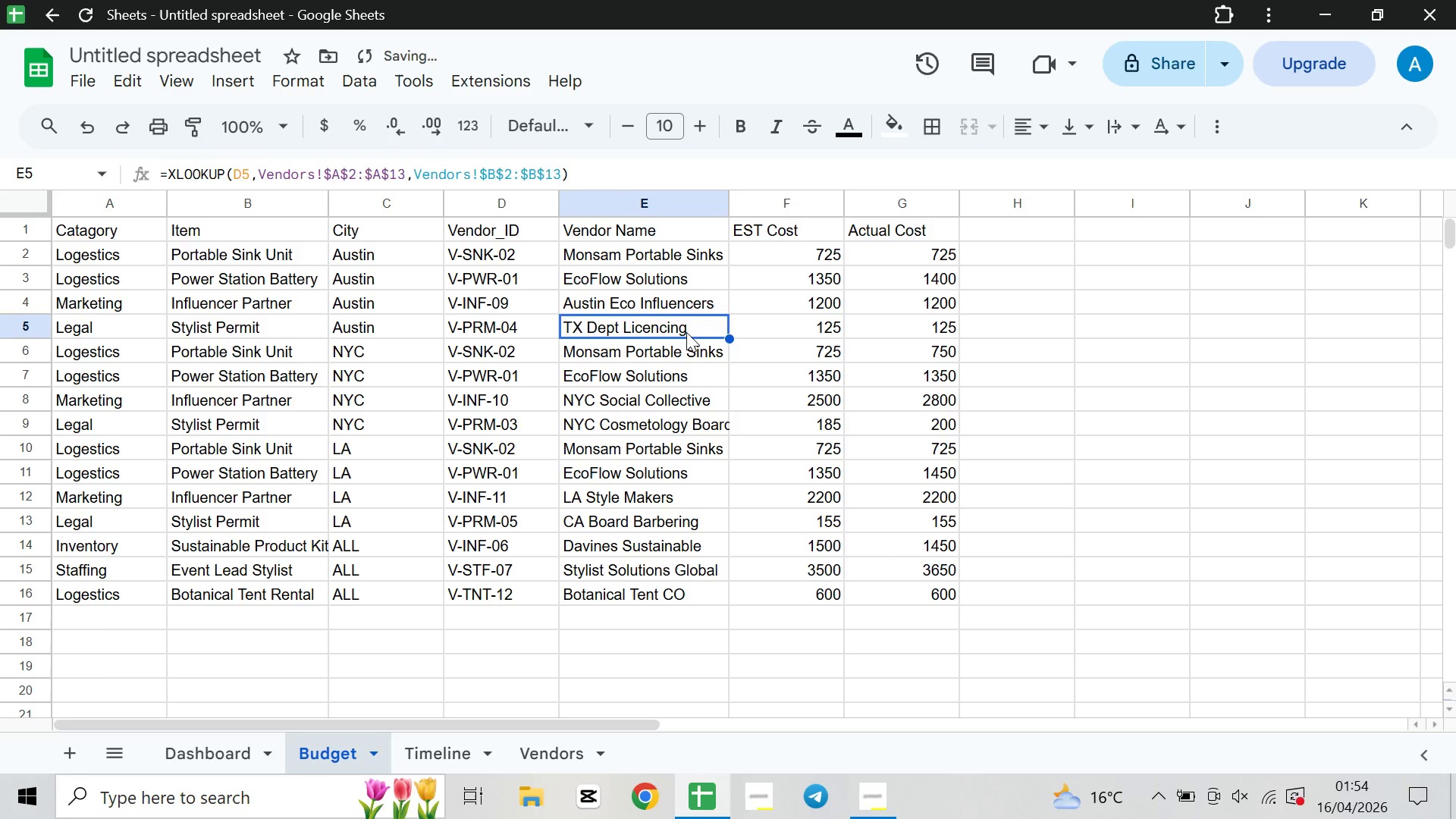 
scroll: coordinate [692, 391], scroll_direction: up, amount: 4.0
 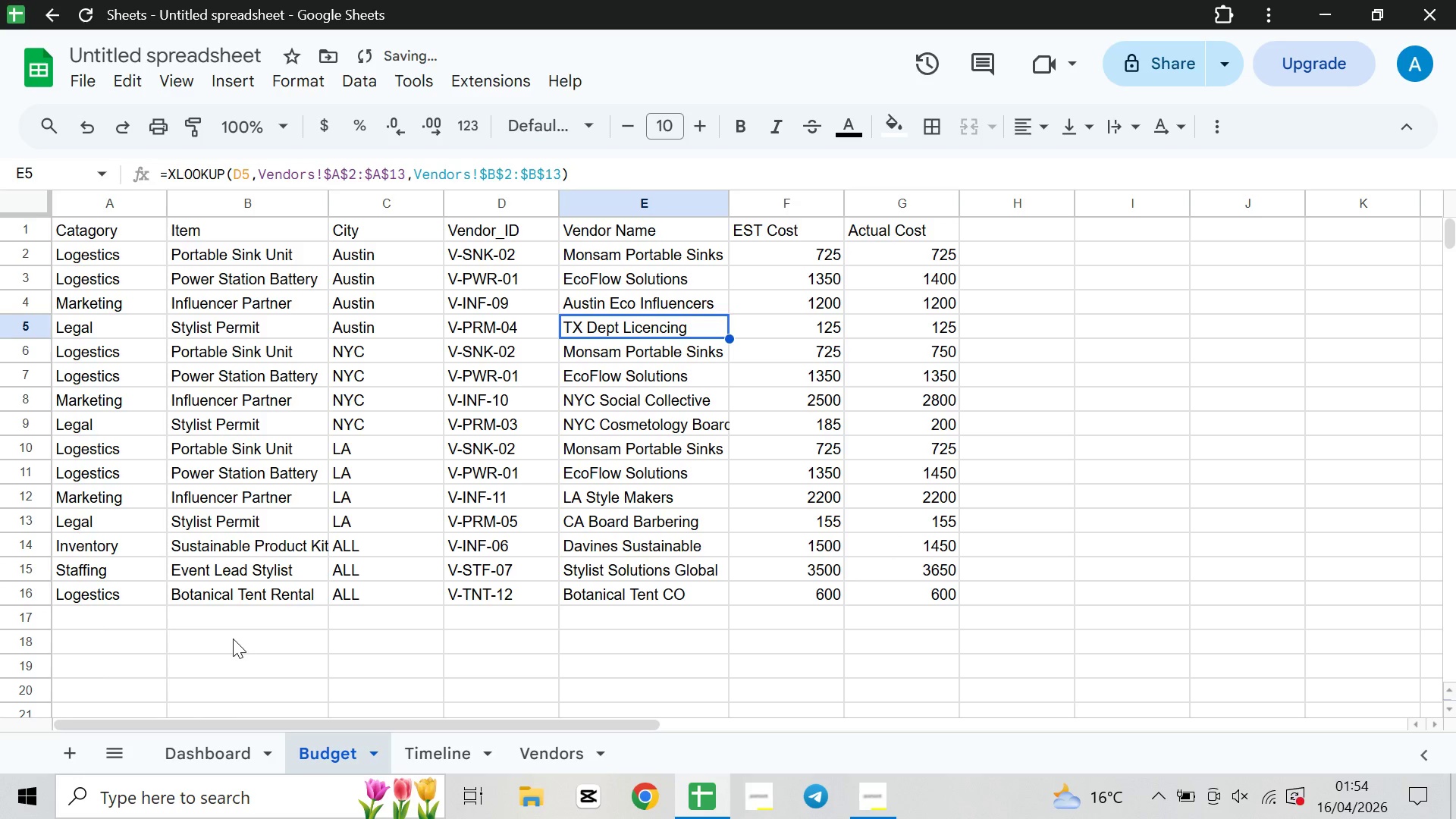 
left_click([249, 619])
 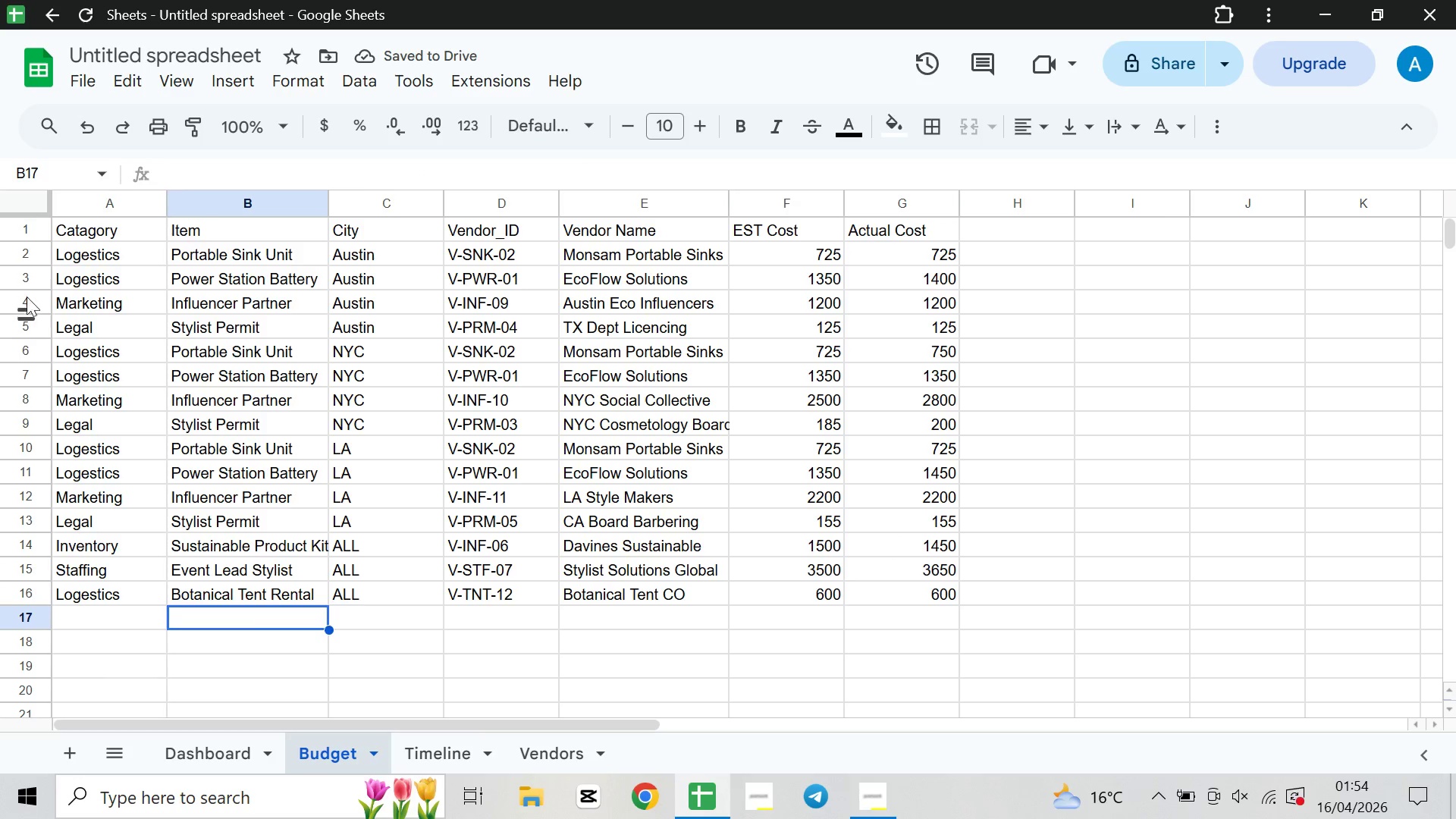 
scroll: coordinate [39, 248], scroll_direction: up, amount: 3.0
 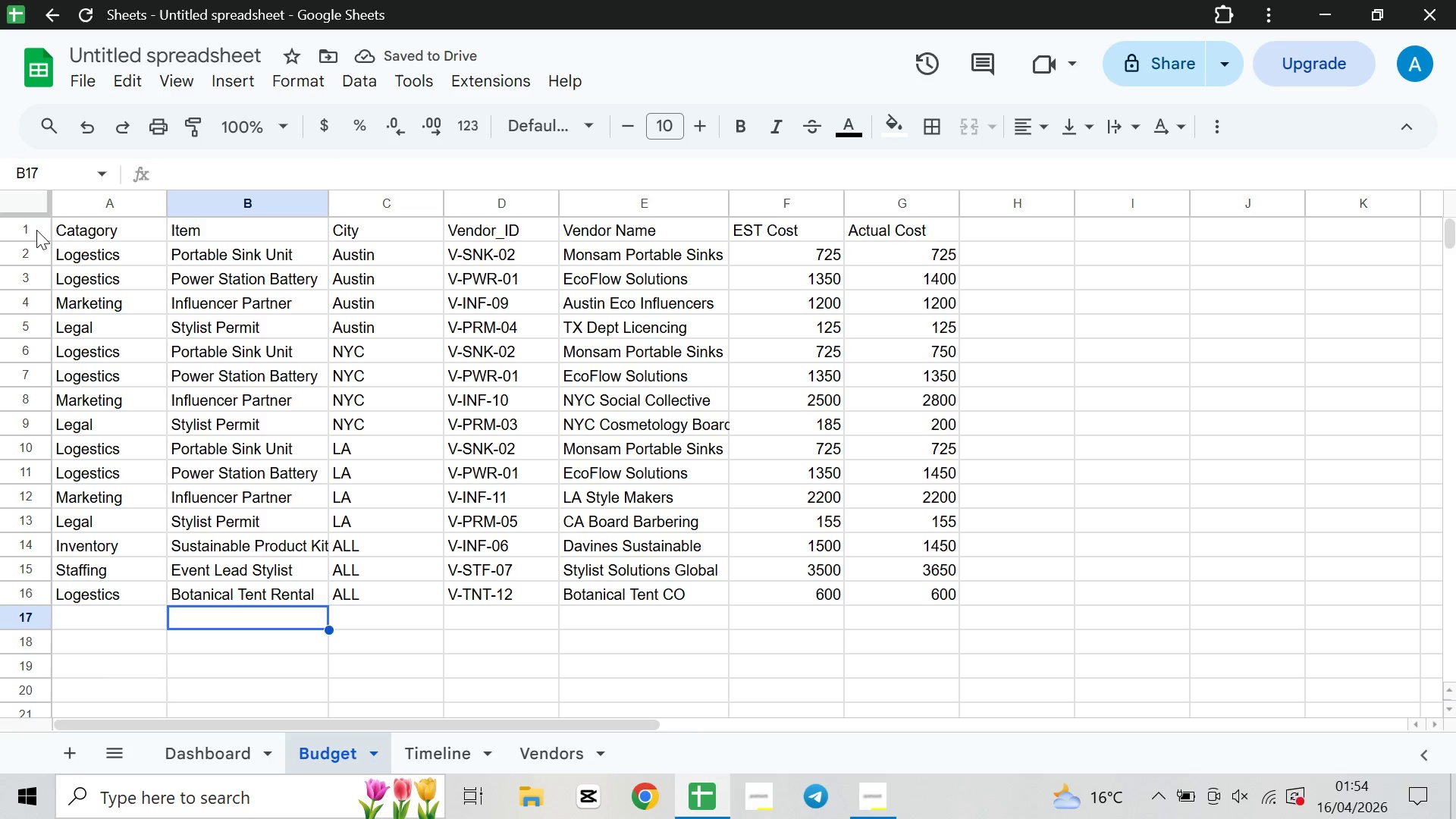 
left_click([36, 230])
 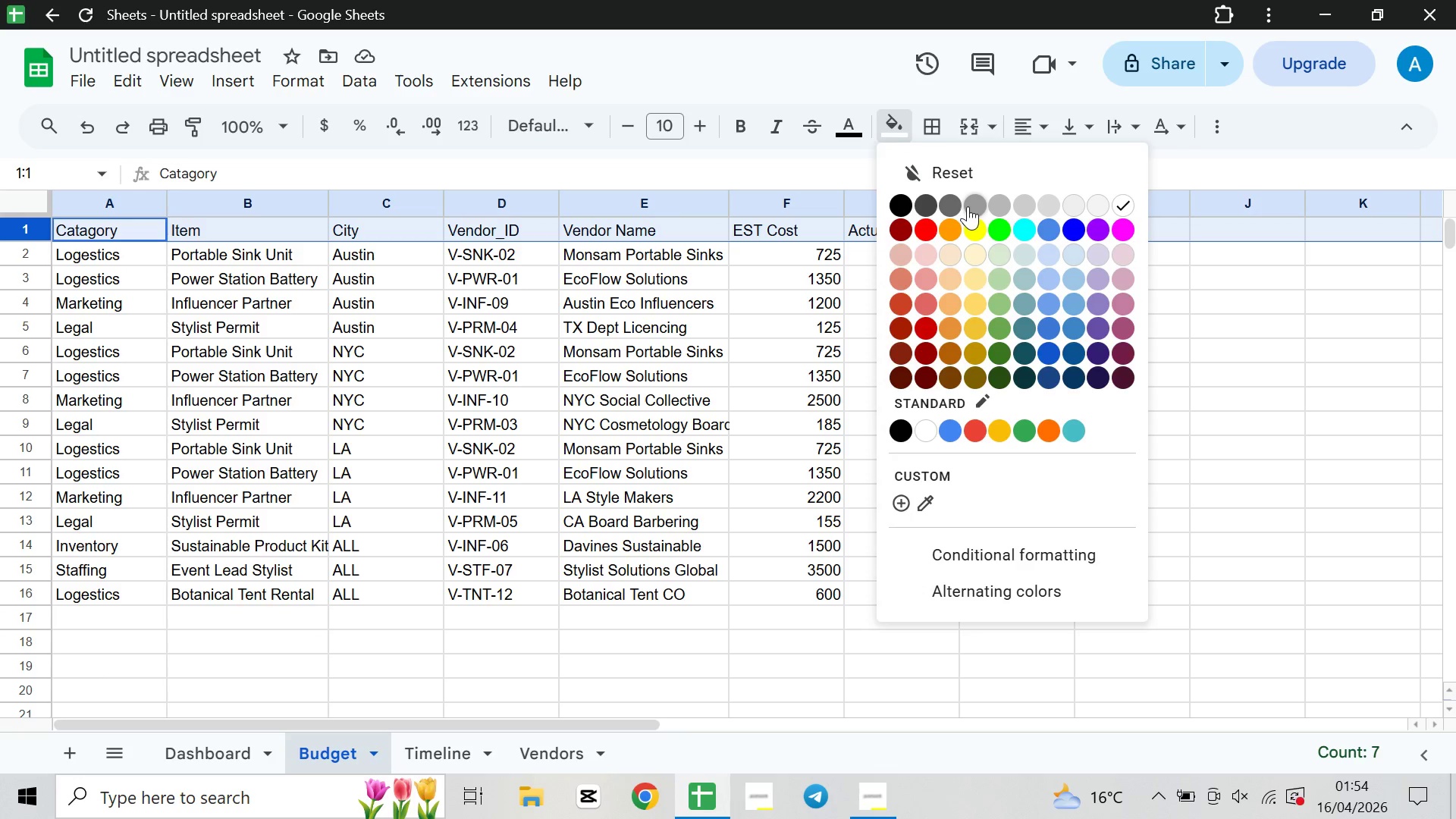 
left_click([973, 206])
 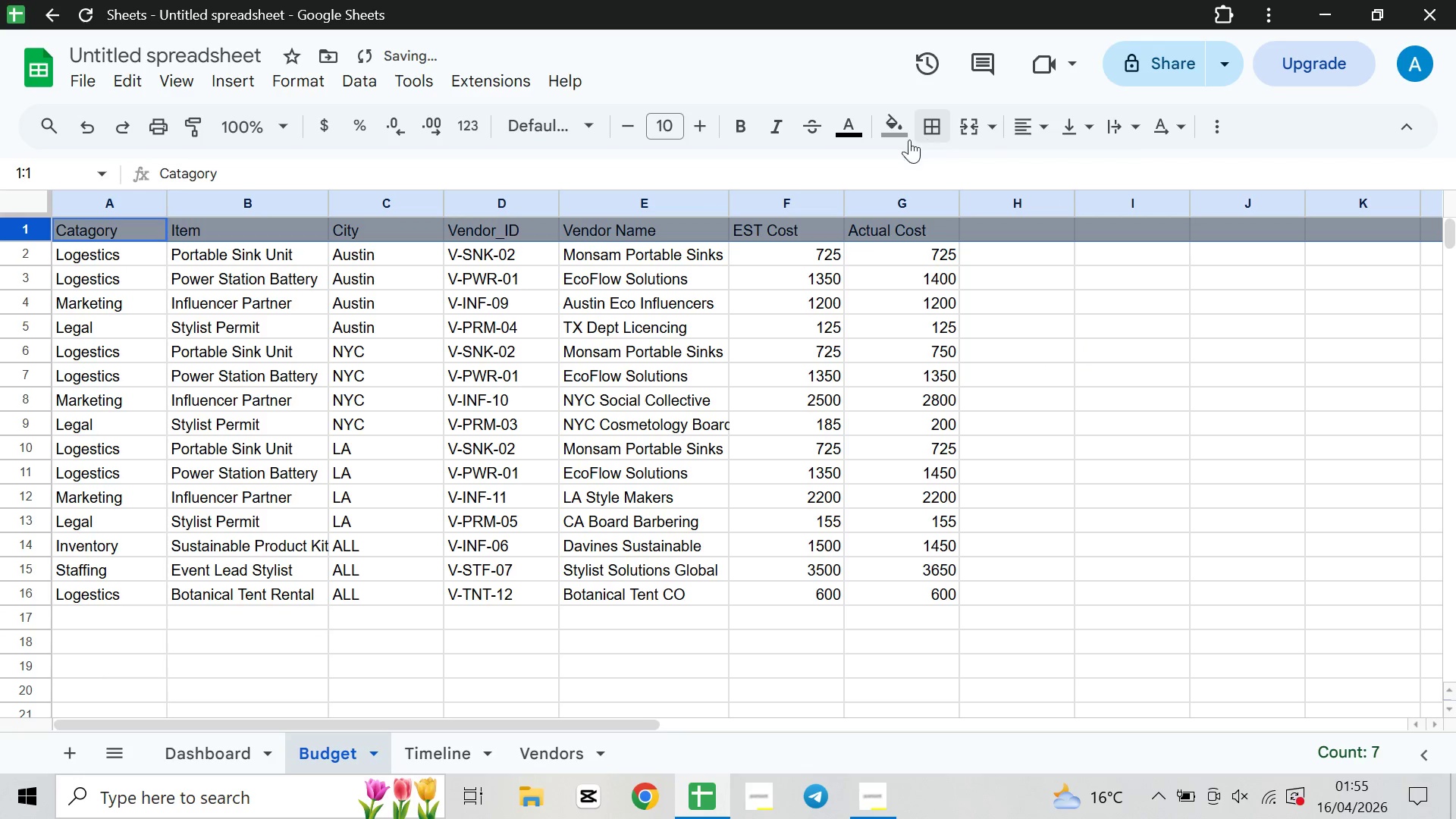 
left_click([856, 130])
 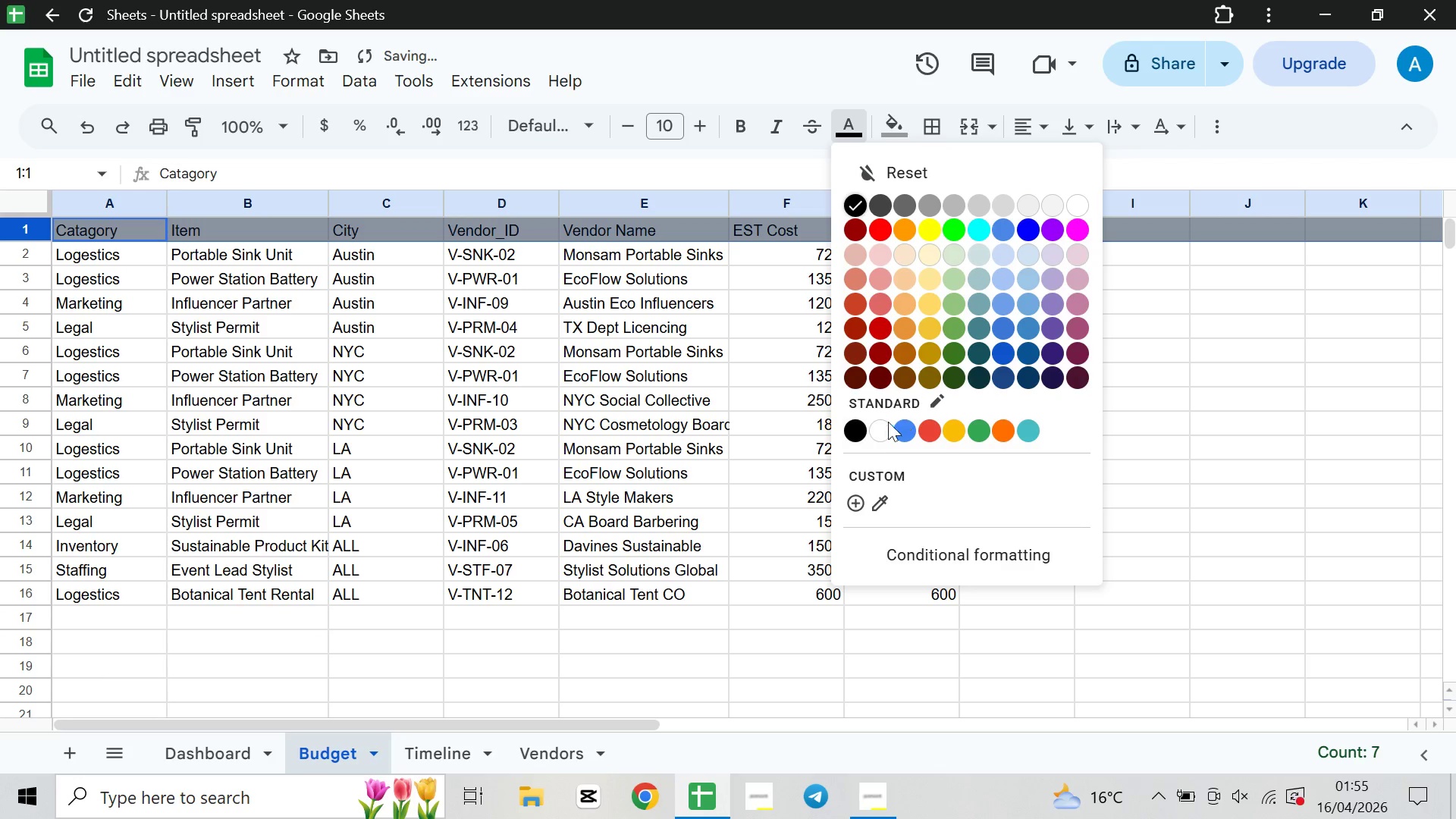 
left_click([883, 429])
 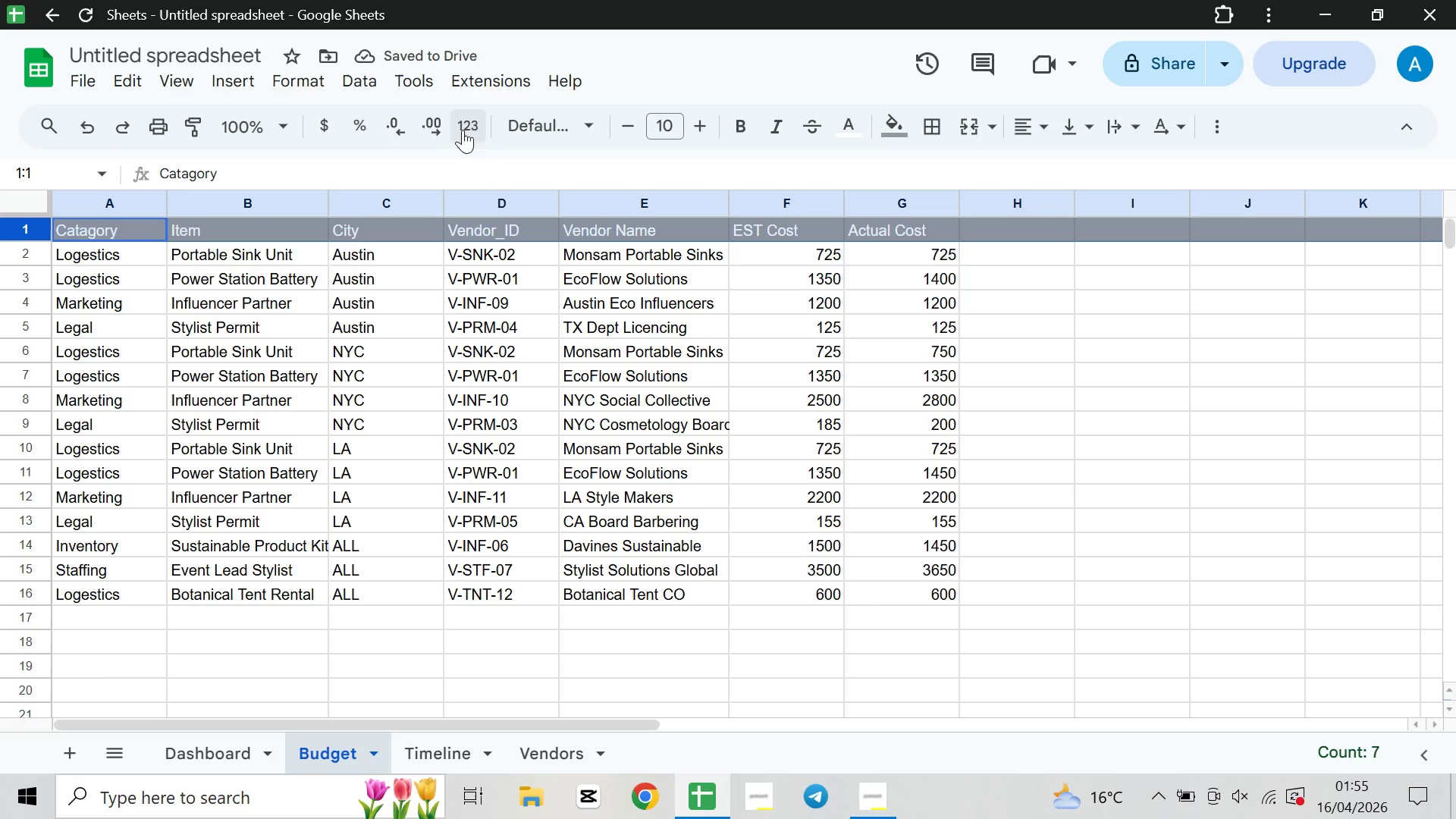 
left_click([732, 135])
 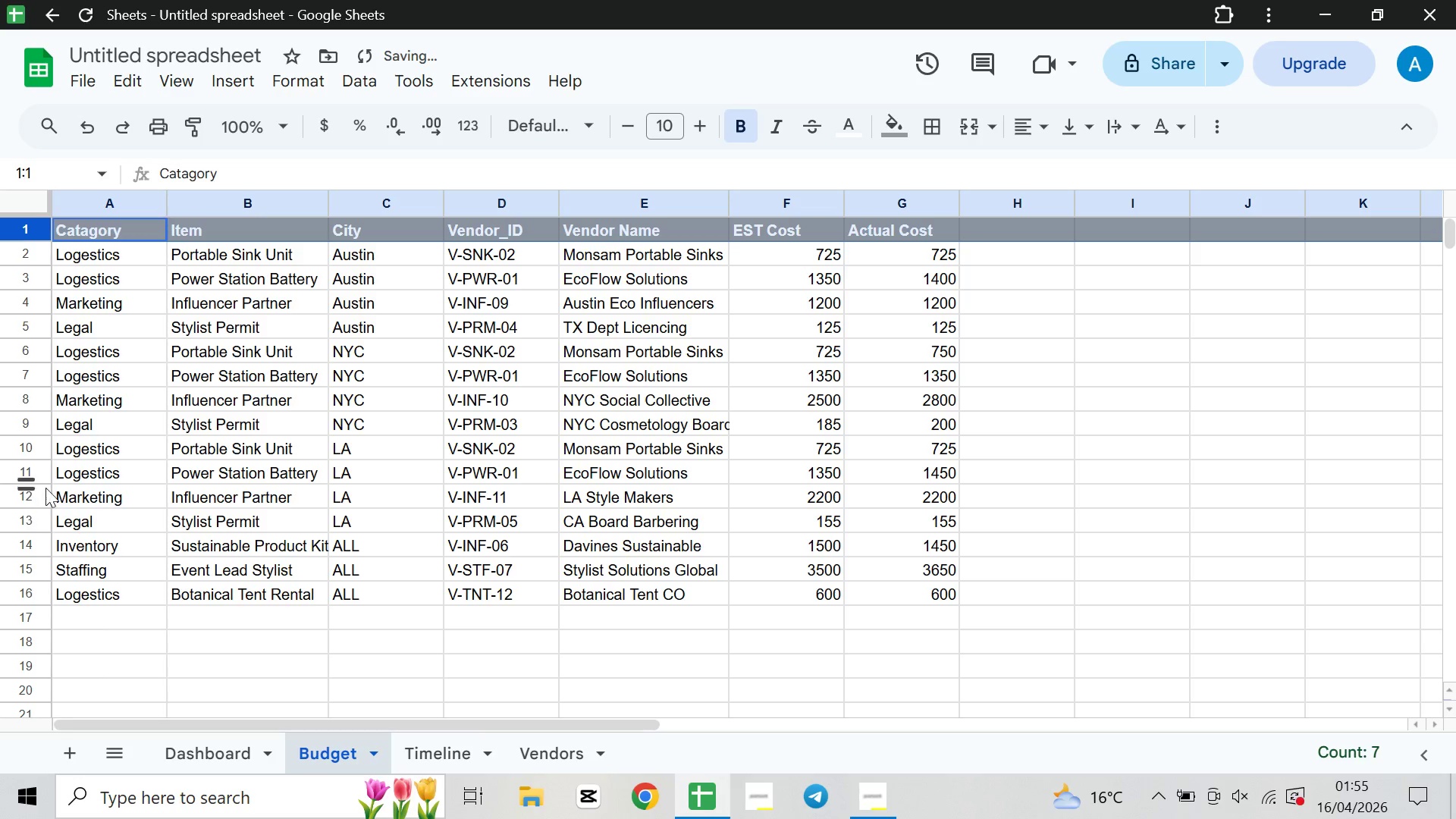 
left_click([113, 437])
 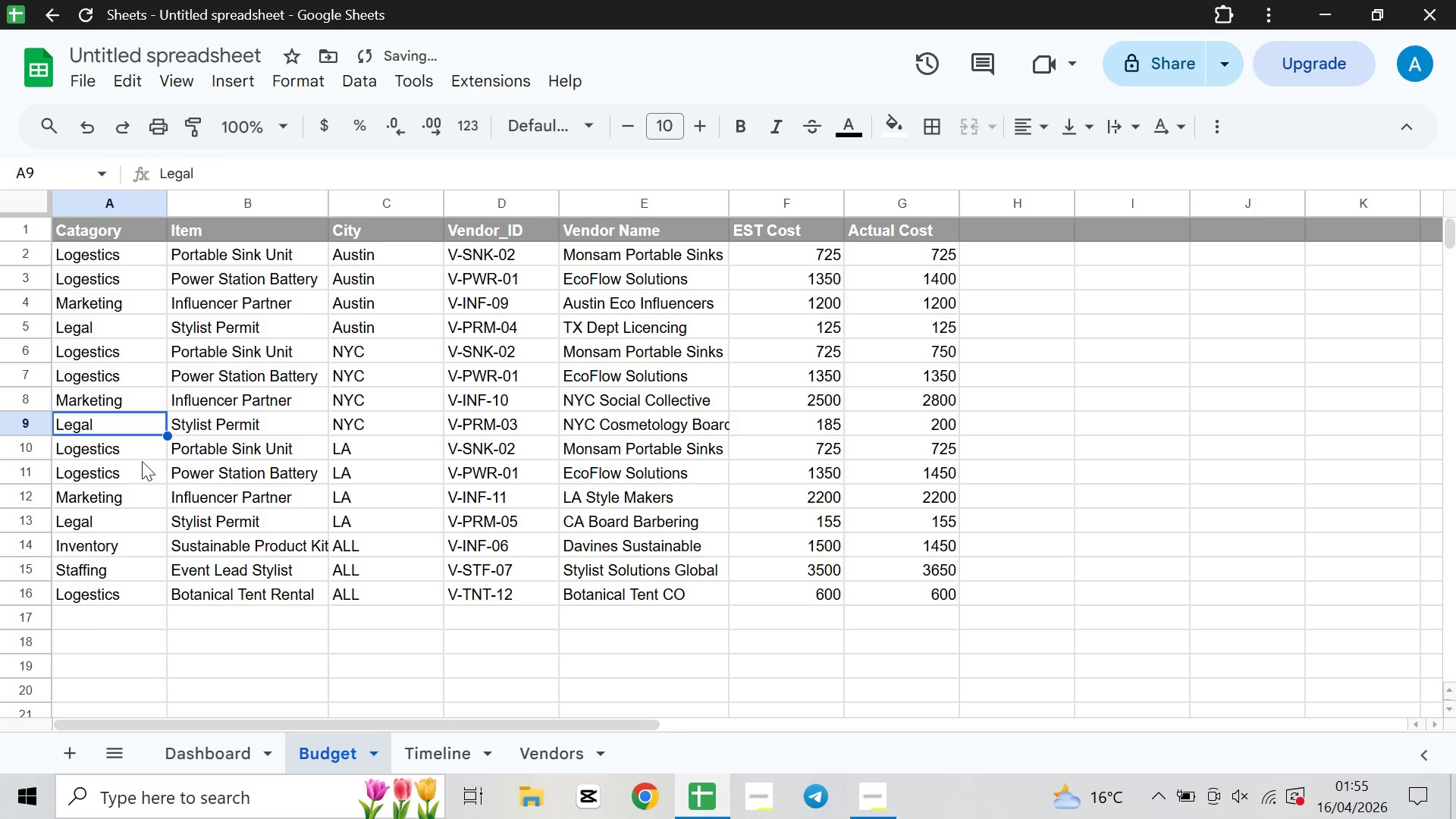 
scroll: coordinate [274, 521], scroll_direction: up, amount: 7.0
 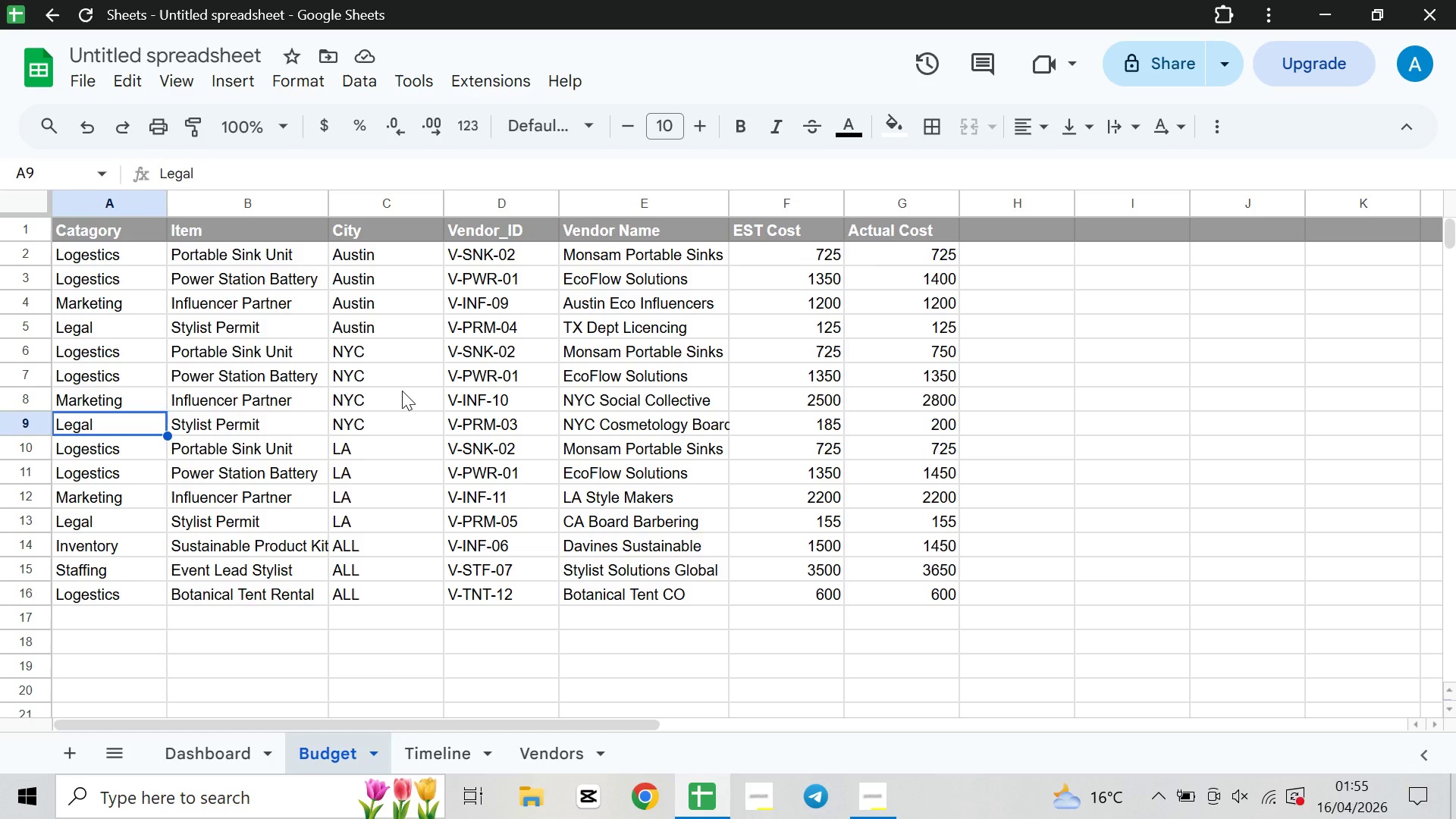 
wait(7.41)
 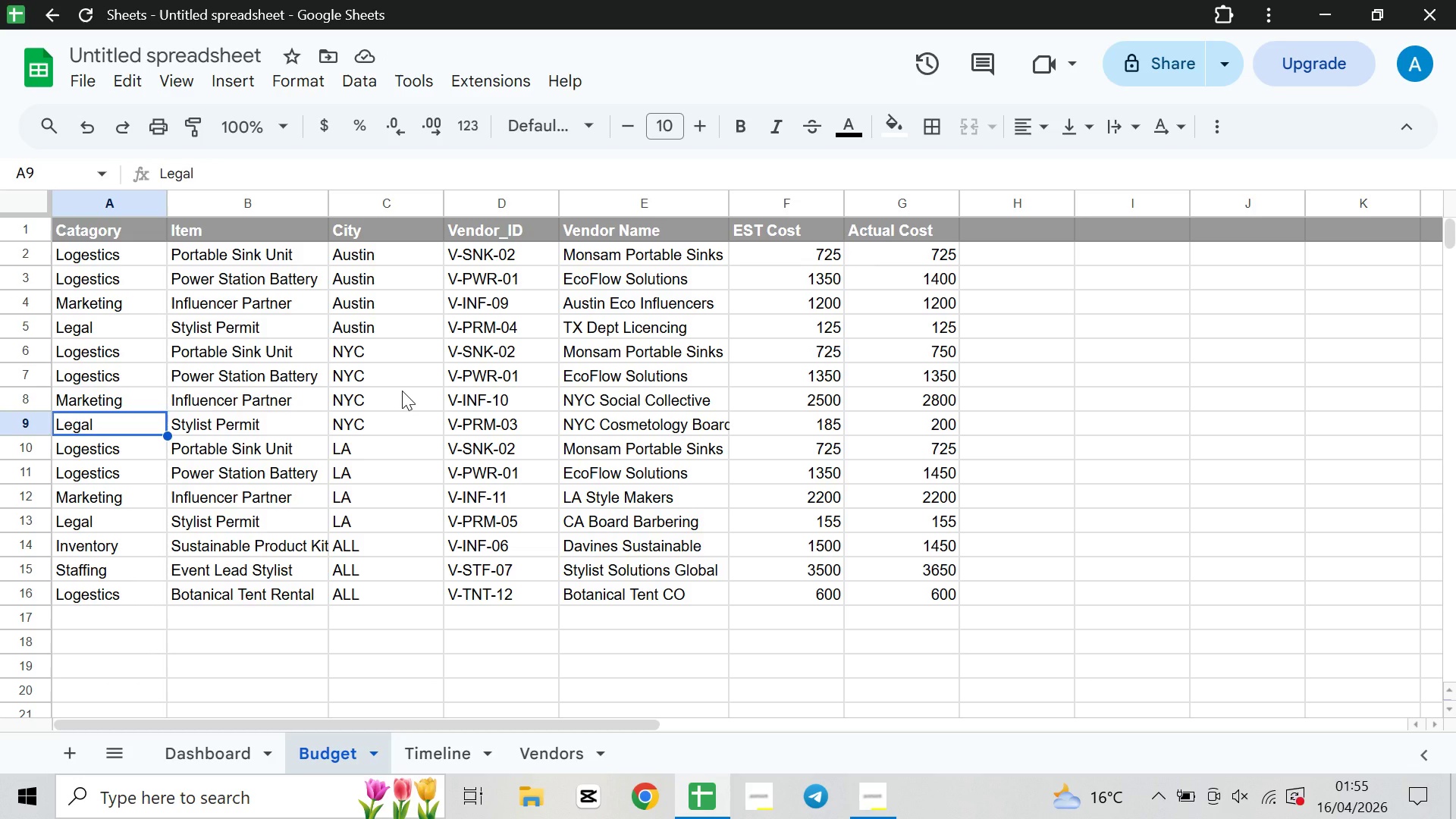 
left_click([400, 752])
 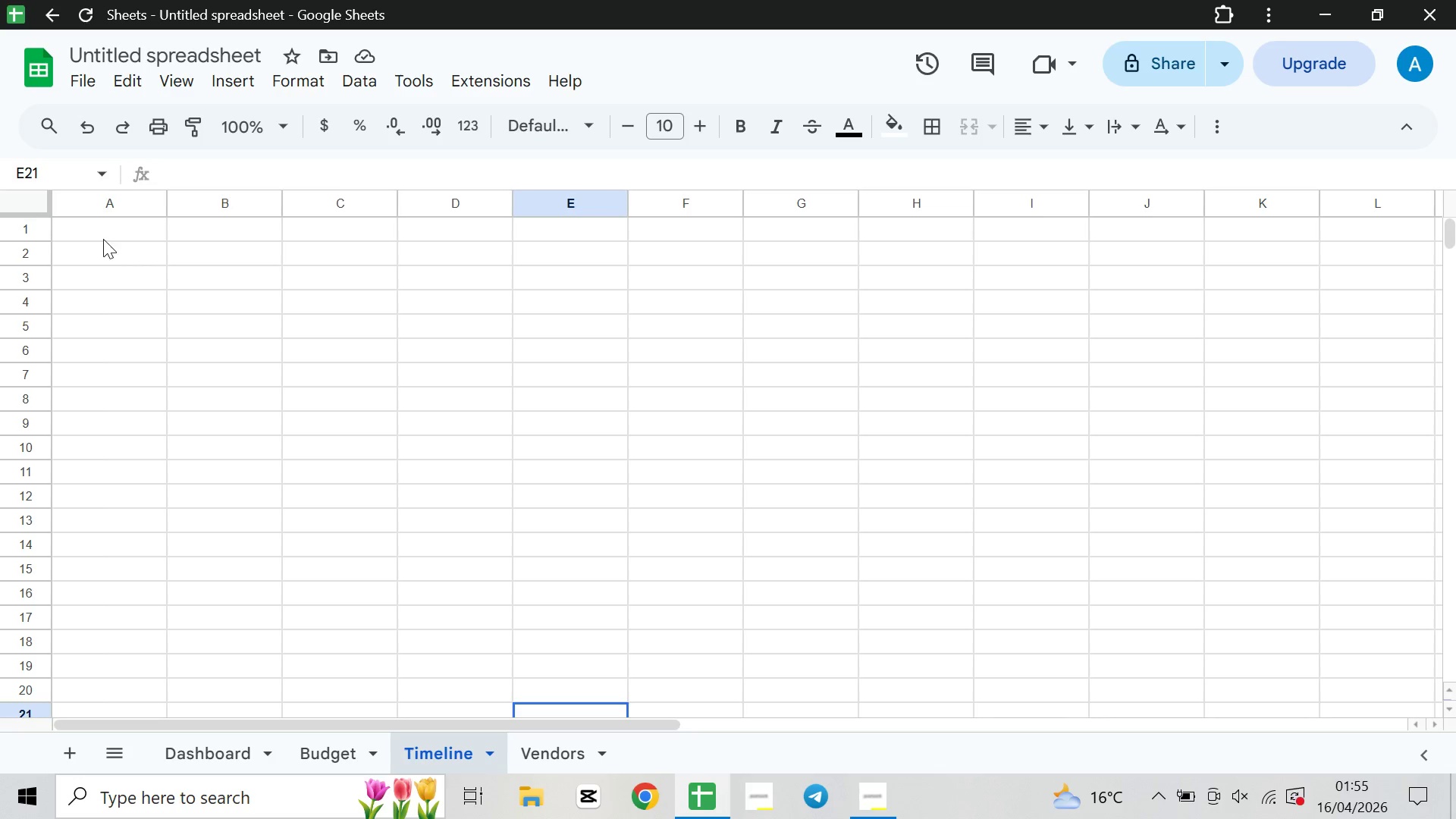 
left_click([106, 237])
 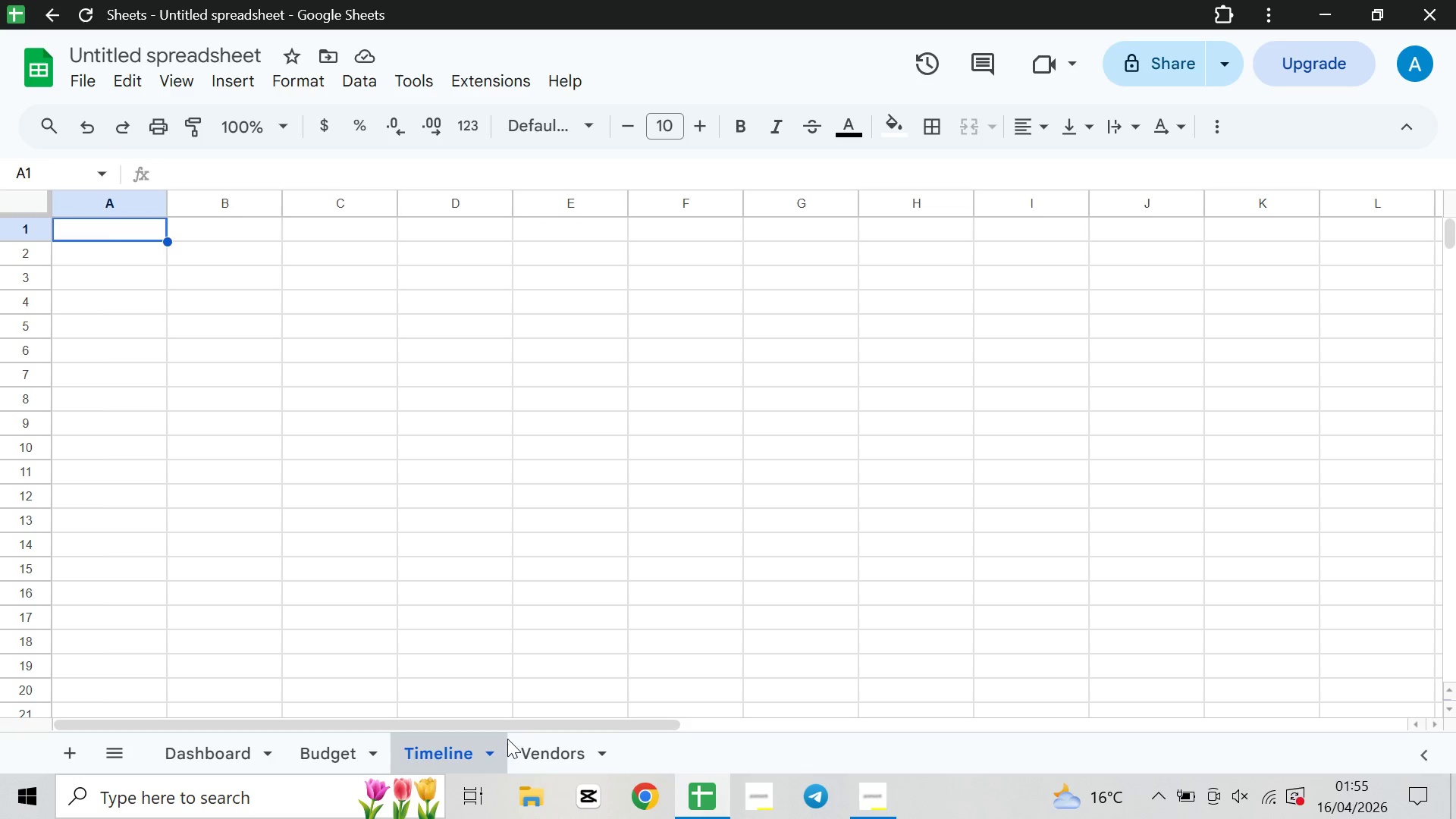 
left_click([540, 748])
 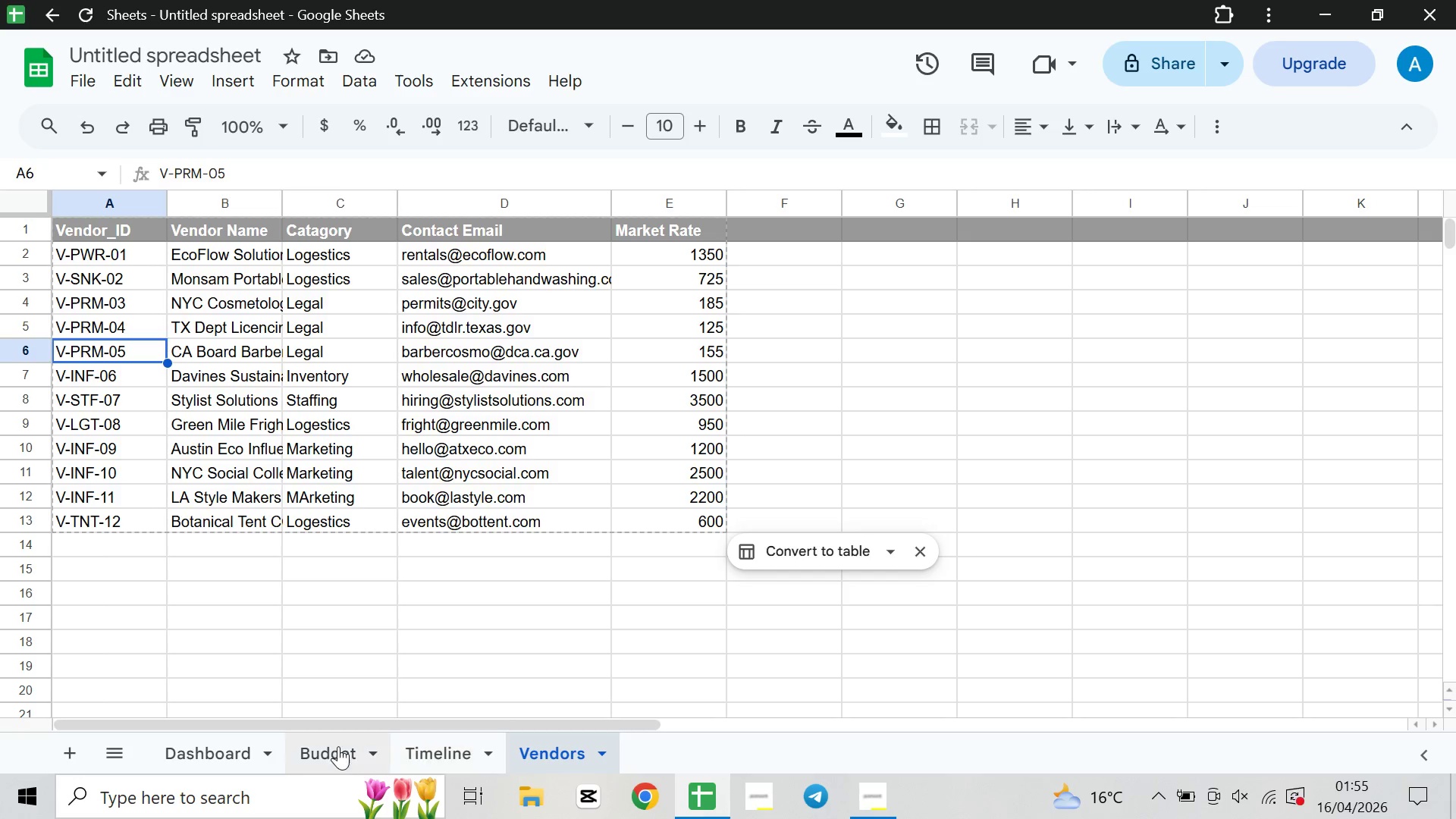 
left_click([325, 757])
 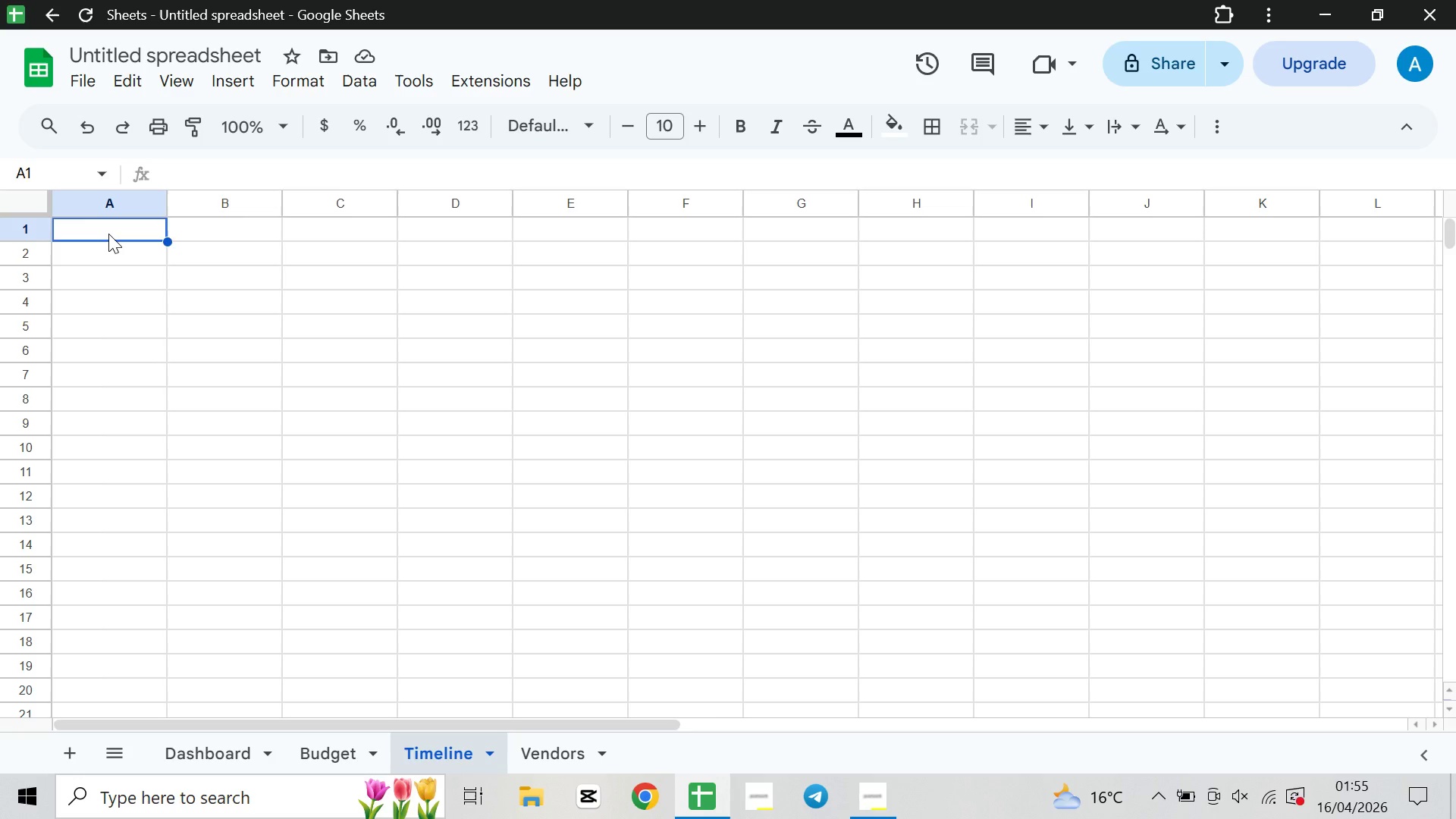 
wait(14.64)
 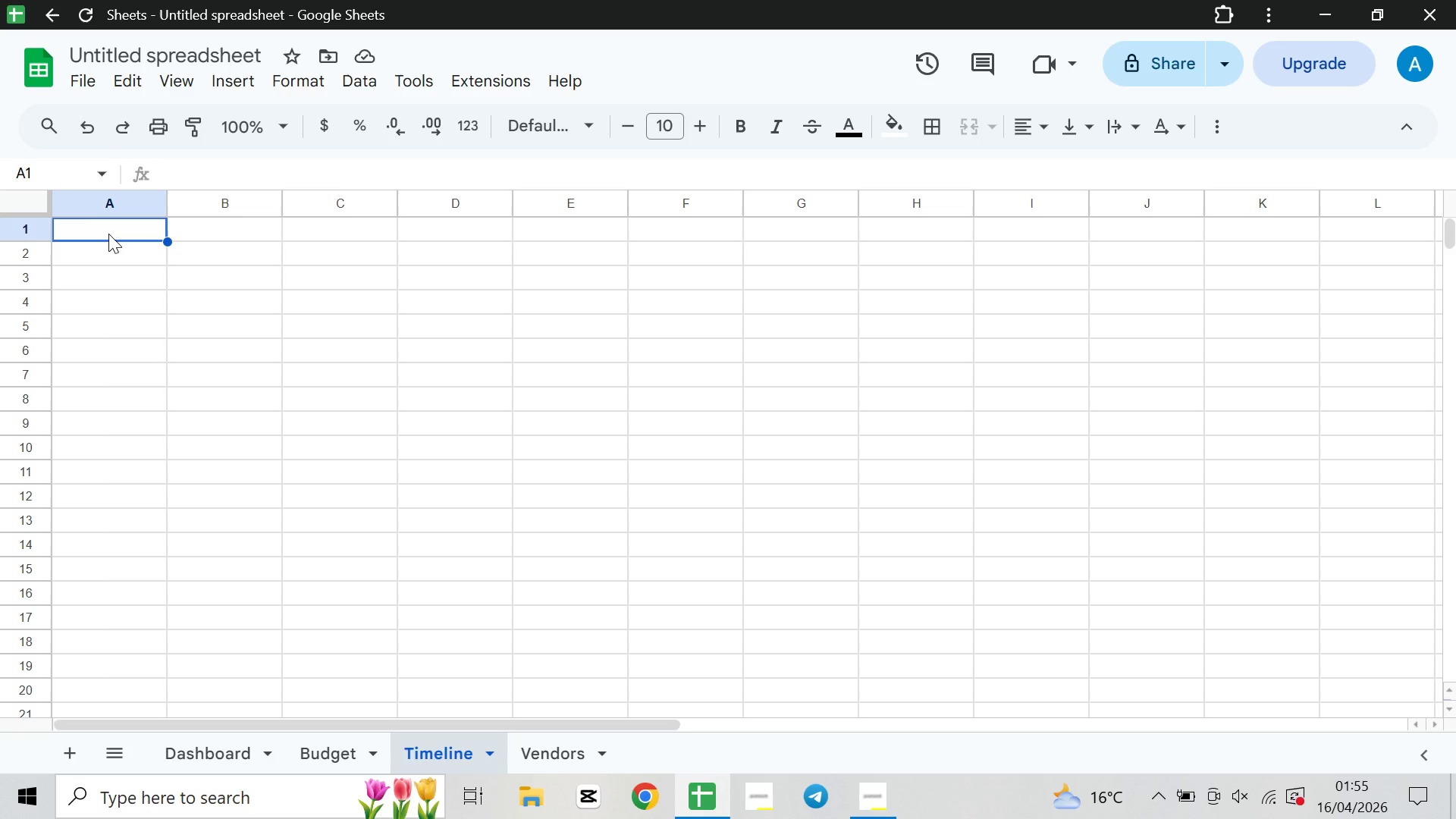 
double_click([108, 234])
 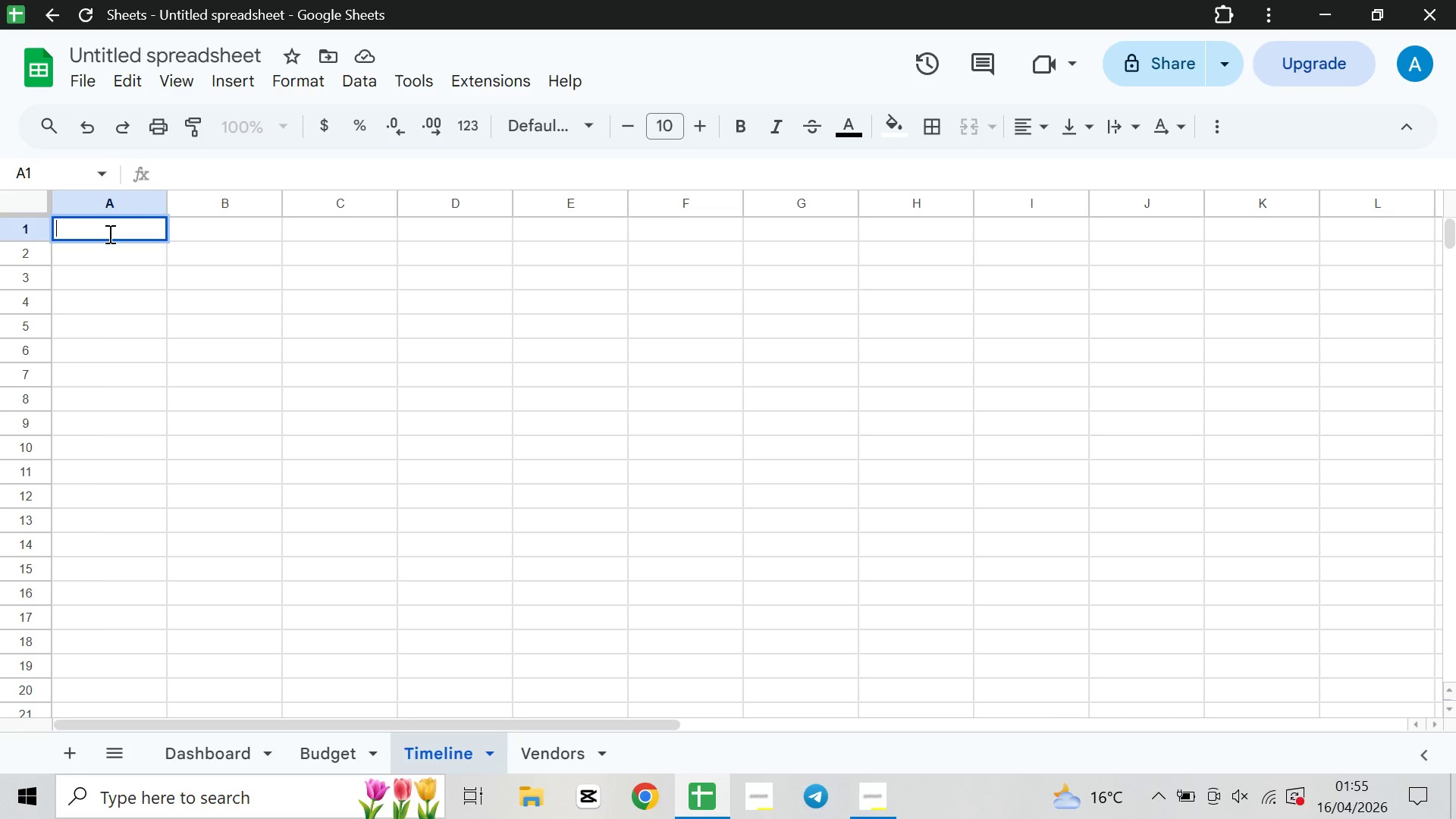 
type(tAS)
key(Backspace)
key(Backspace)
key(Backspace)
type(TAs)
key(Backspace)
key(Backspace)
type(ask Name)
 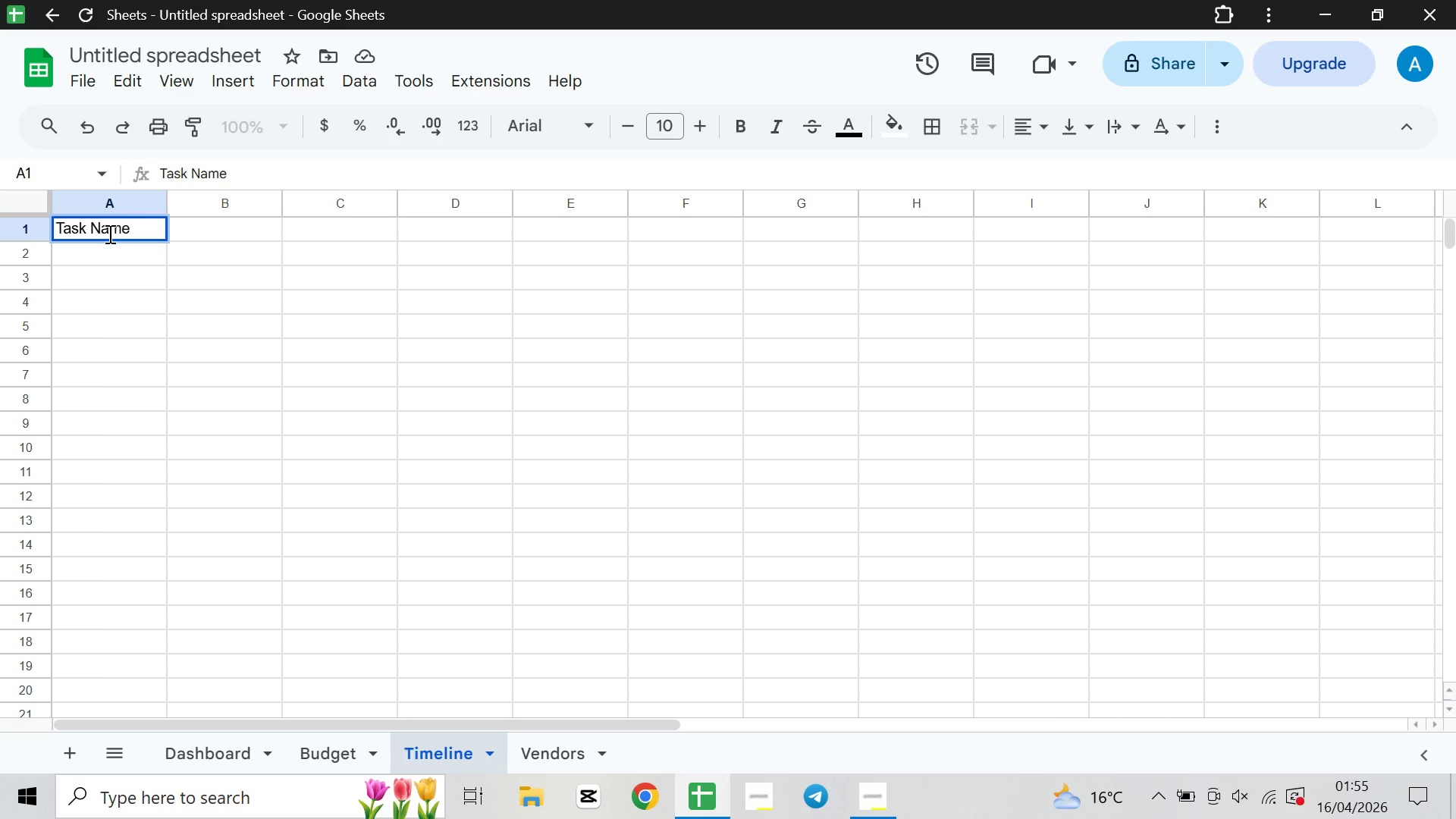 
key(ArrowRight)
 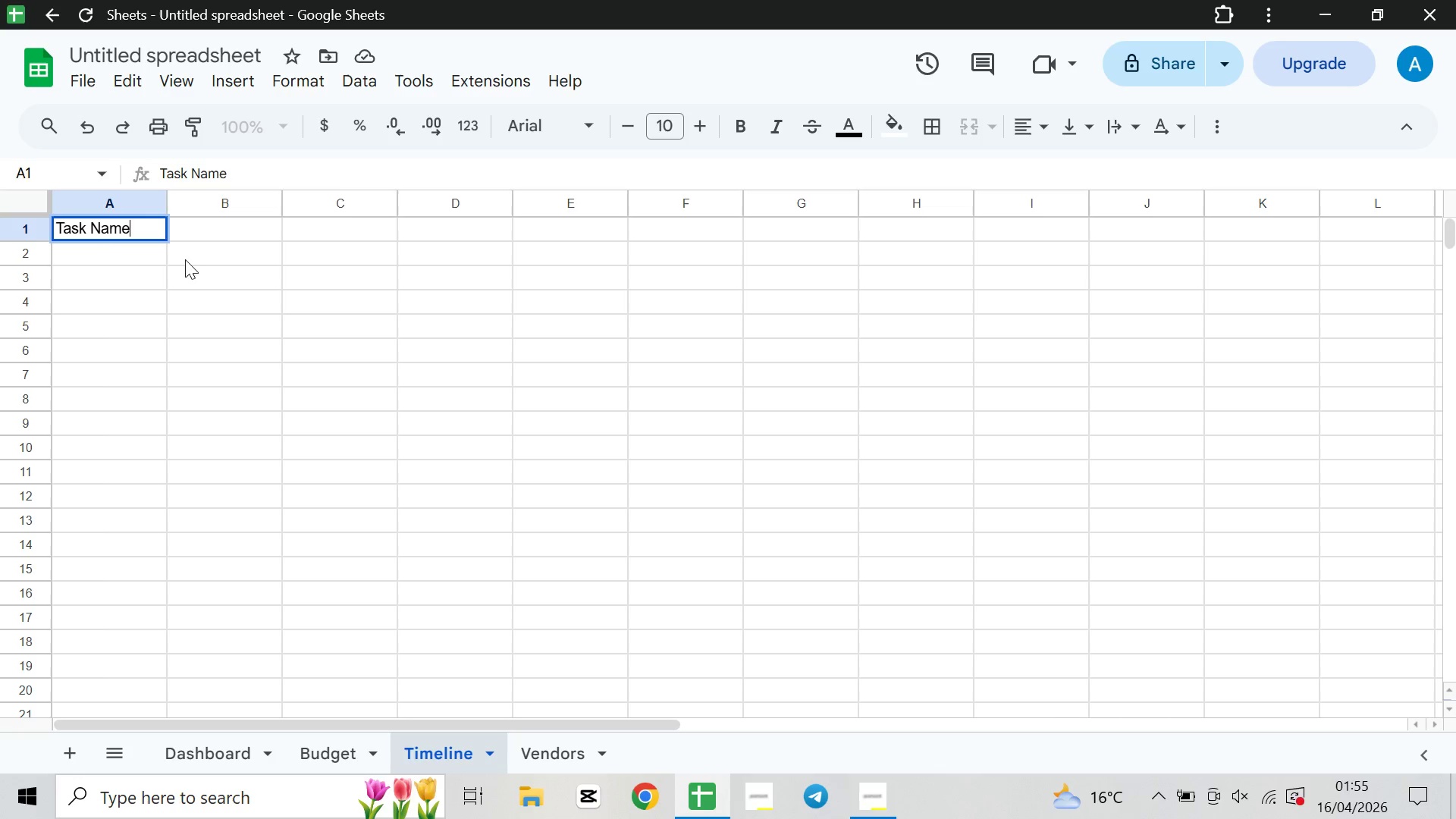 
left_click([212, 221])
 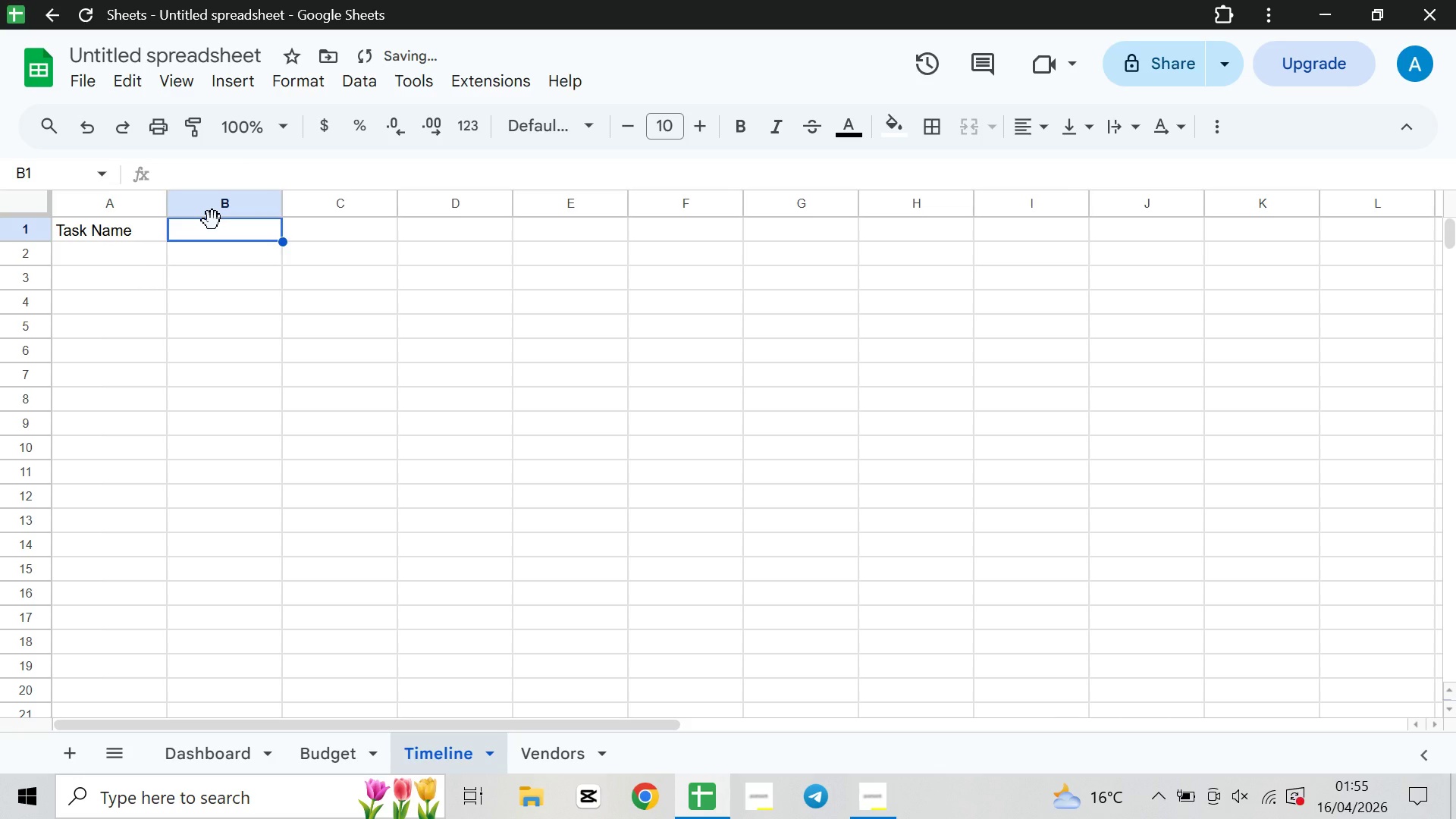 
type(Catagory)
 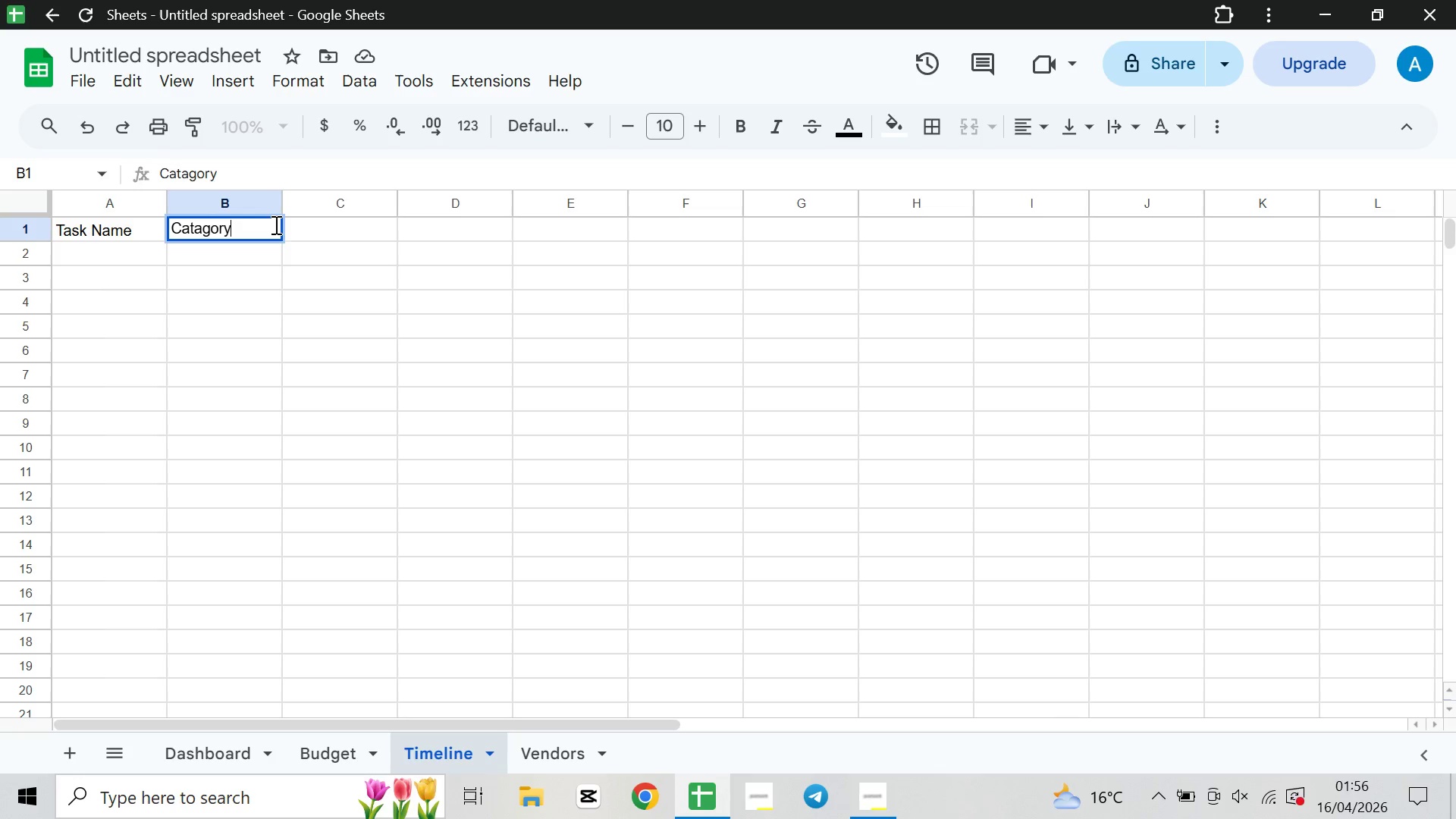 
left_click([364, 228])
 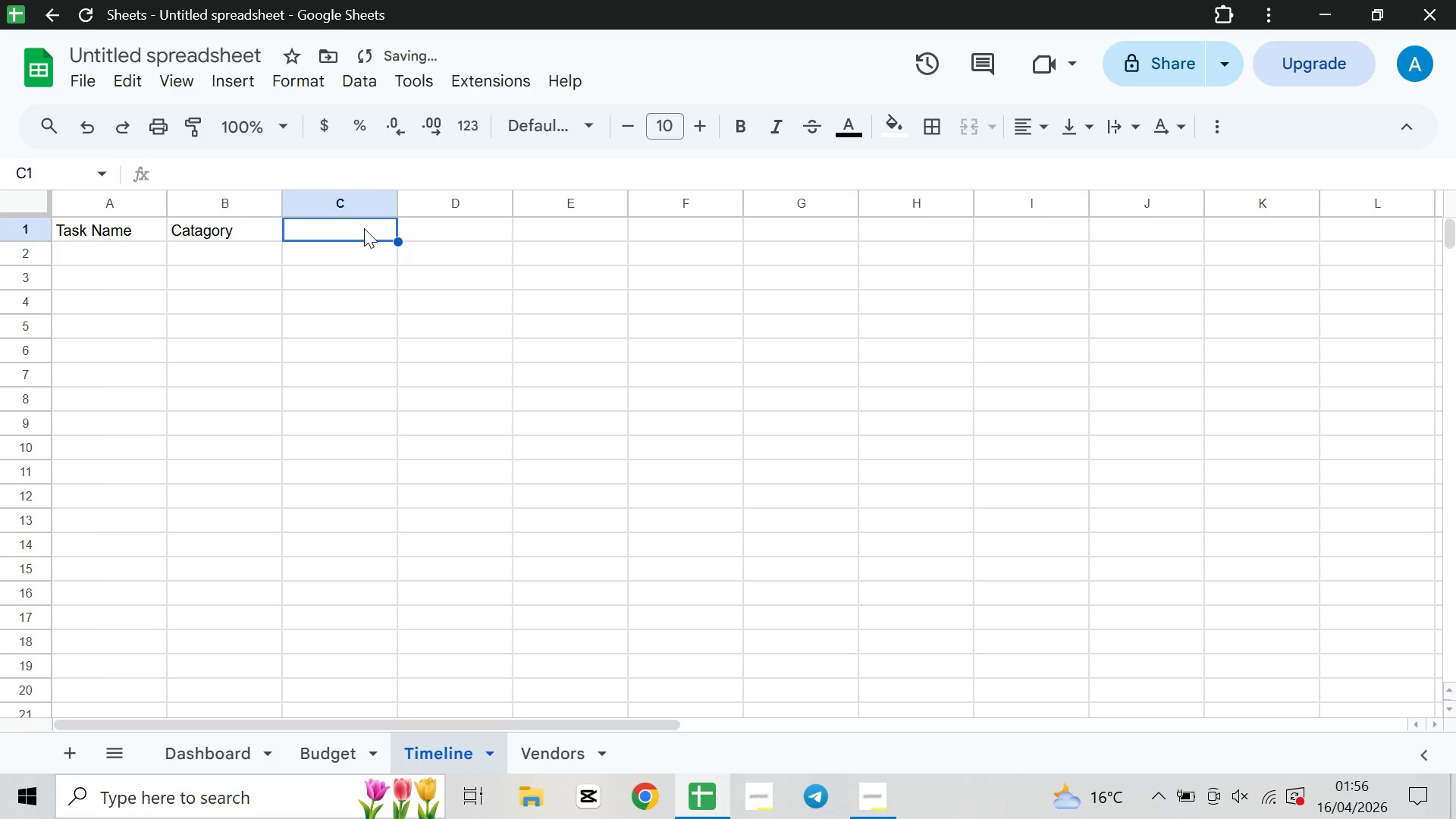 
type(TArt)
key(Backspace)
key(Backspace)
key(Backspace)
key(Backspace)
type(Start Date)
 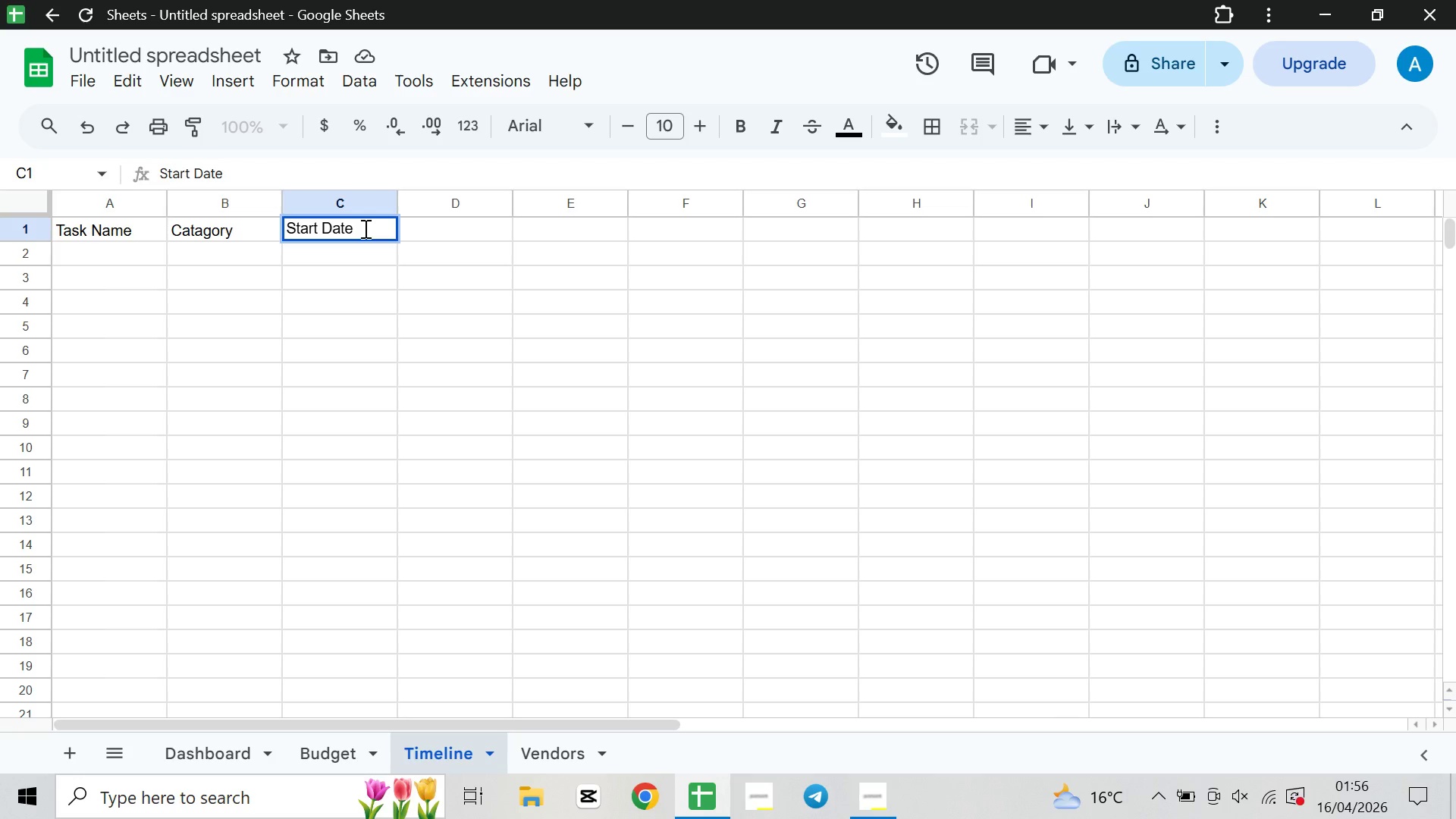 
key(ArrowRight)
 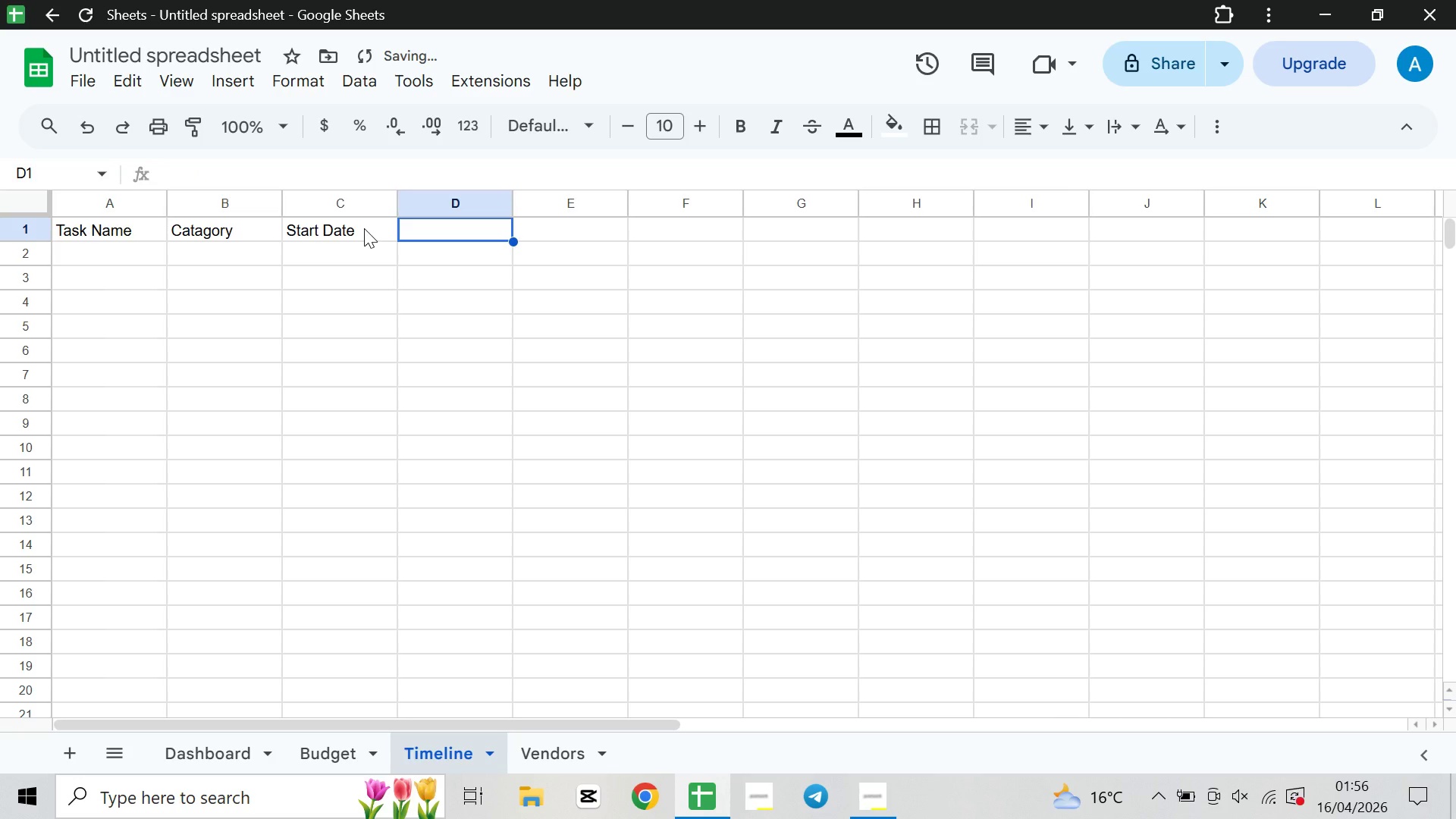 
type(End Date)
 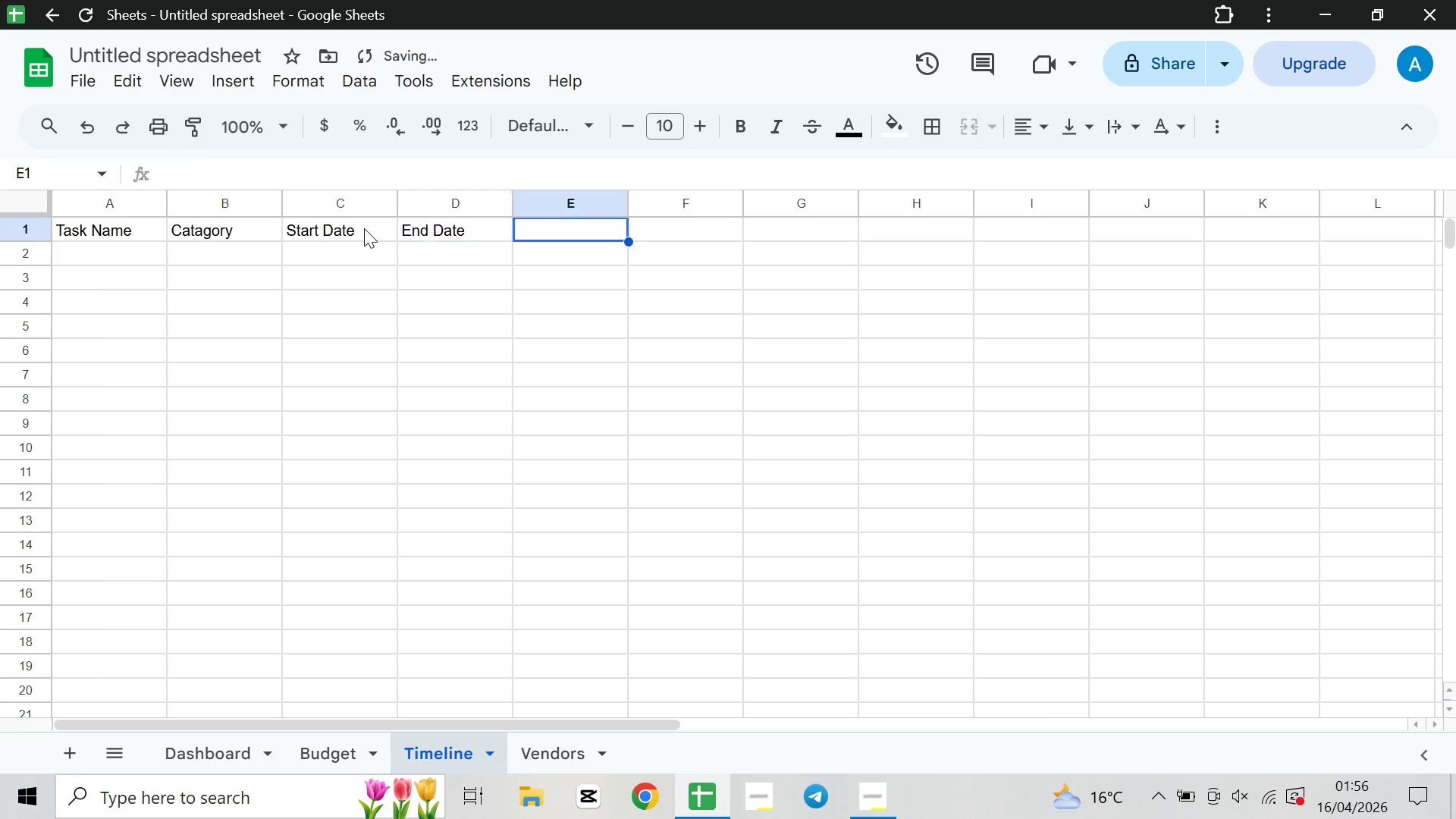 
 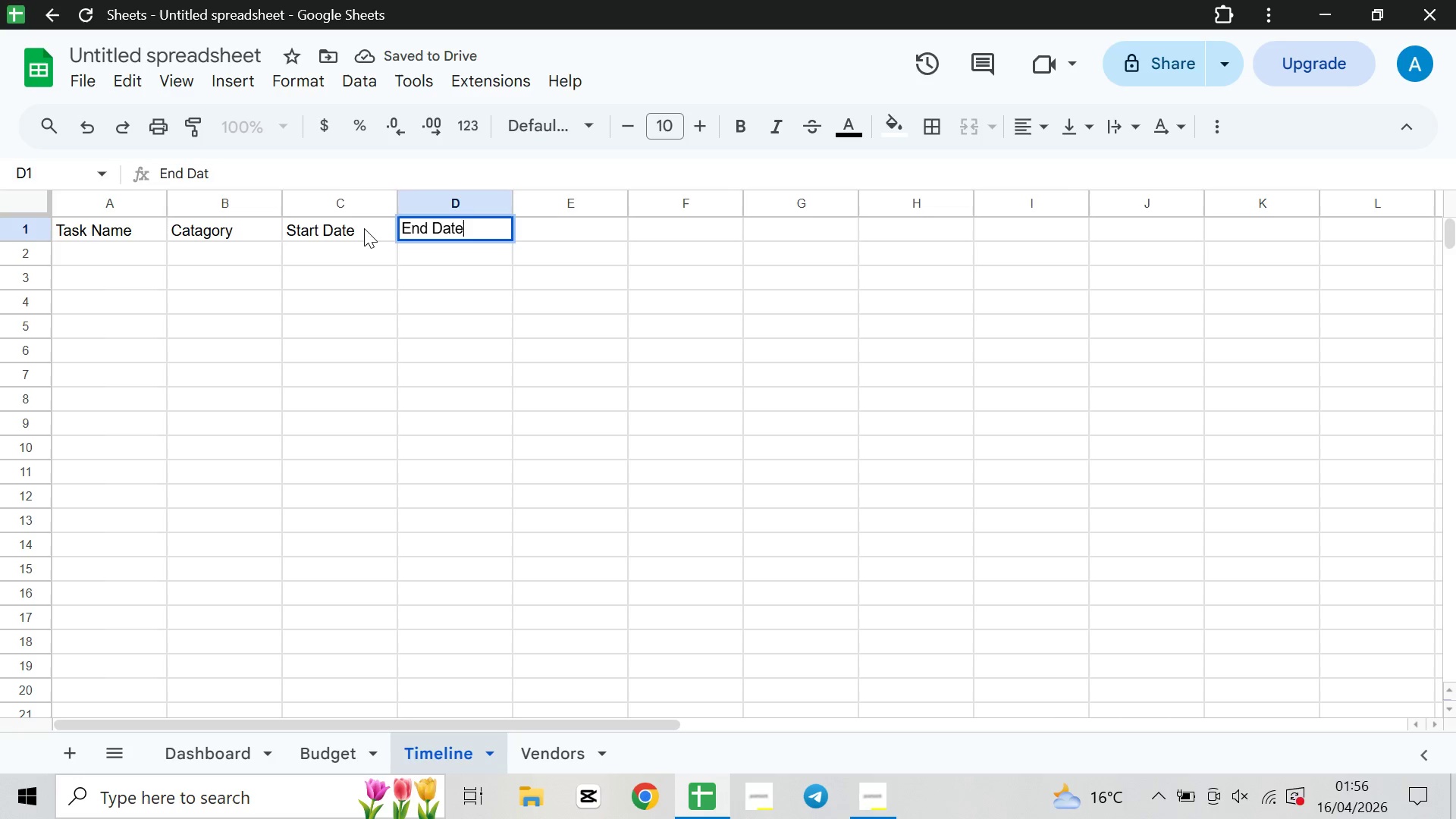 
key(ArrowRight)
 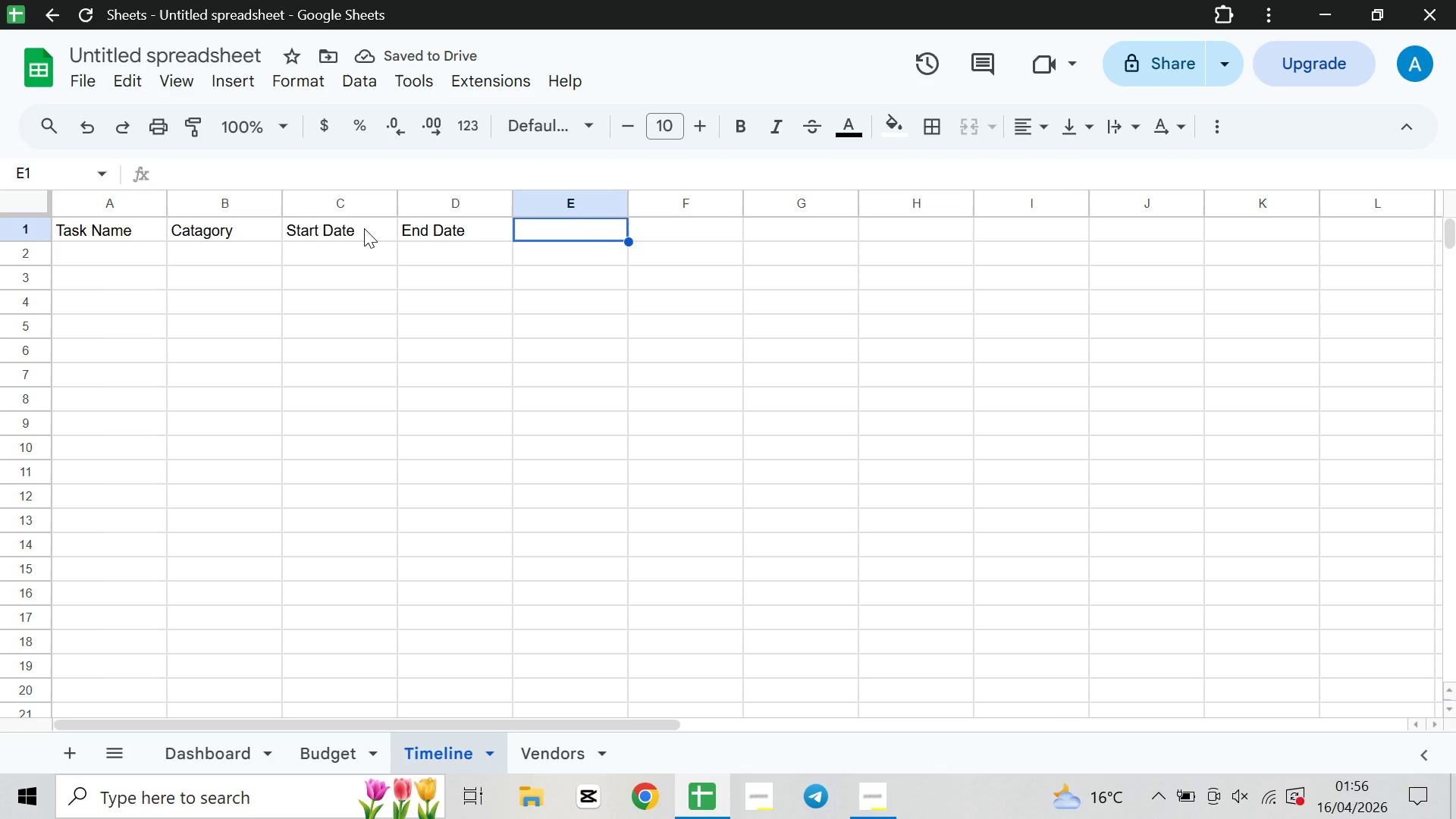 
type(Status)
 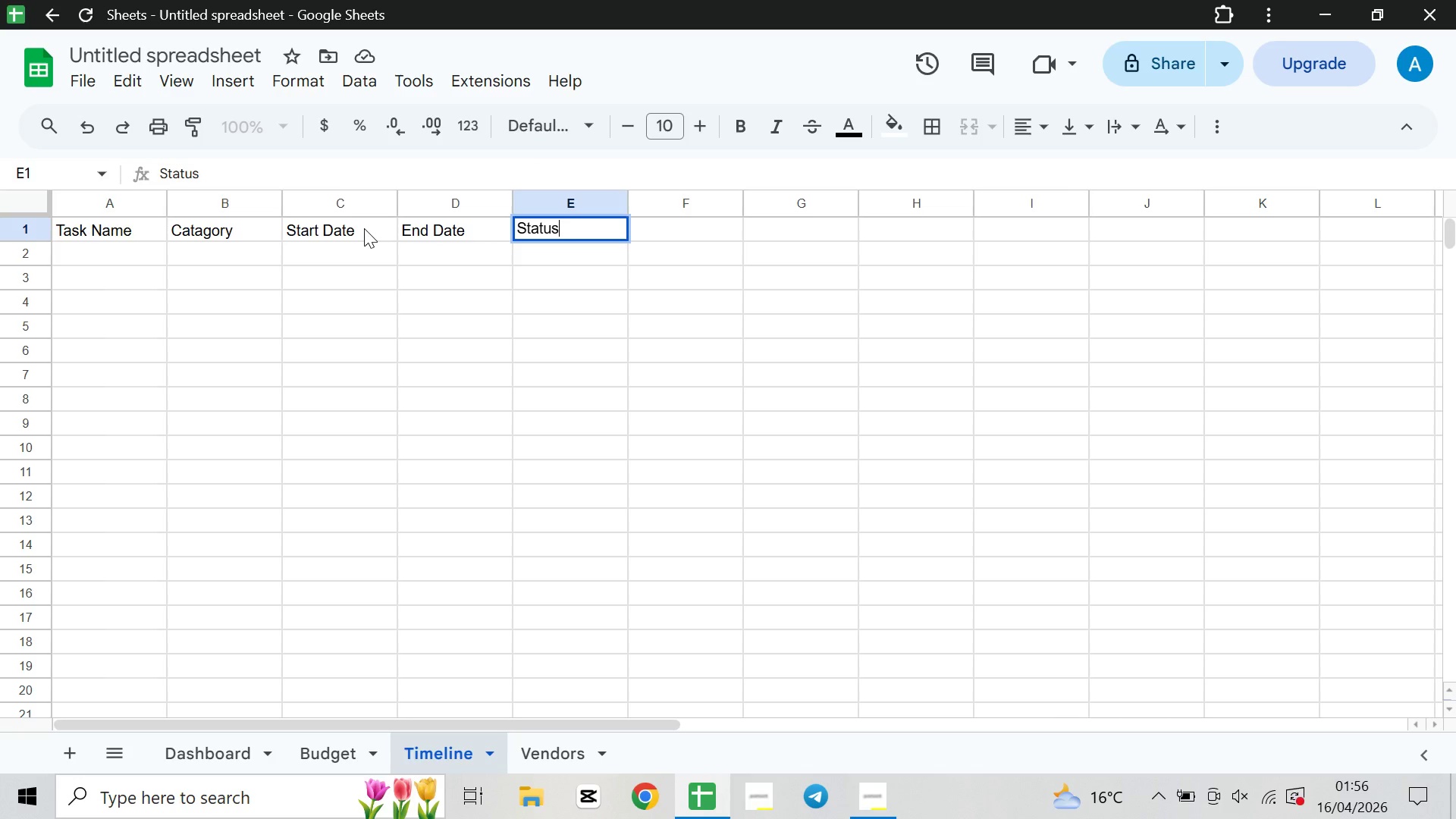 
key(ArrowRight)
 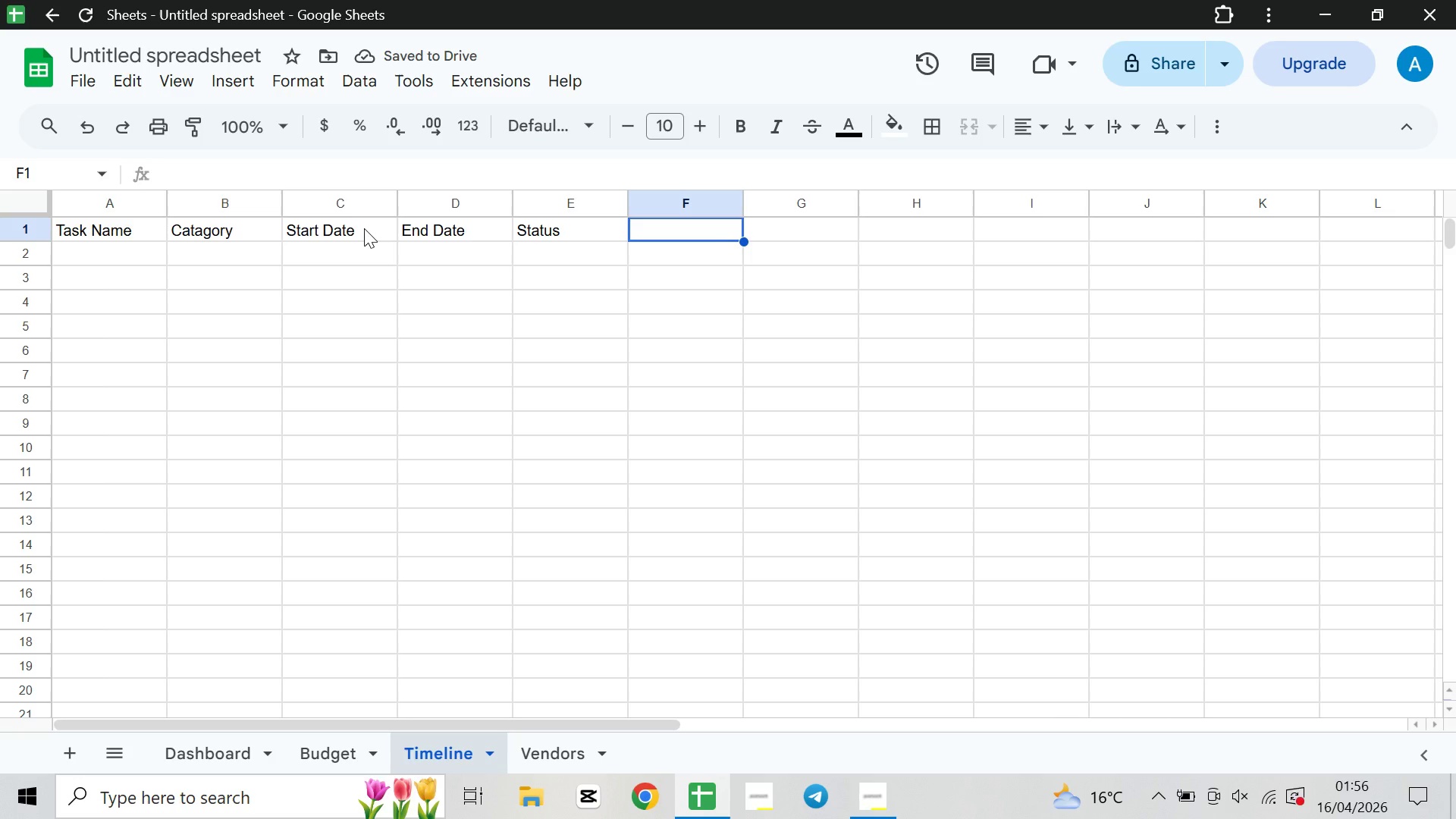 
wait(5.16)
 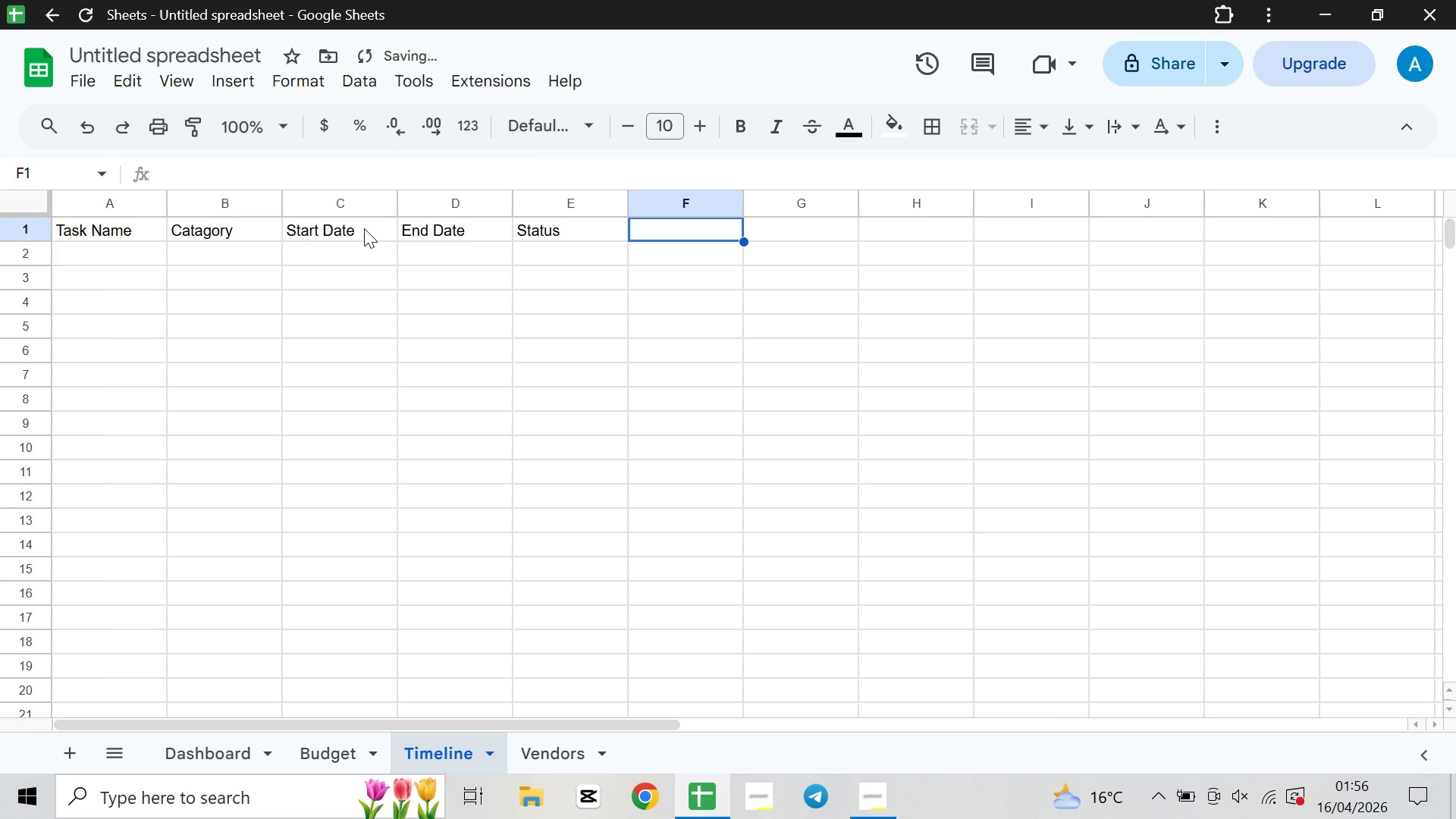 
hold_key(key=ShiftLeft, duration=1.52)
 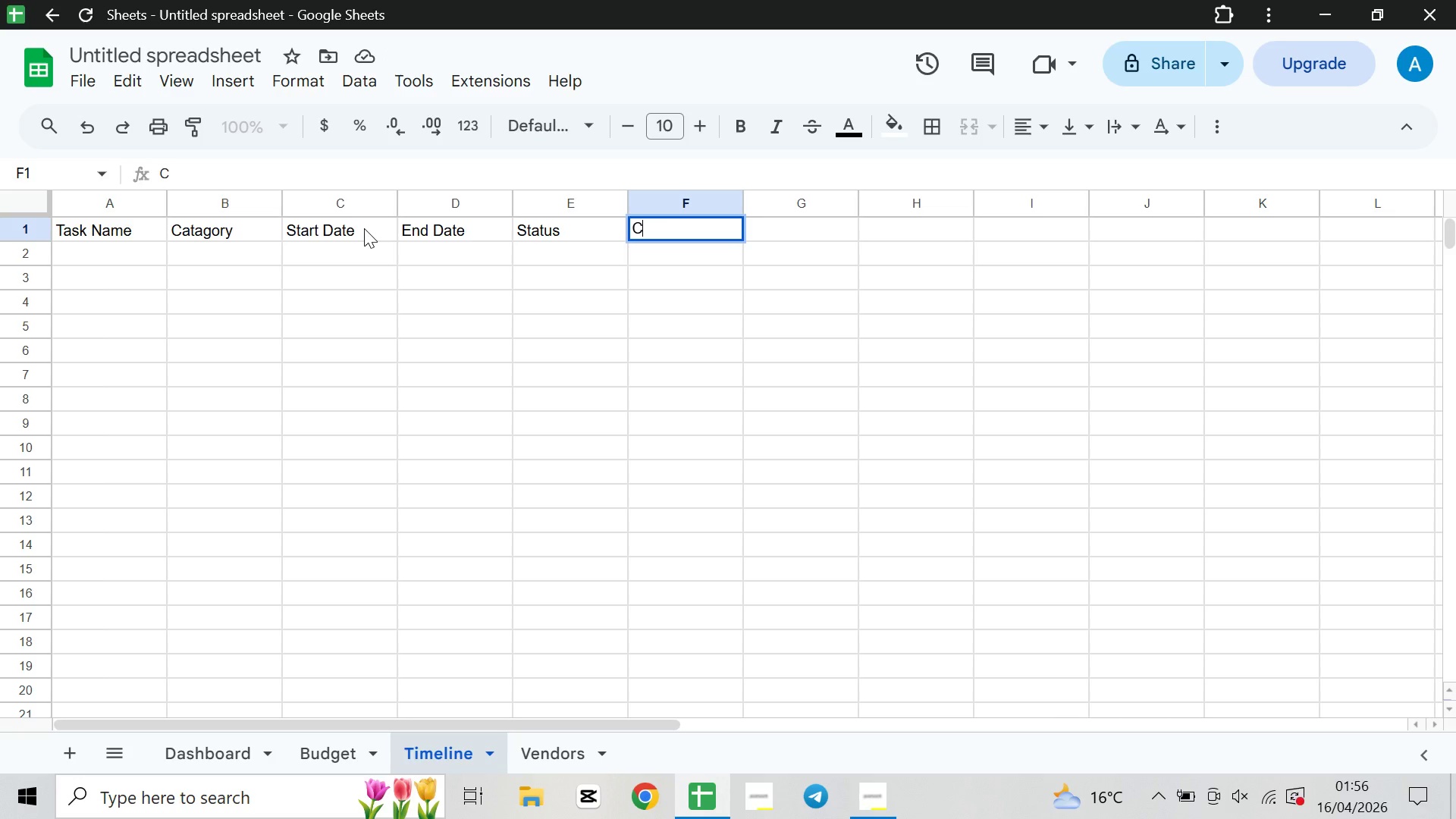 
type(Critical)
 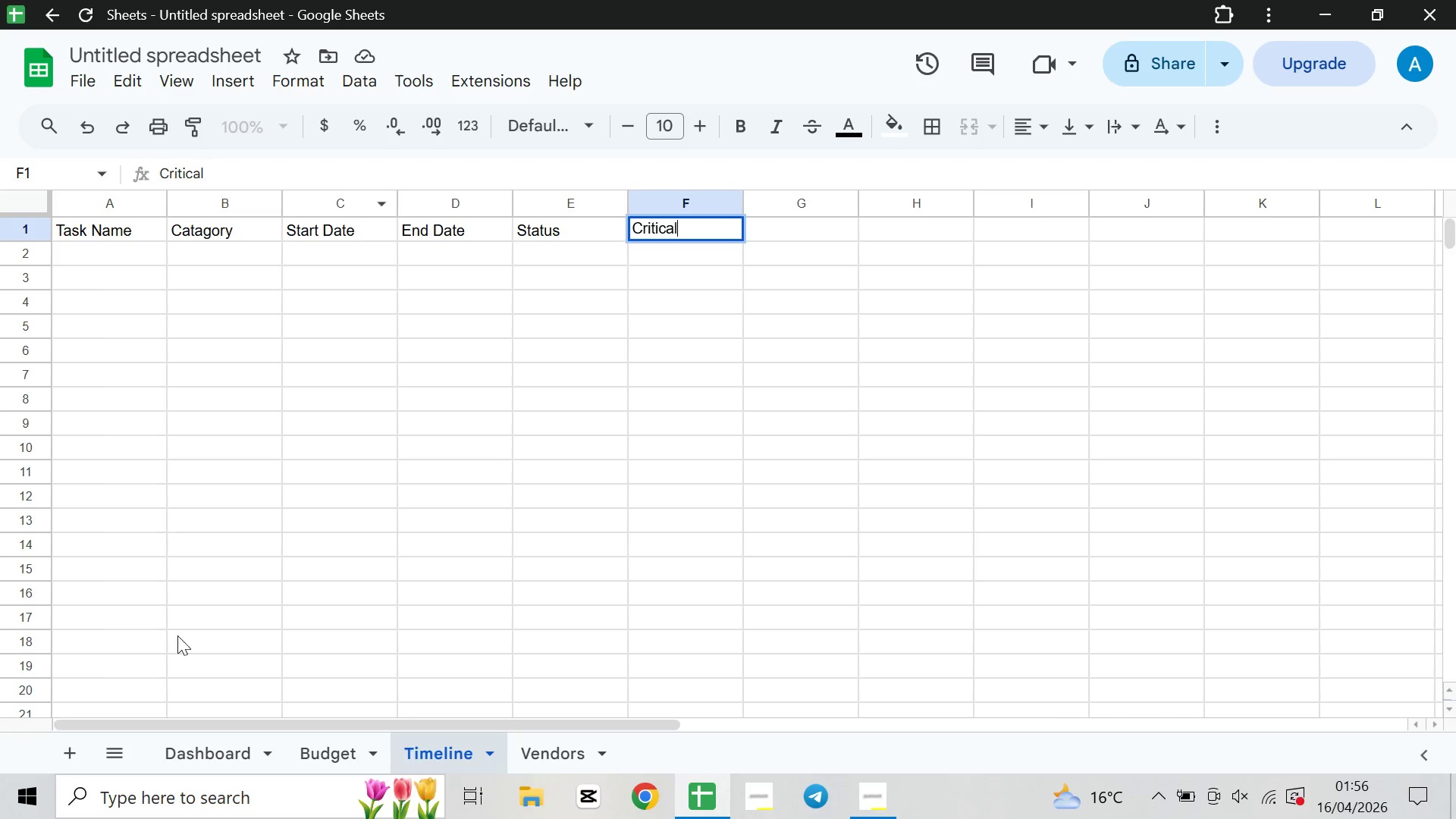 
left_click_drag(start_coordinate=[190, 725], to_coordinate=[105, 729])
 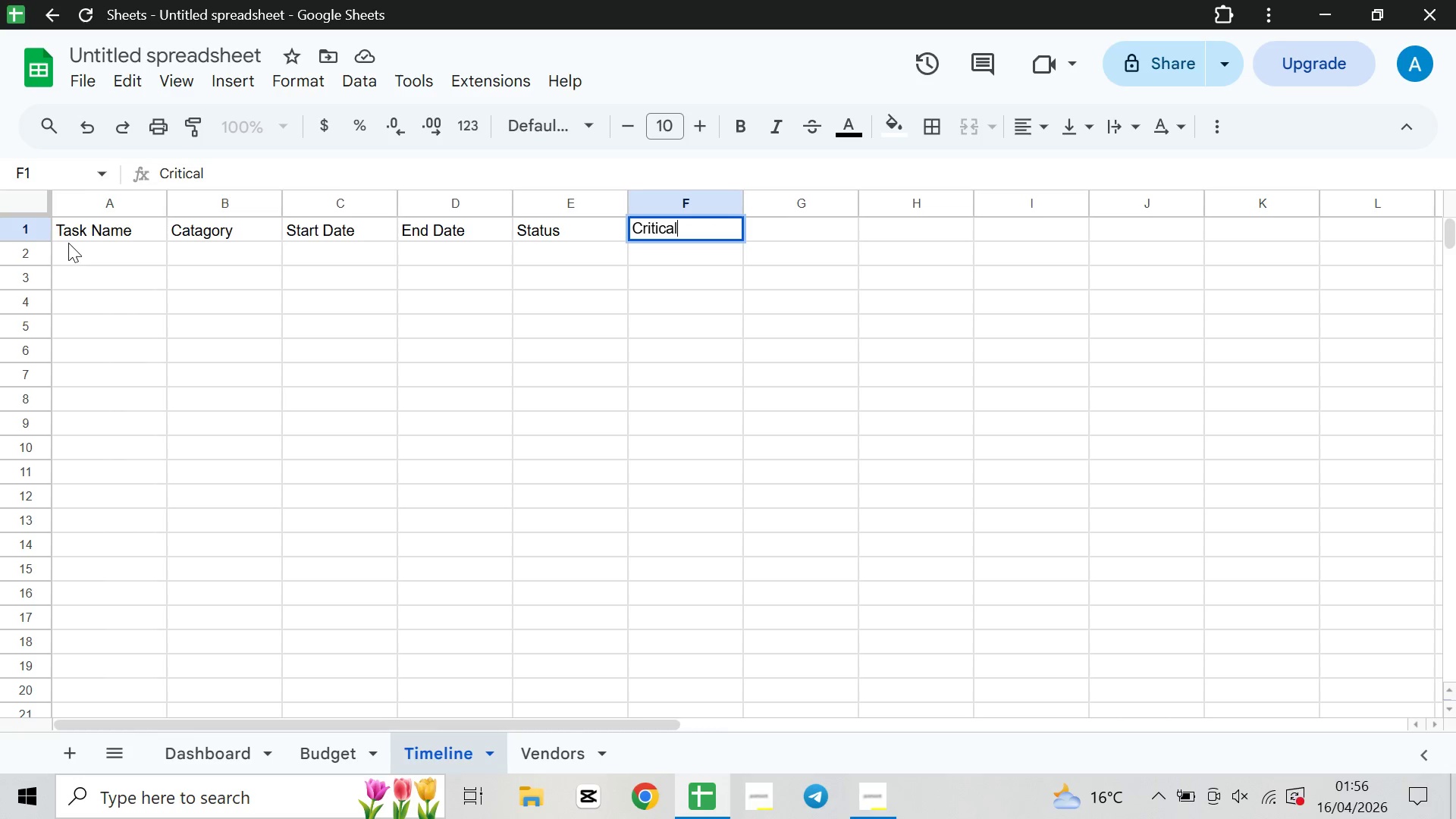 
left_click([34, 234])
 